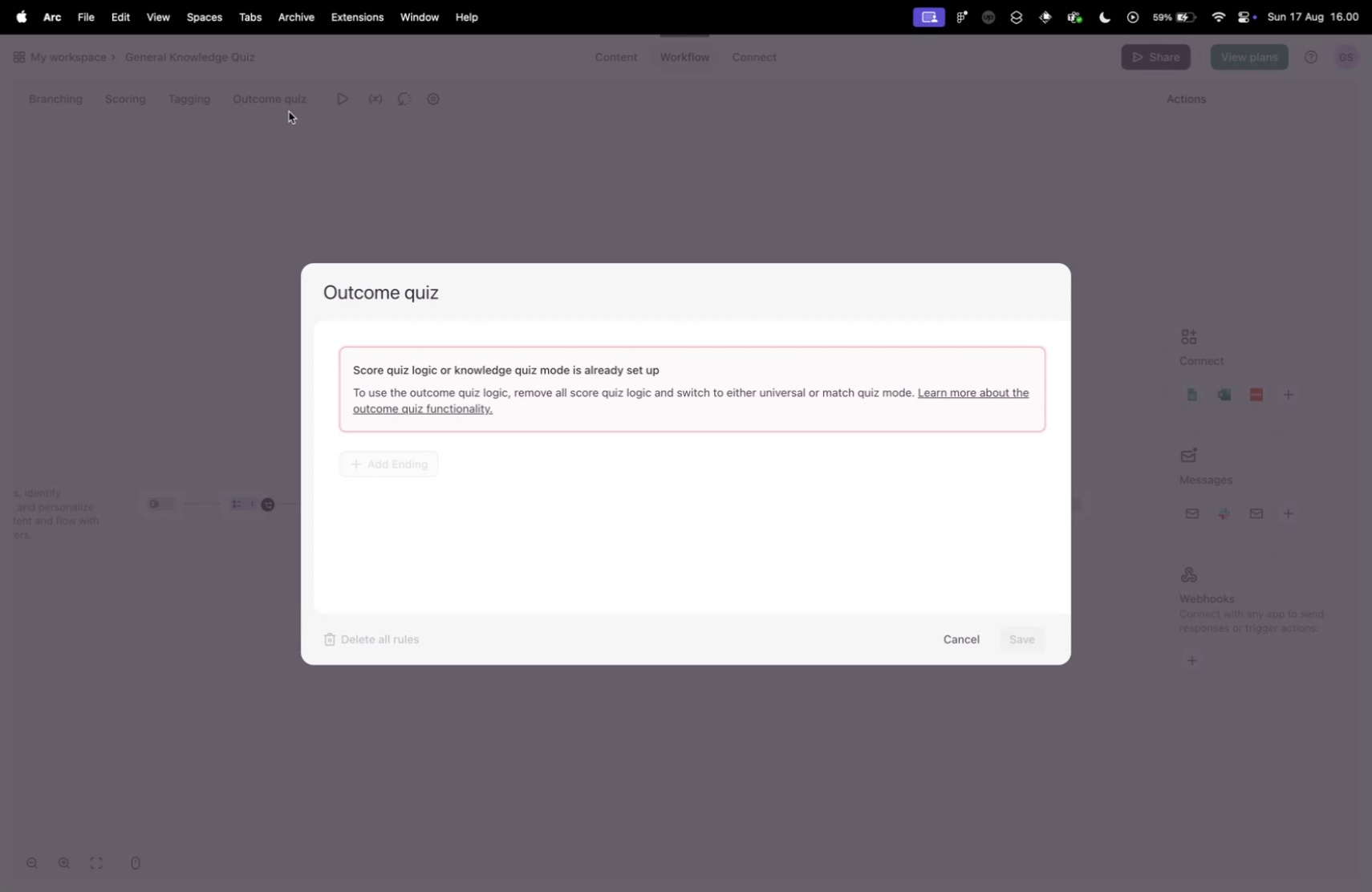 
left_click([966, 646])
 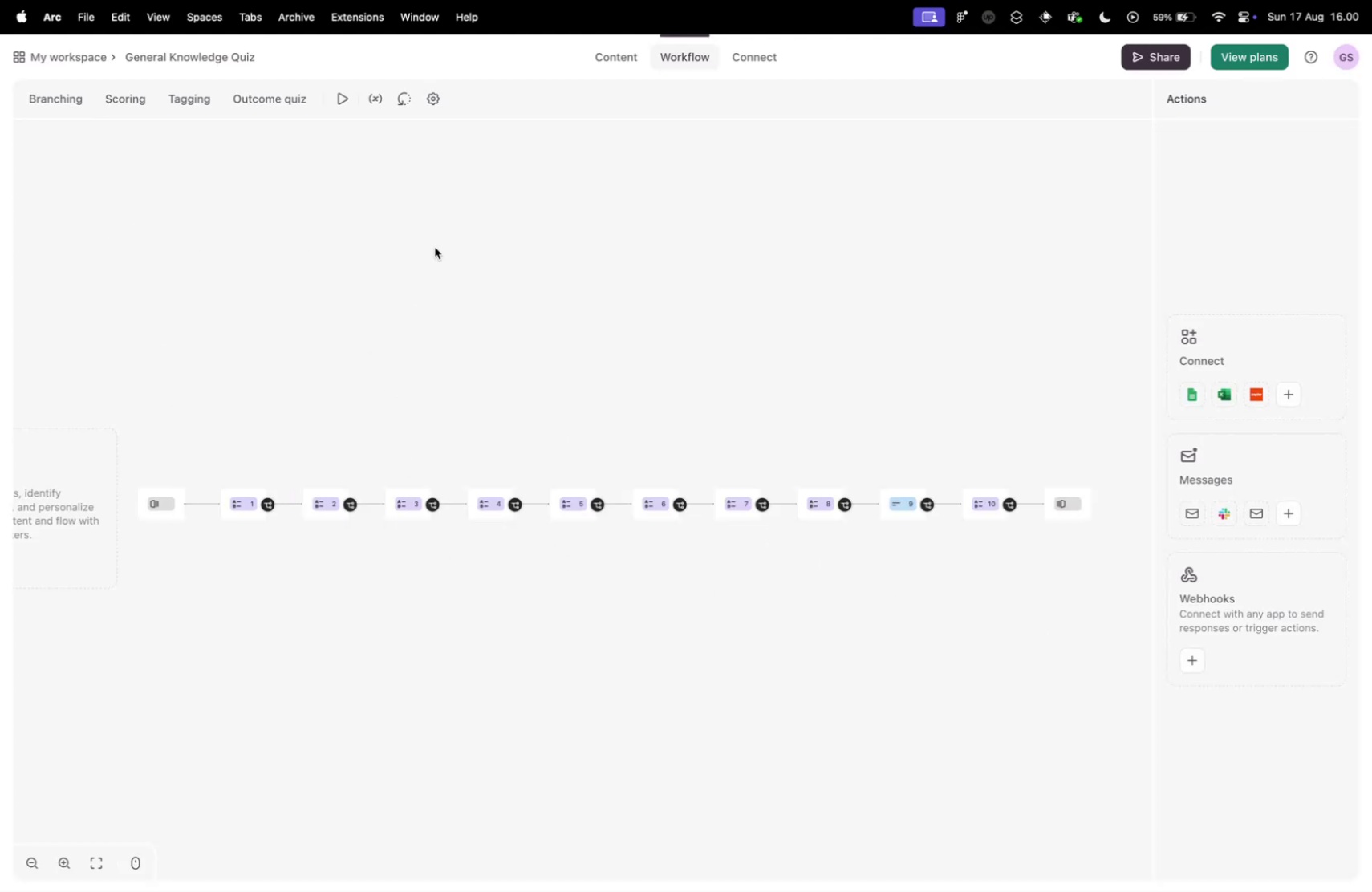 
left_click([601, 54])
 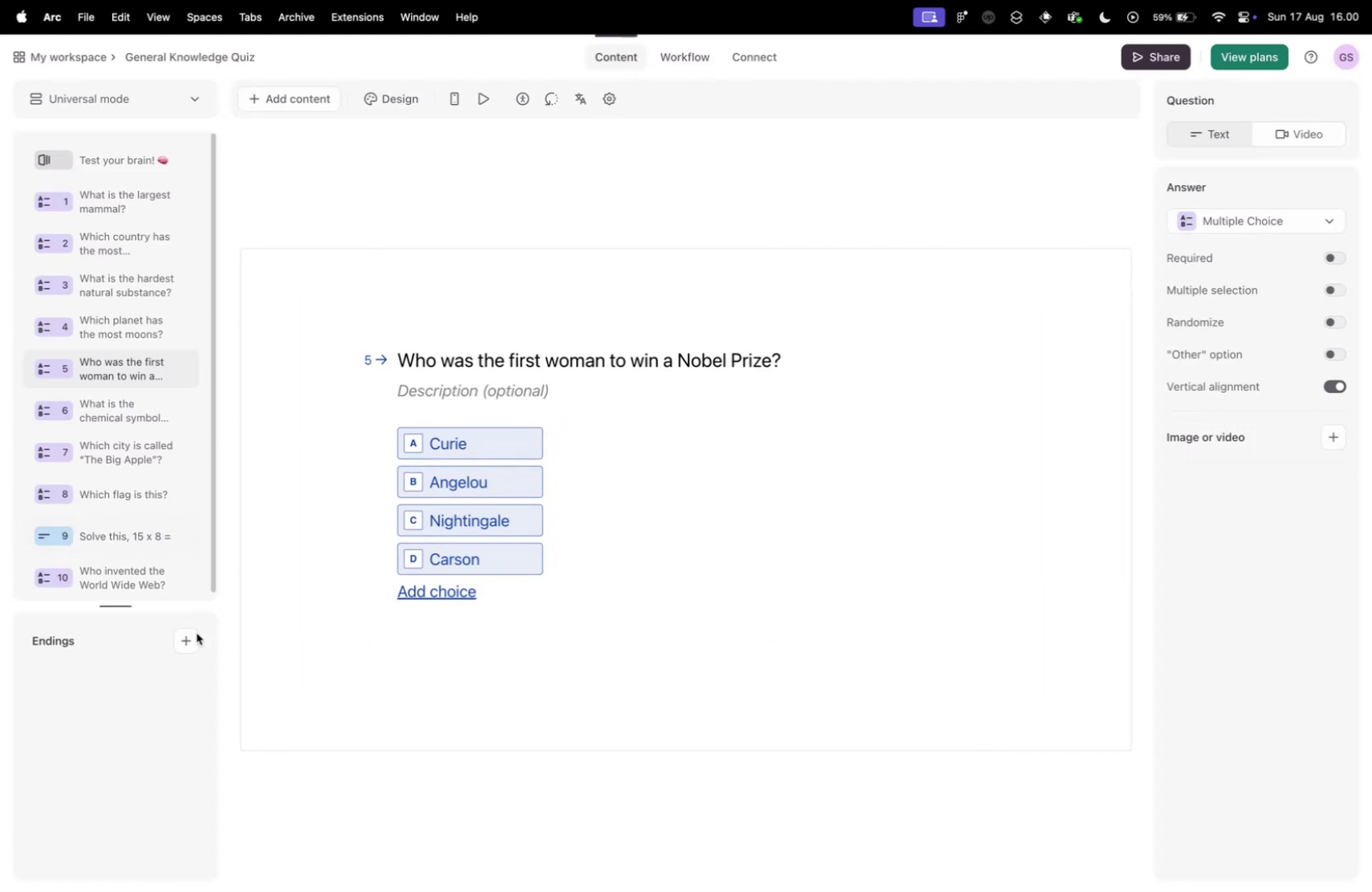 
left_click([185, 639])
 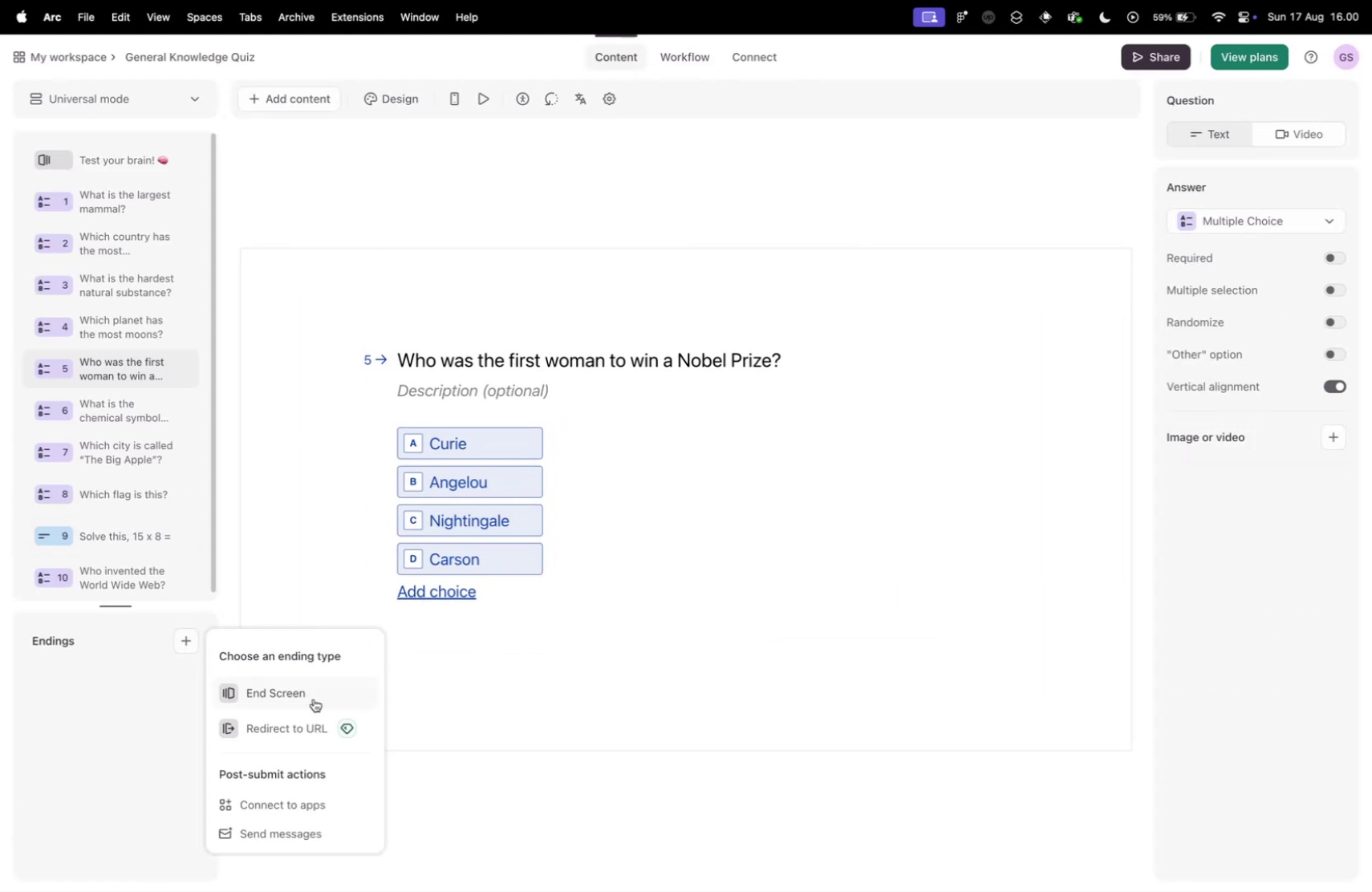 
left_click([314, 698])
 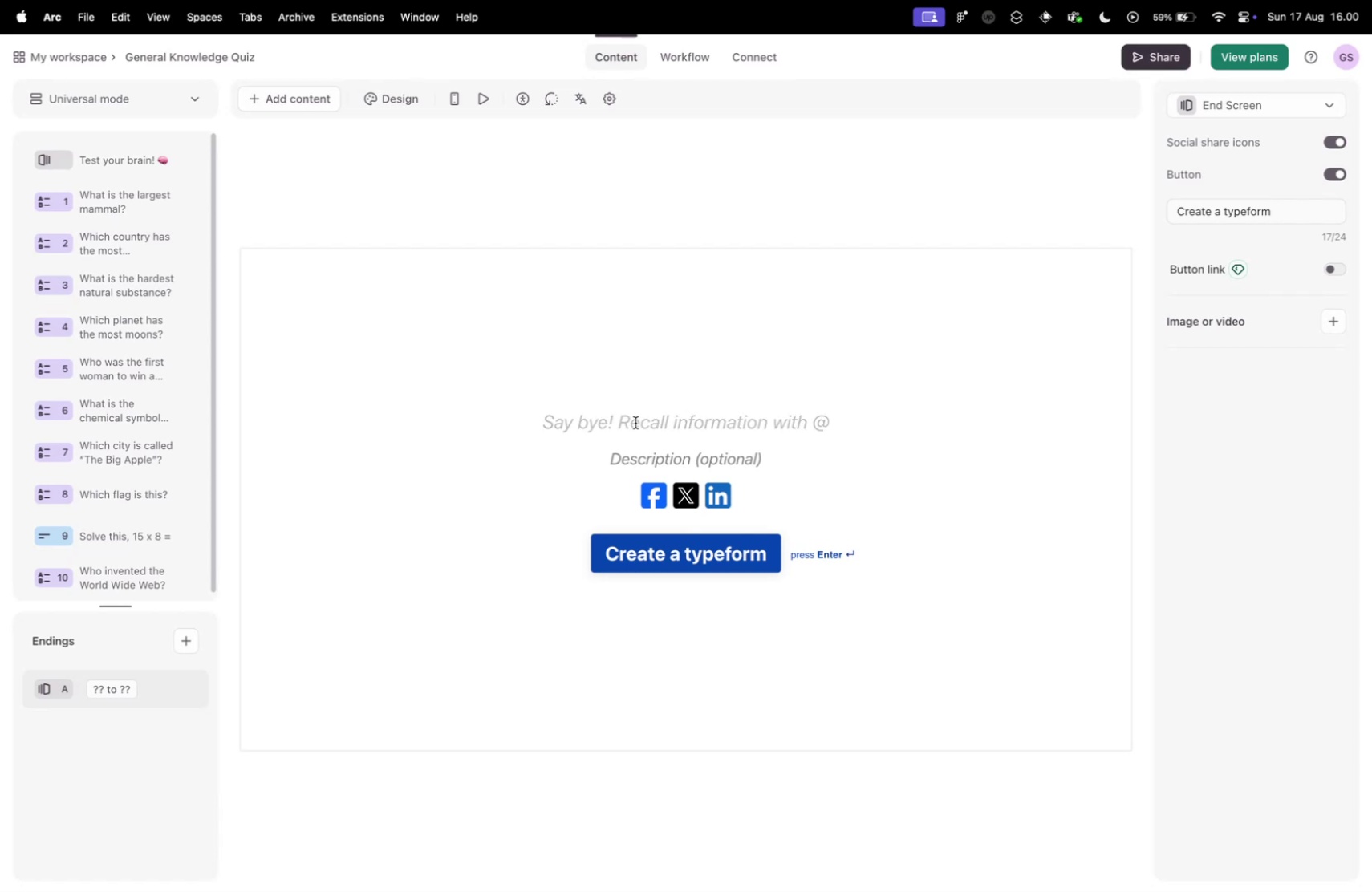 
wait(5.58)
 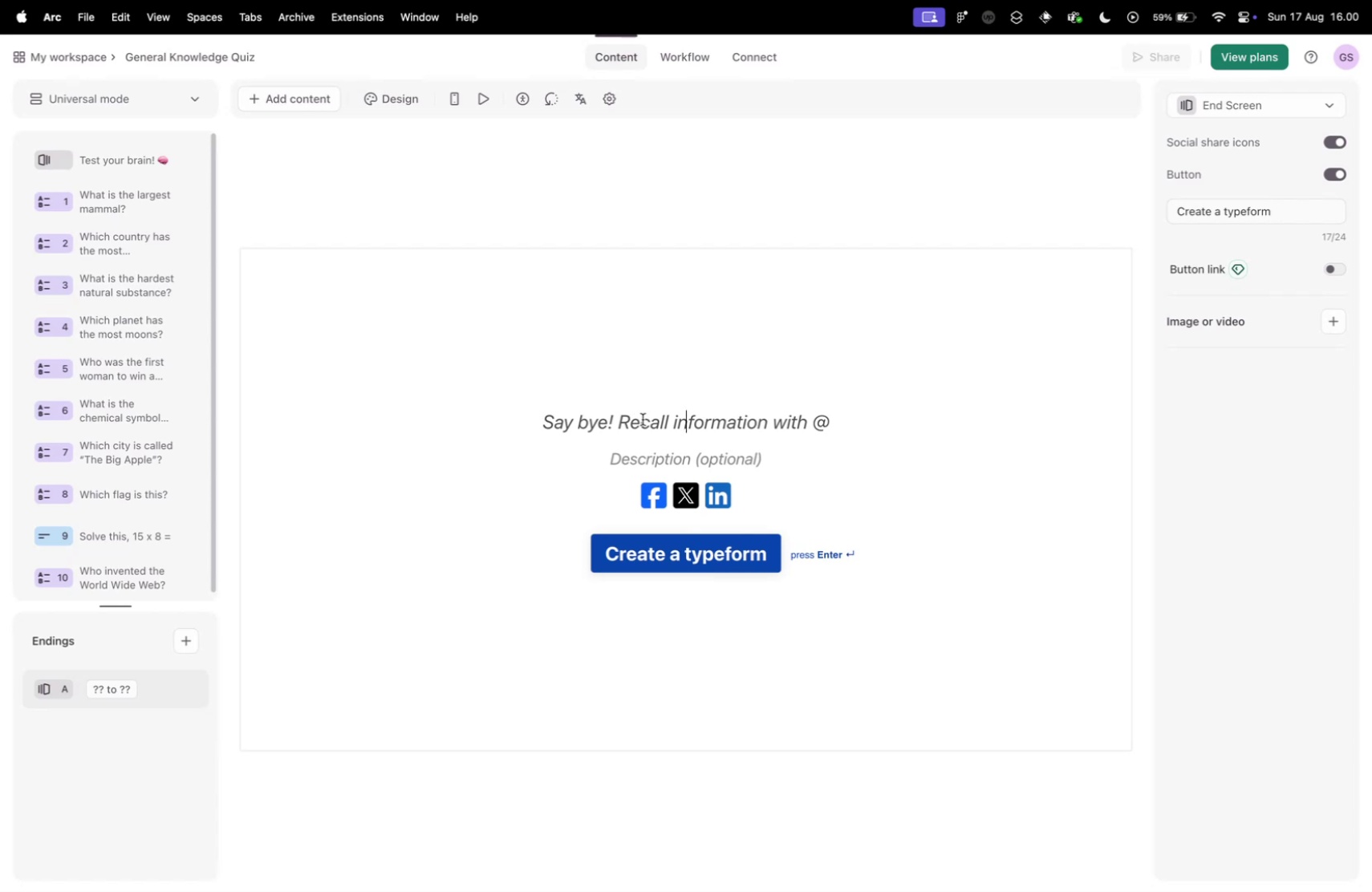 
key(Shift+2)
 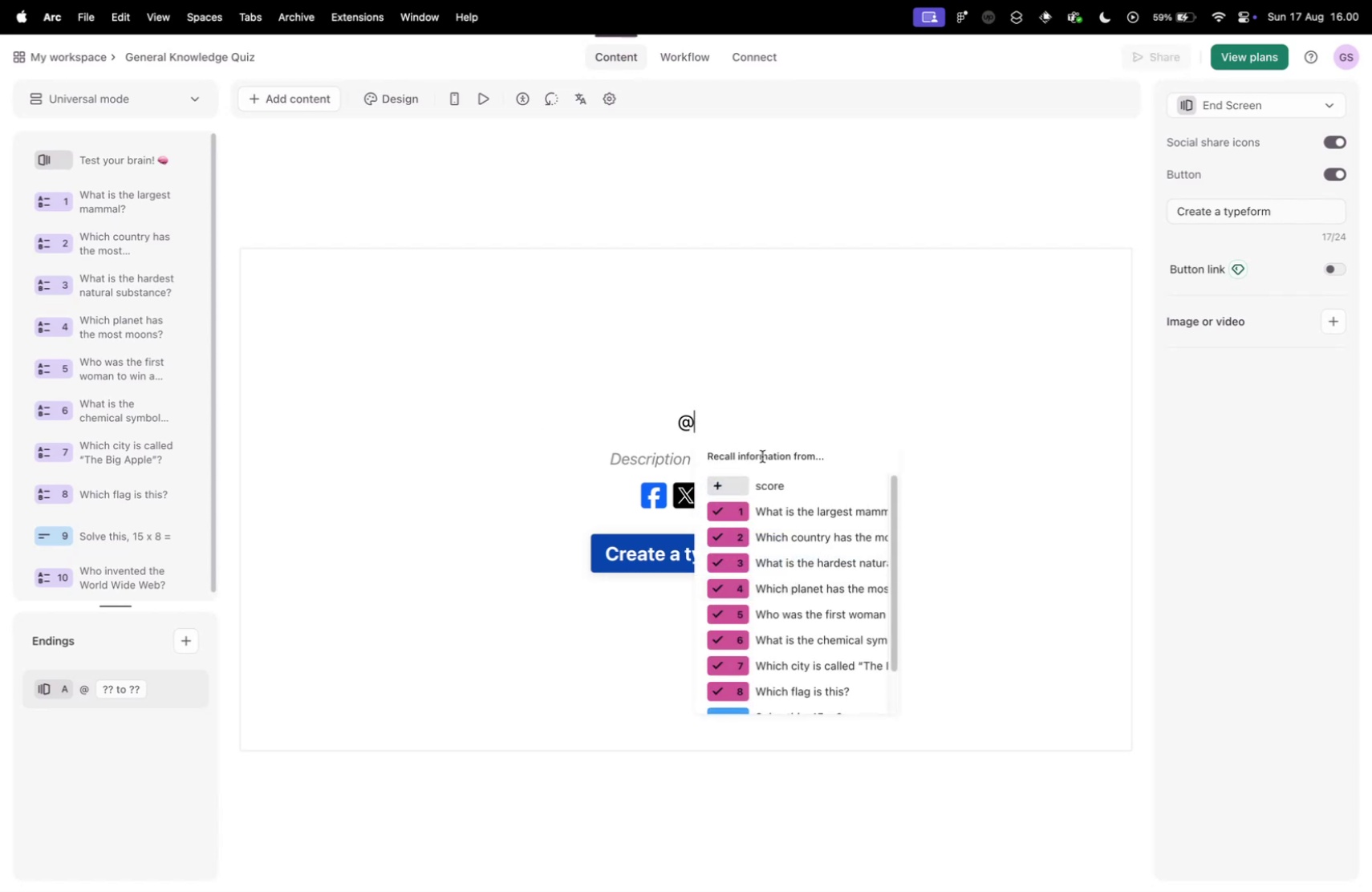 
left_click([766, 489])
 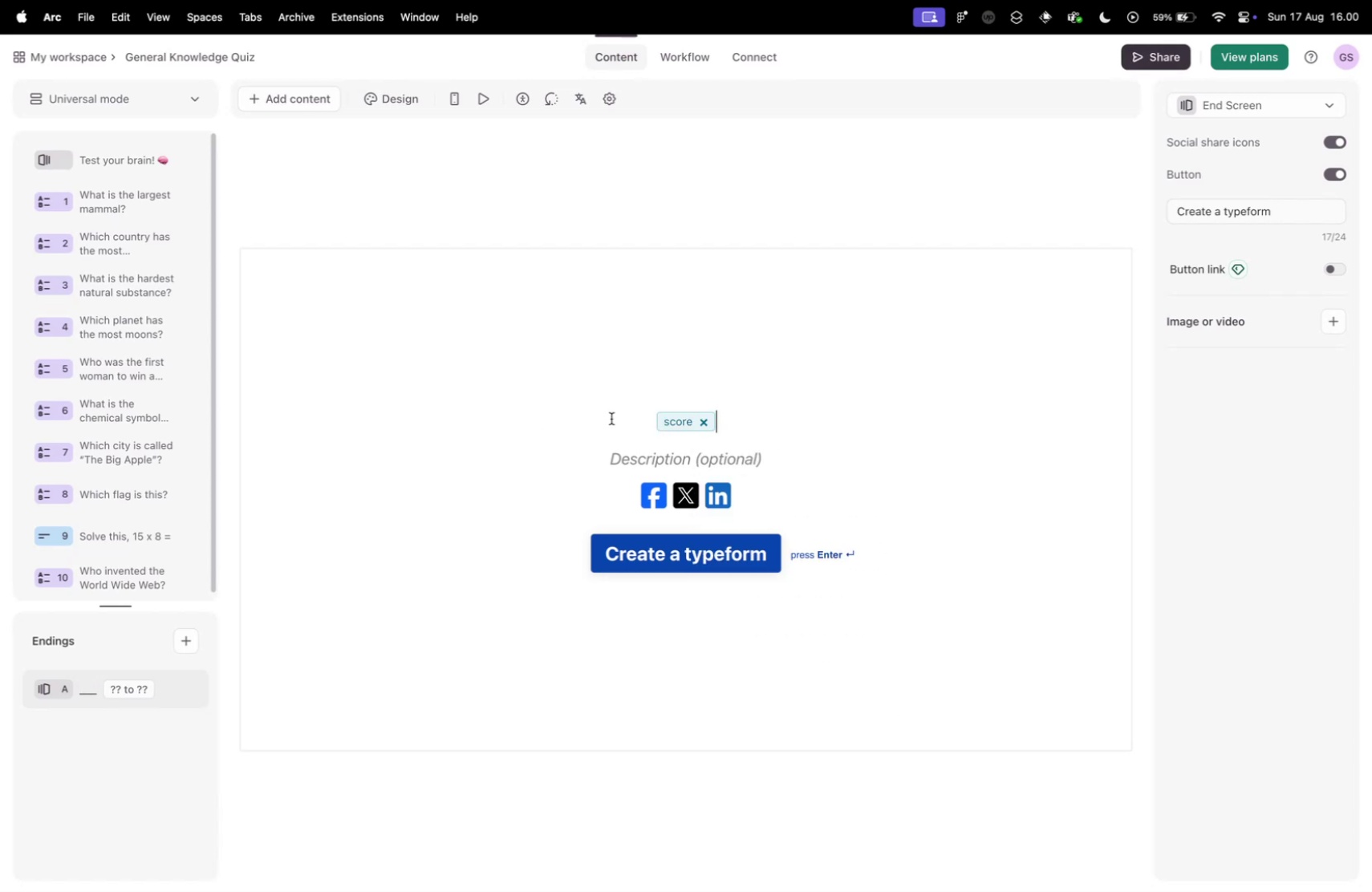 
key(Control+ControlLeft)
 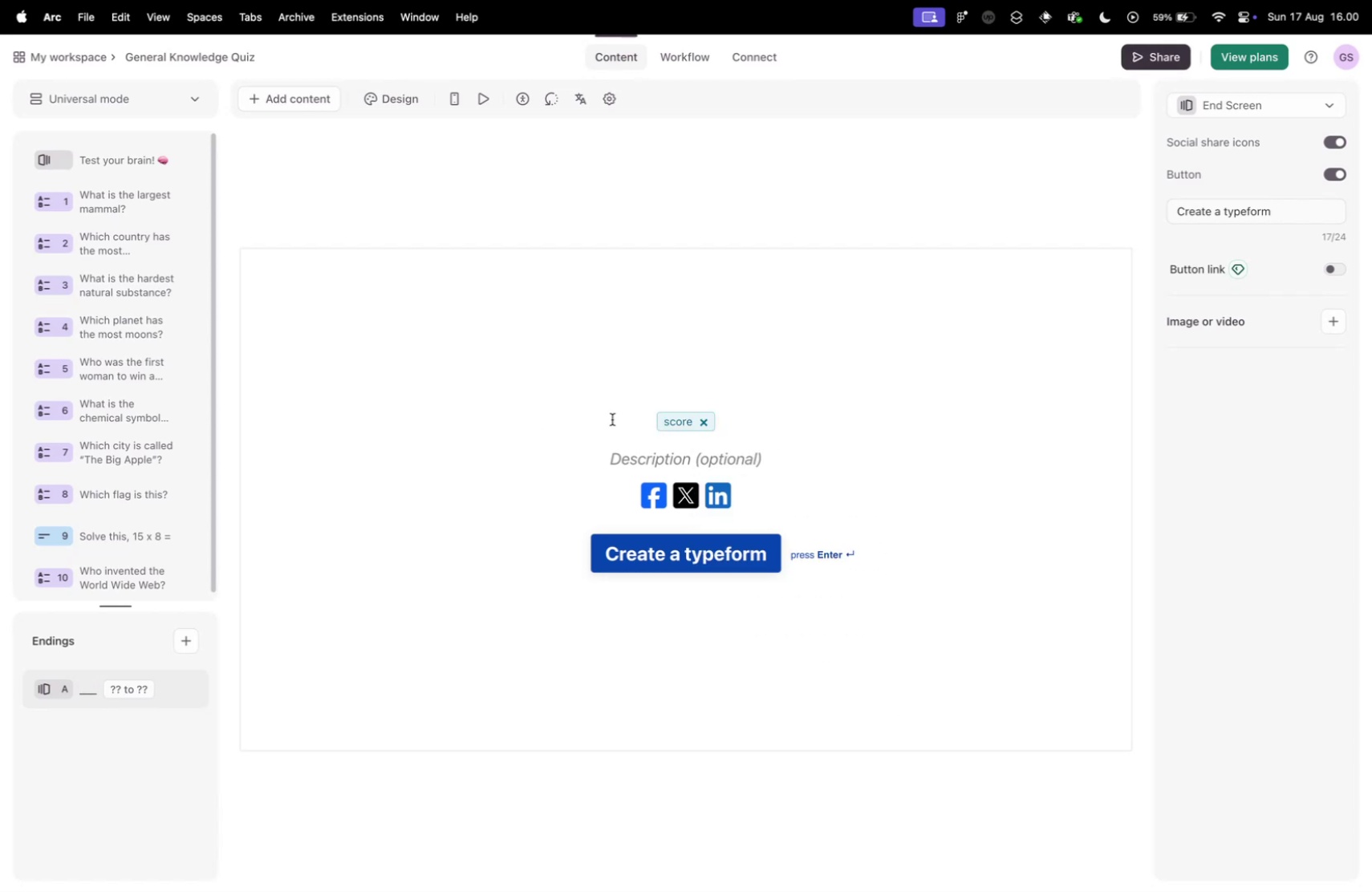 
key(Control+Tab)
 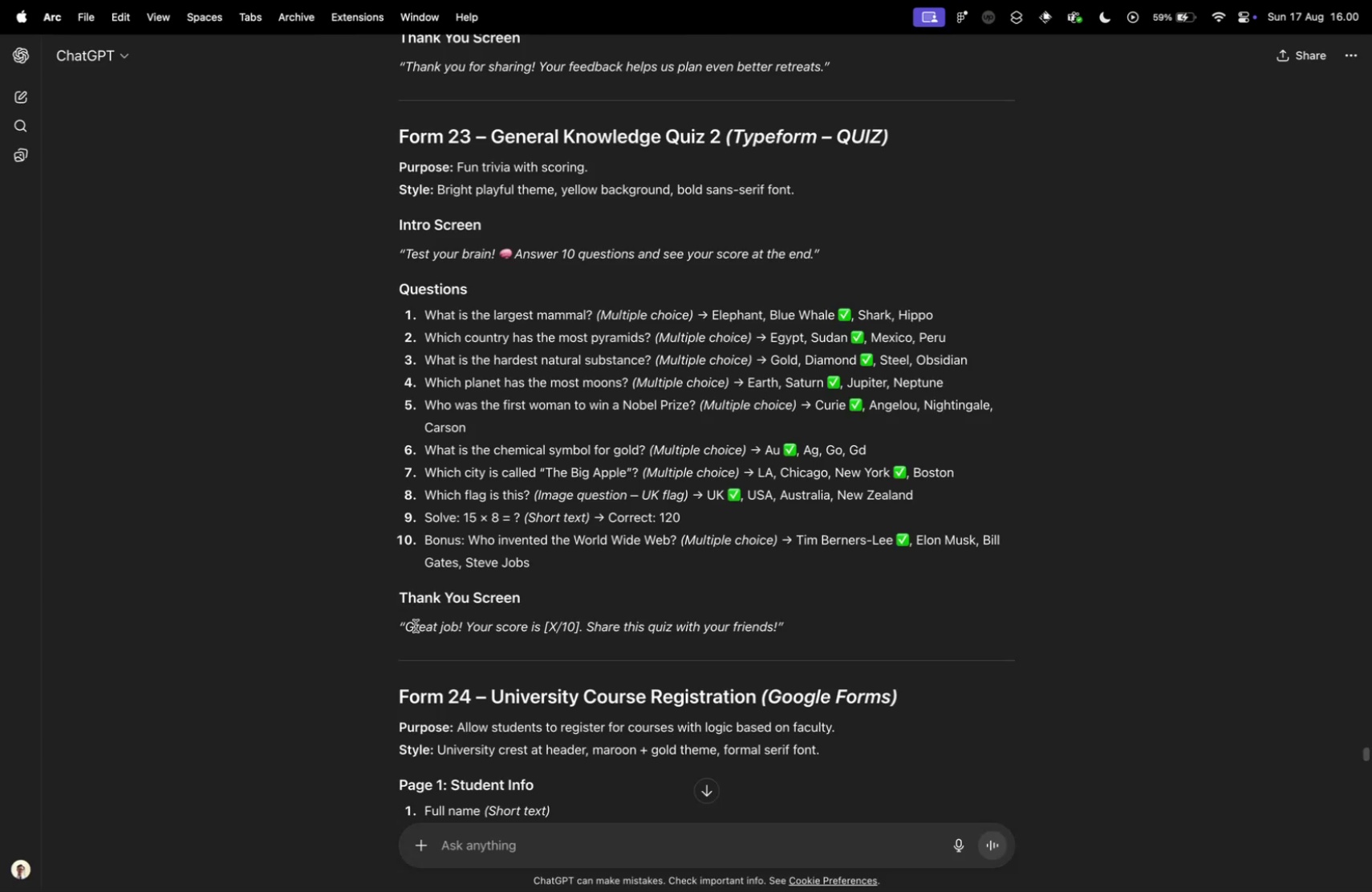 
left_click_drag(start_coordinate=[407, 626], to_coordinate=[462, 622])
 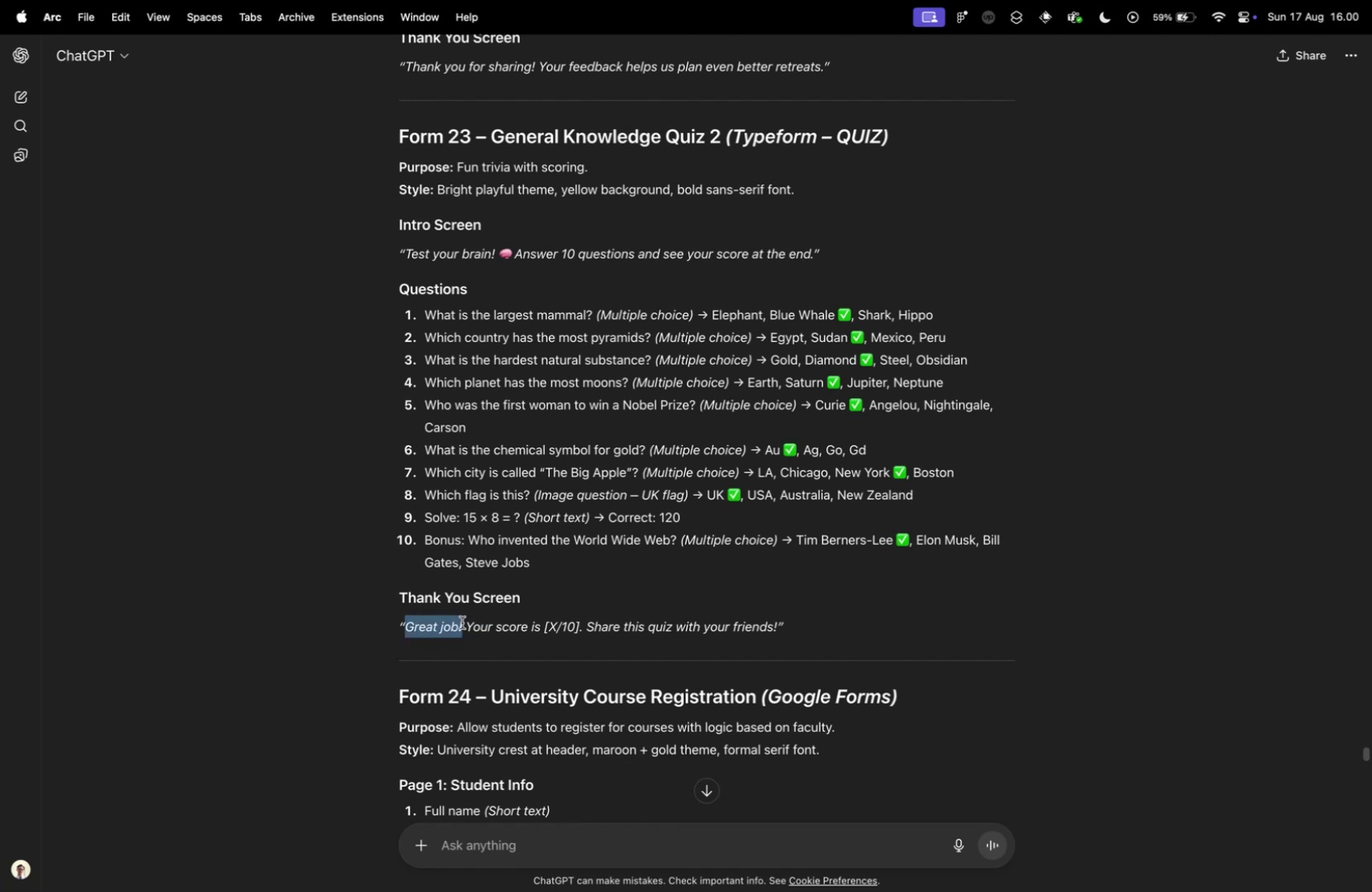 
key(Meta+CommandLeft)
 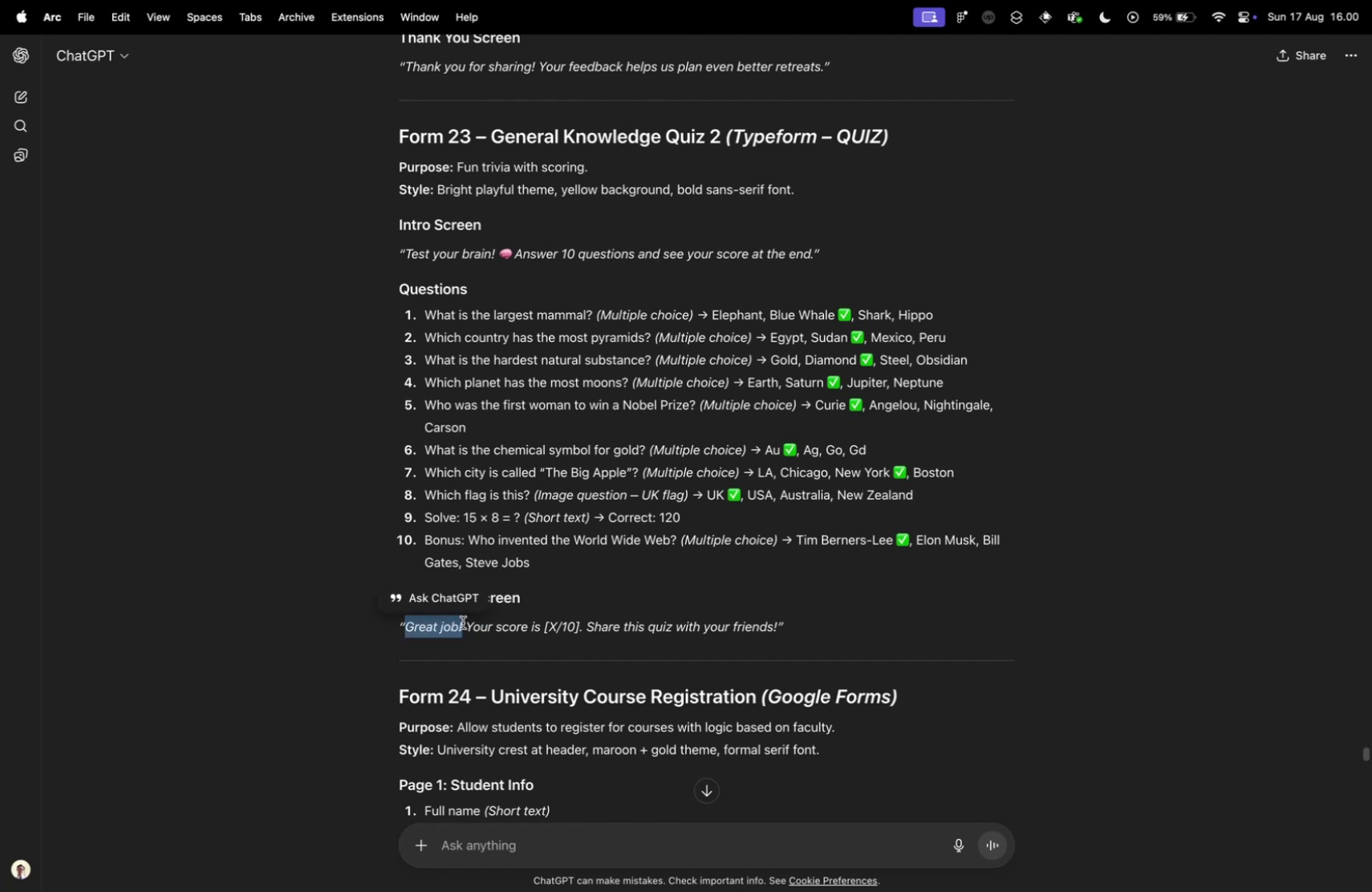 
key(Meta+C)
 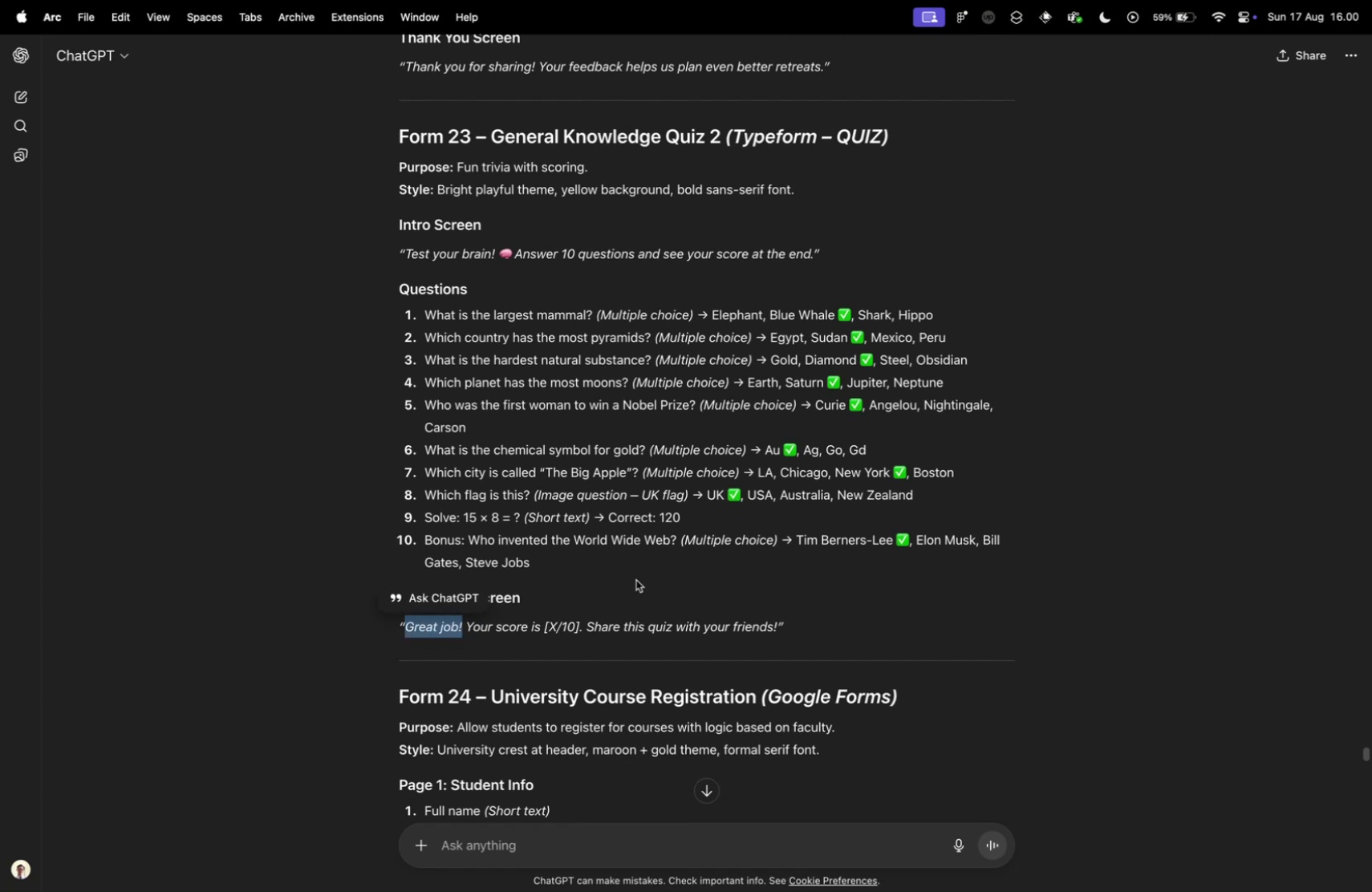 
key(Control+ControlLeft)
 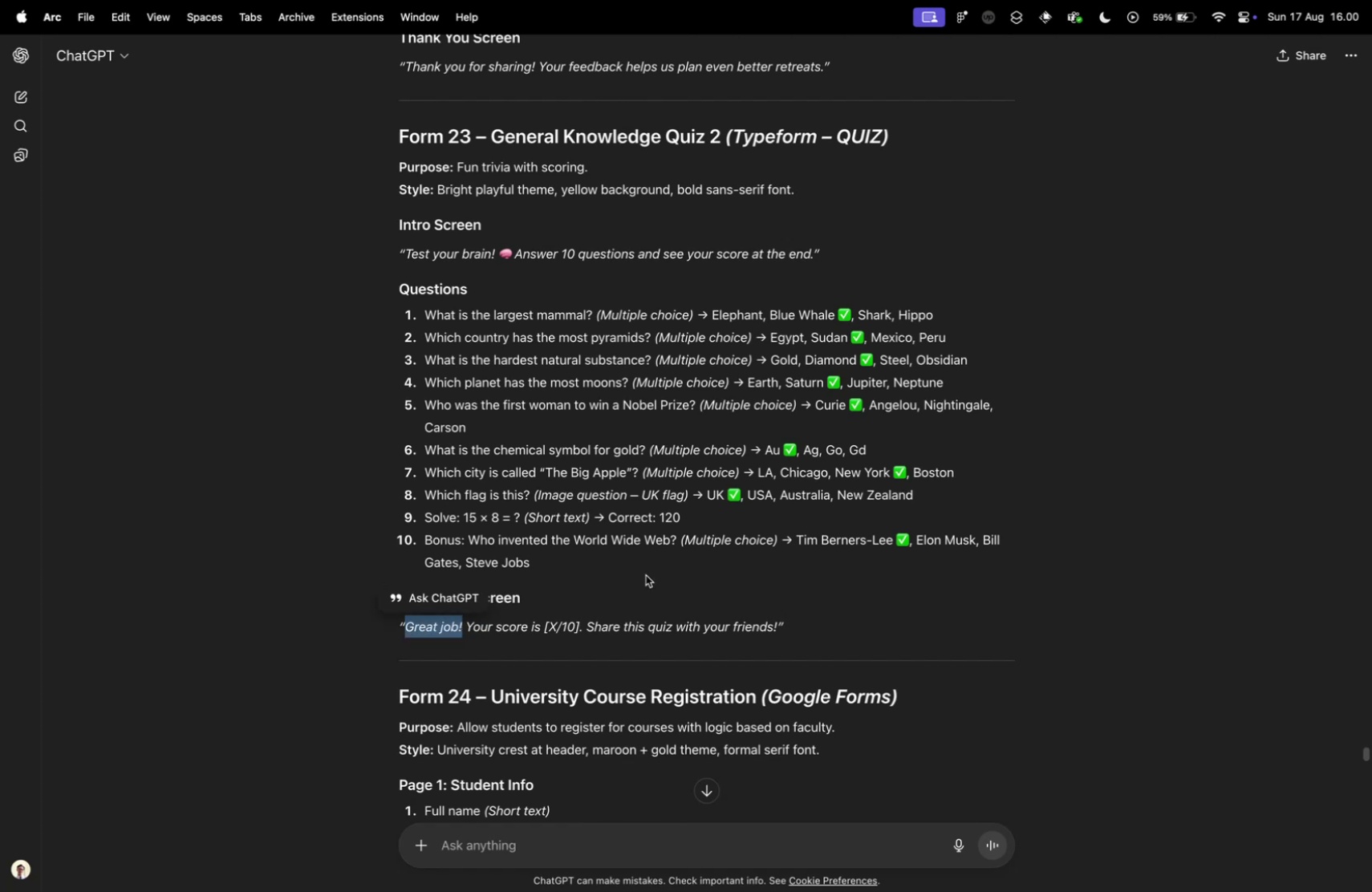 
key(Control+Tab)
 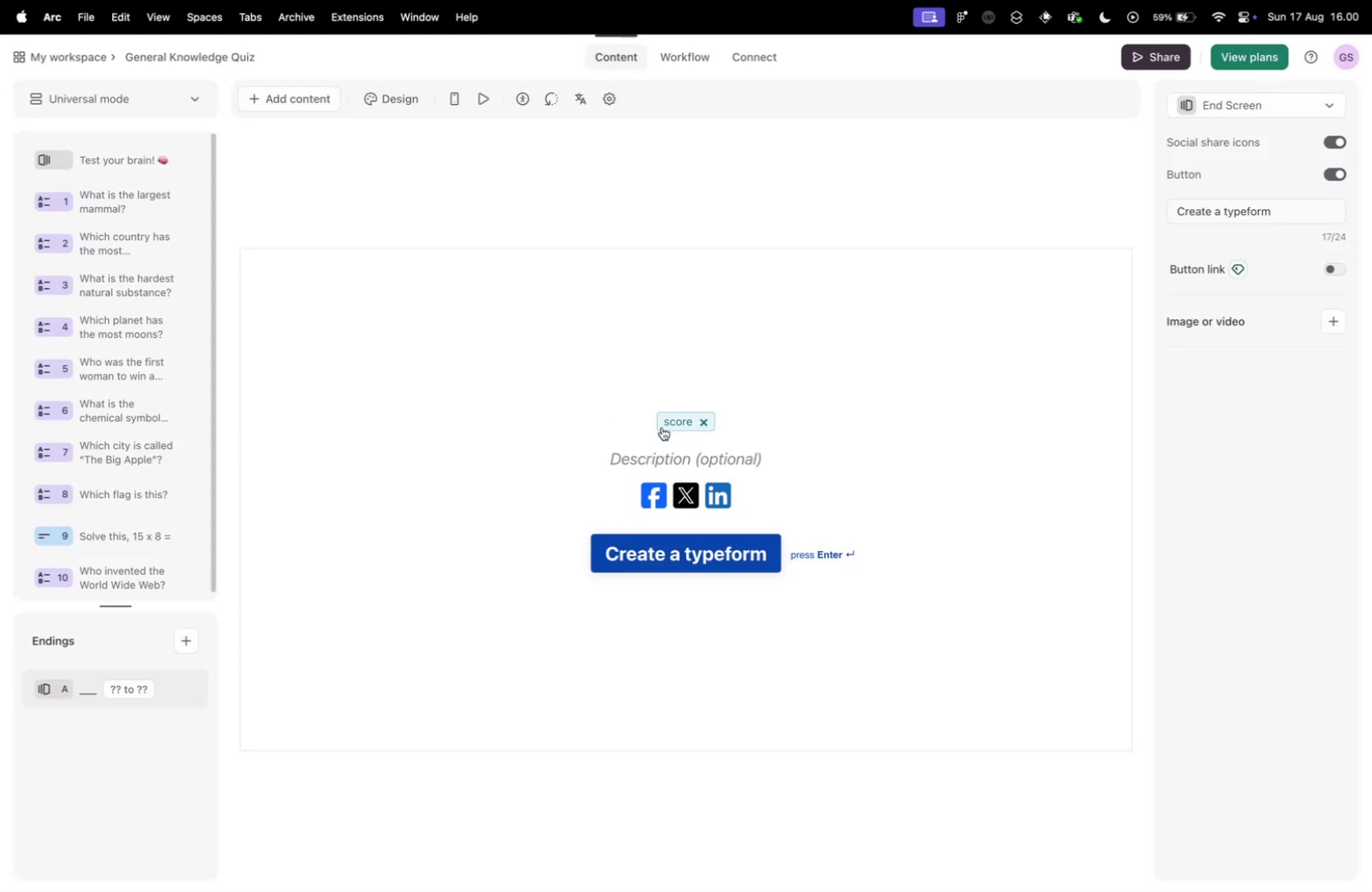 
left_click([621, 424])
 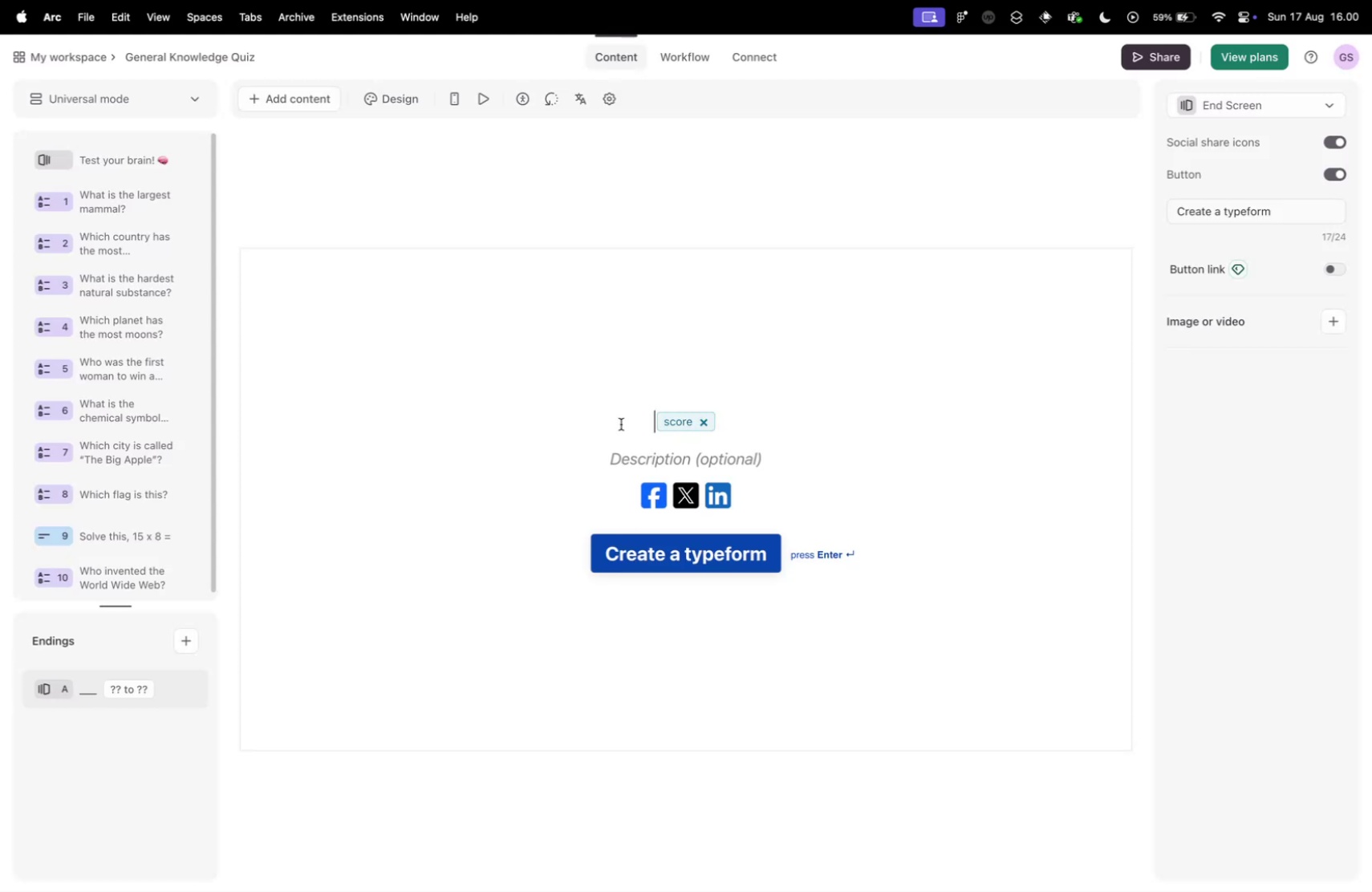 
key(Meta+V)
 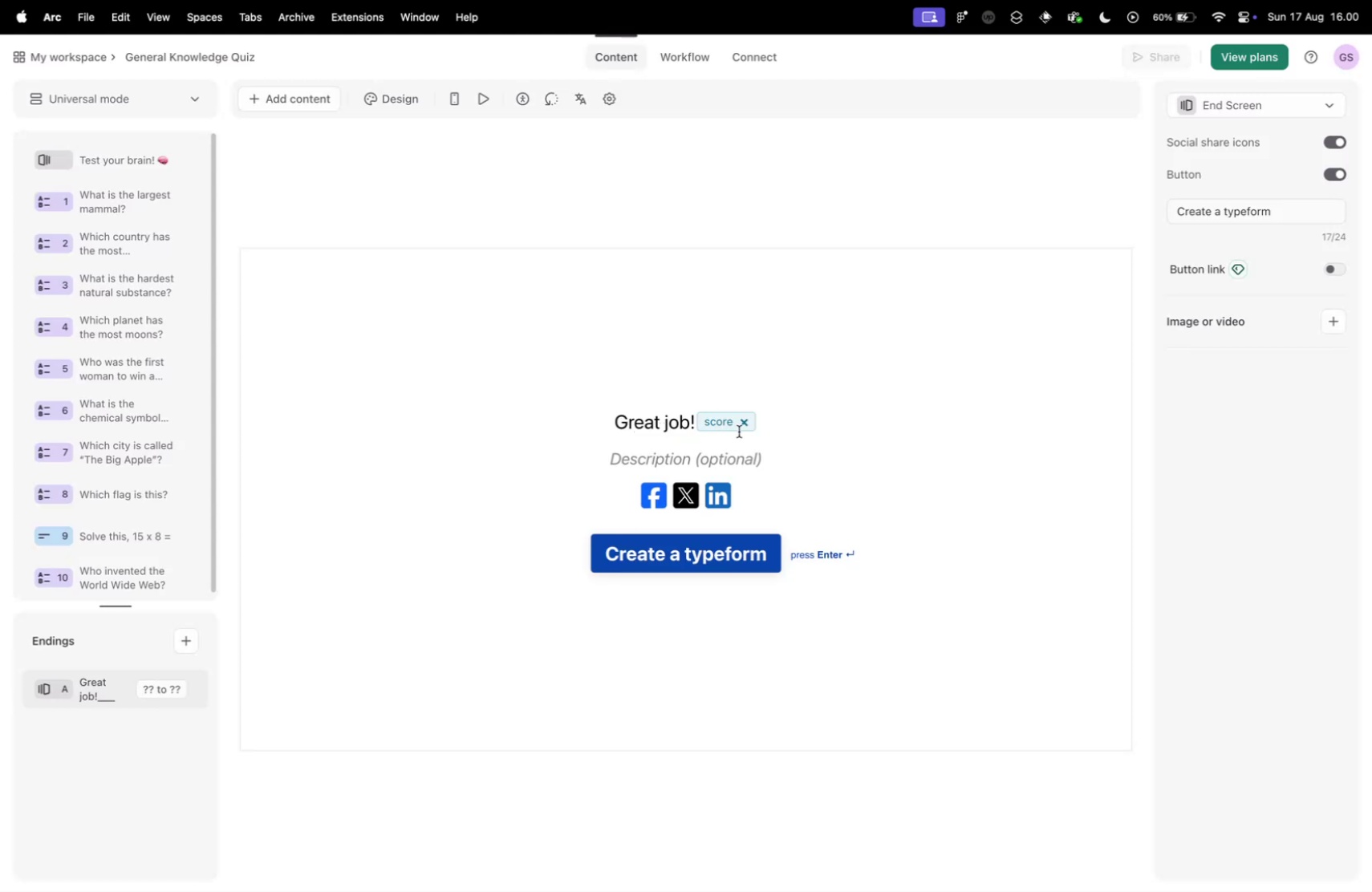 
left_click([774, 425])
 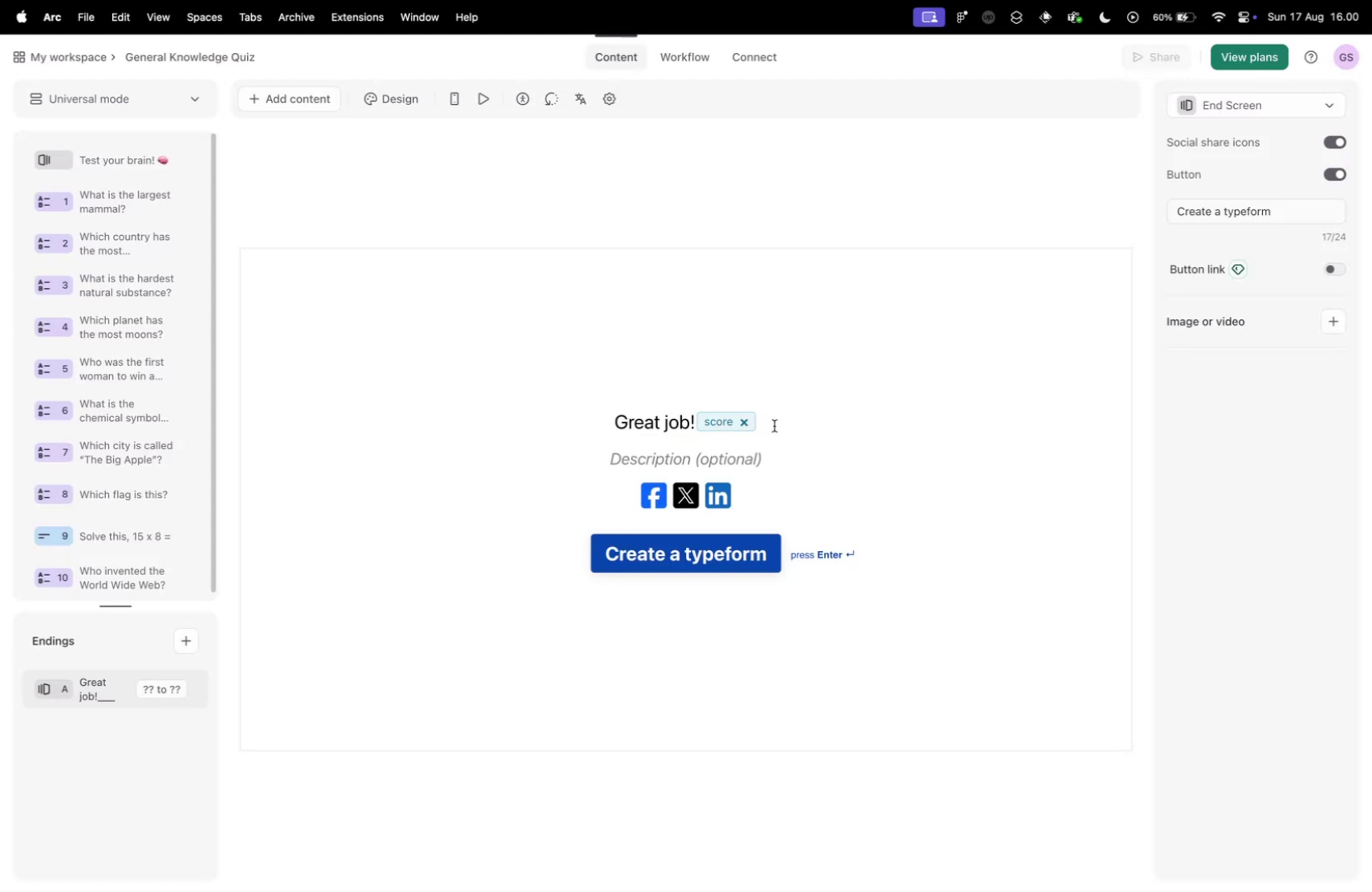 
key(Backspace)
 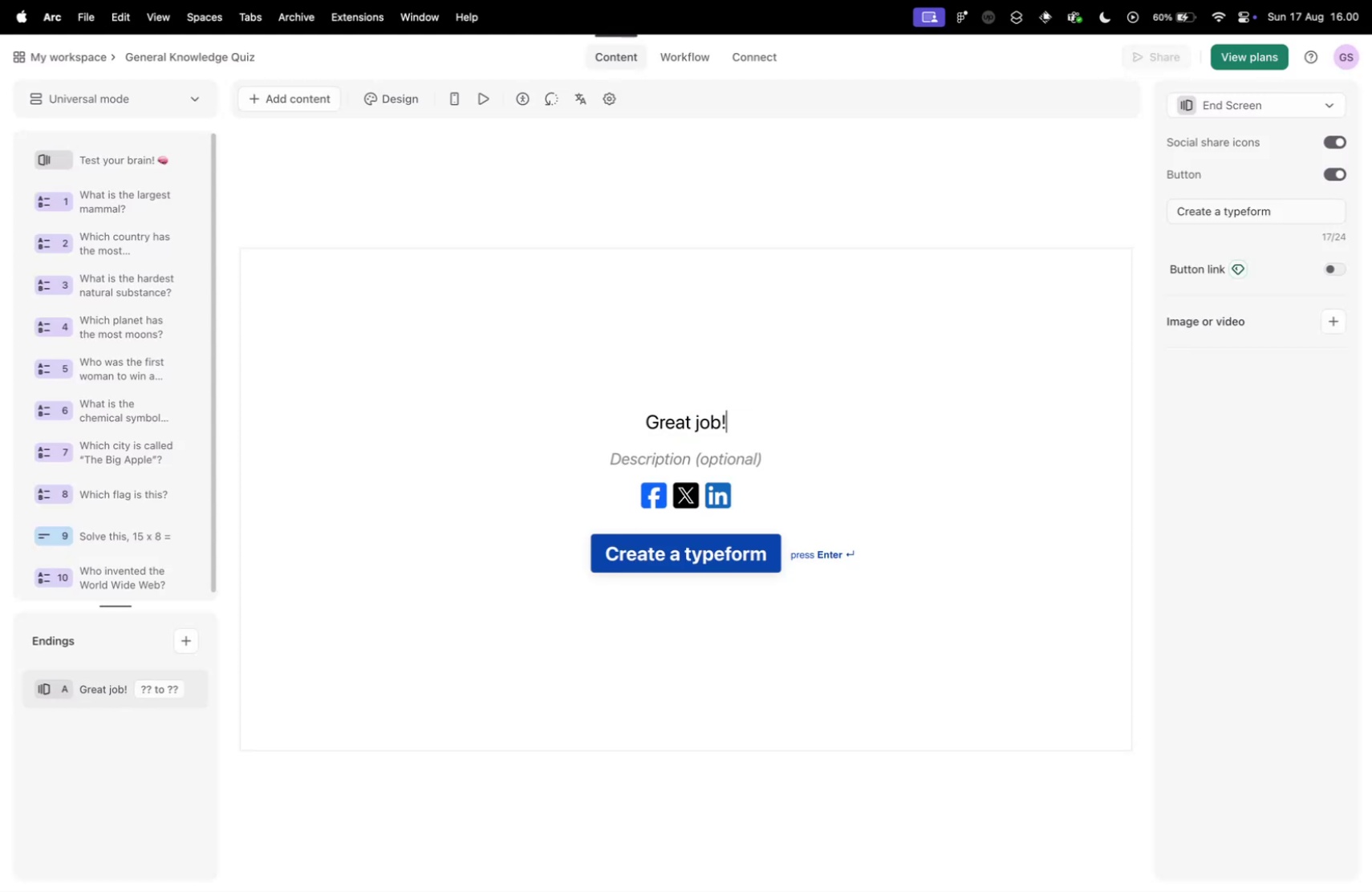 
key(Control+ControlLeft)
 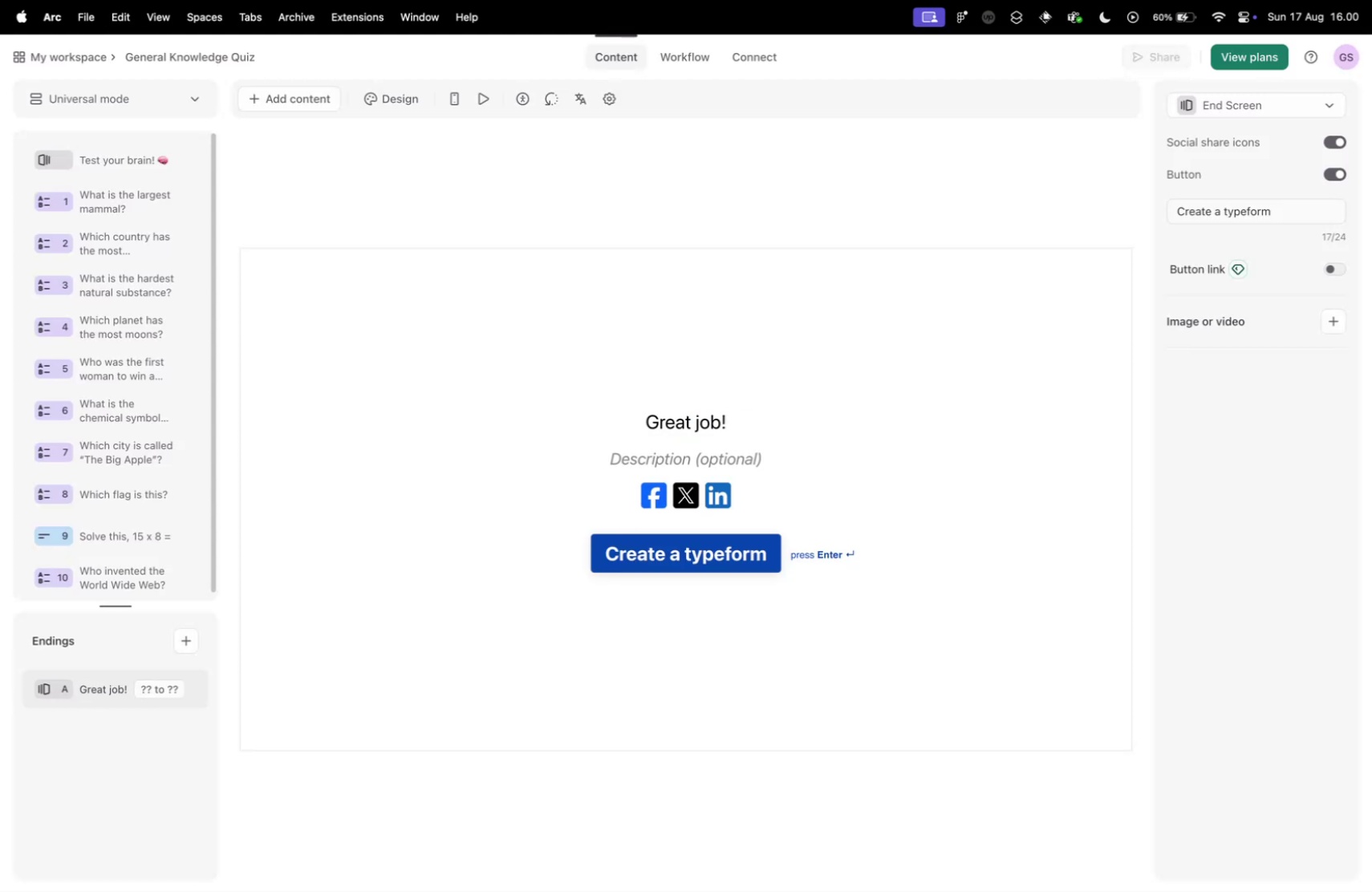 
key(Control+Tab)
 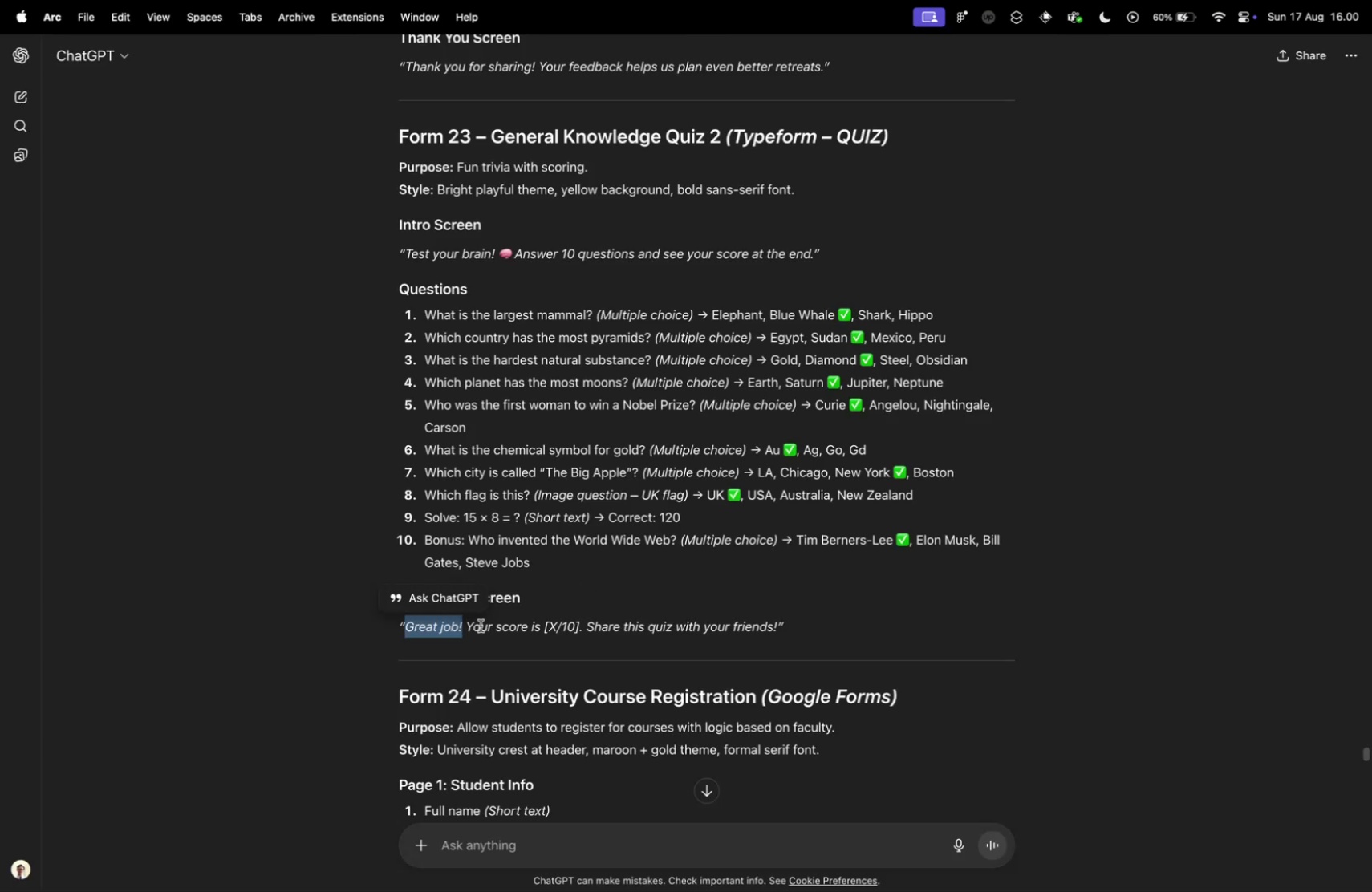 
left_click_drag(start_coordinate=[465, 626], to_coordinate=[778, 629])
 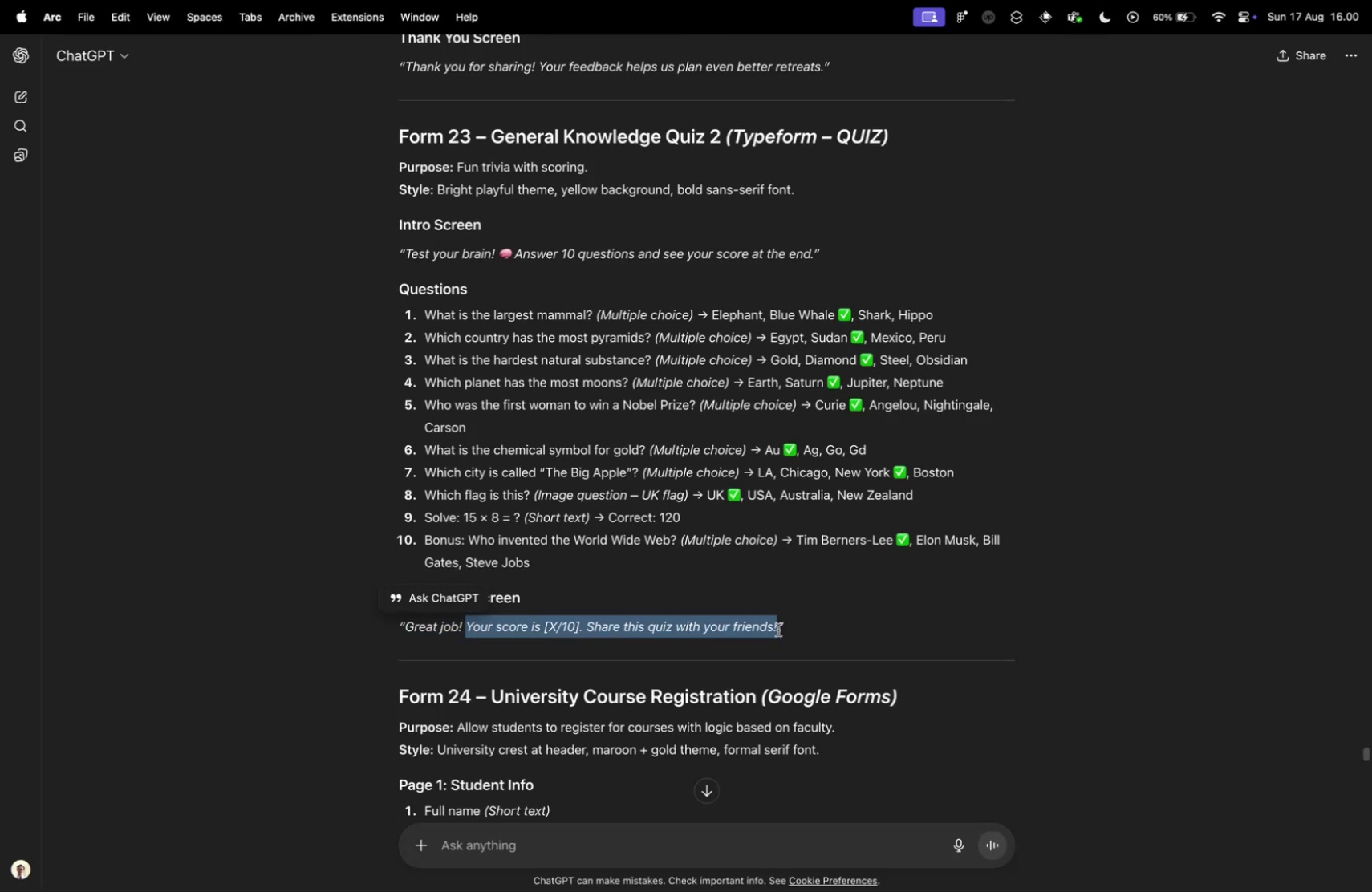 
key(Meta+CommandLeft)
 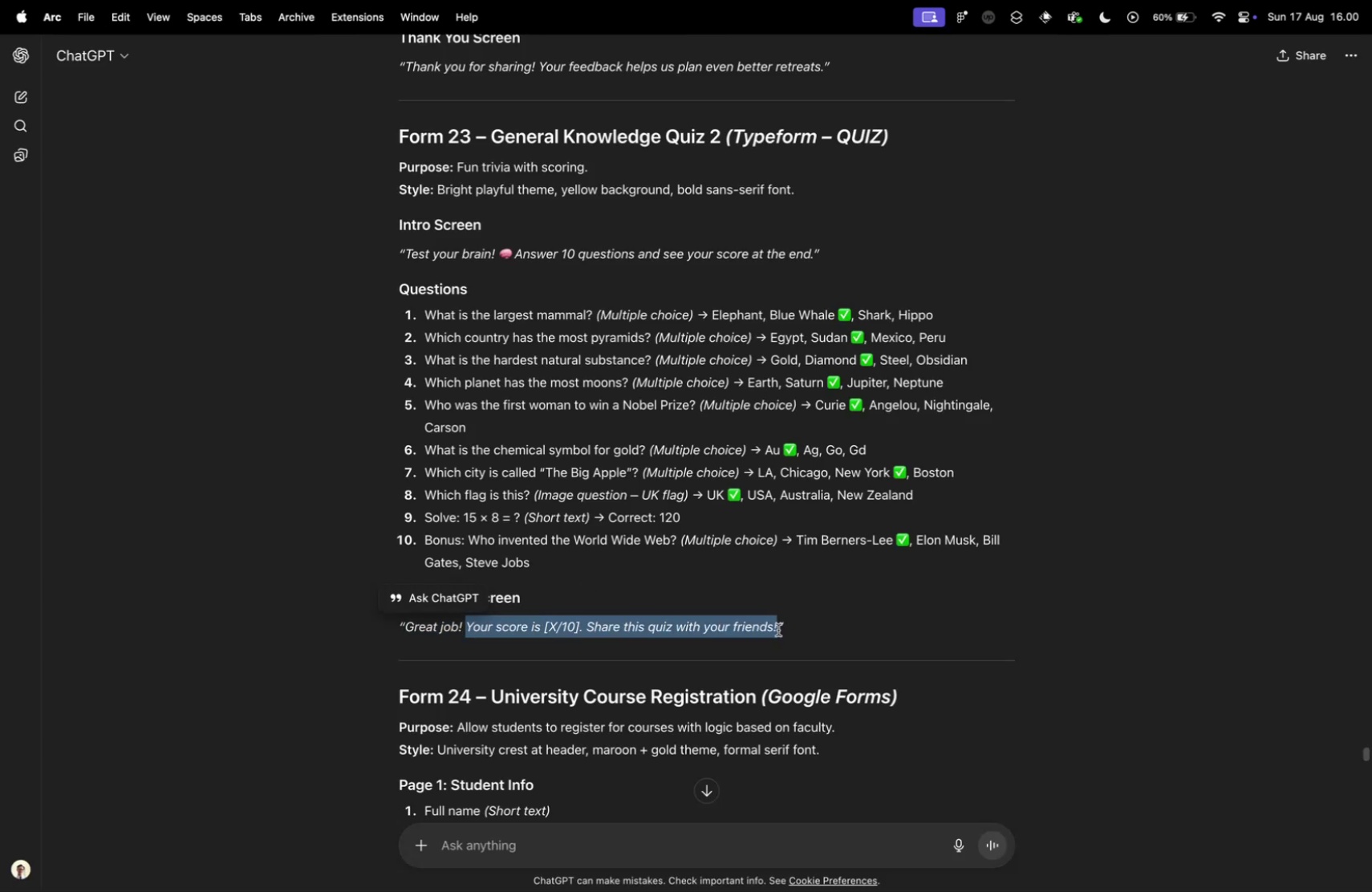 
key(Meta+C)
 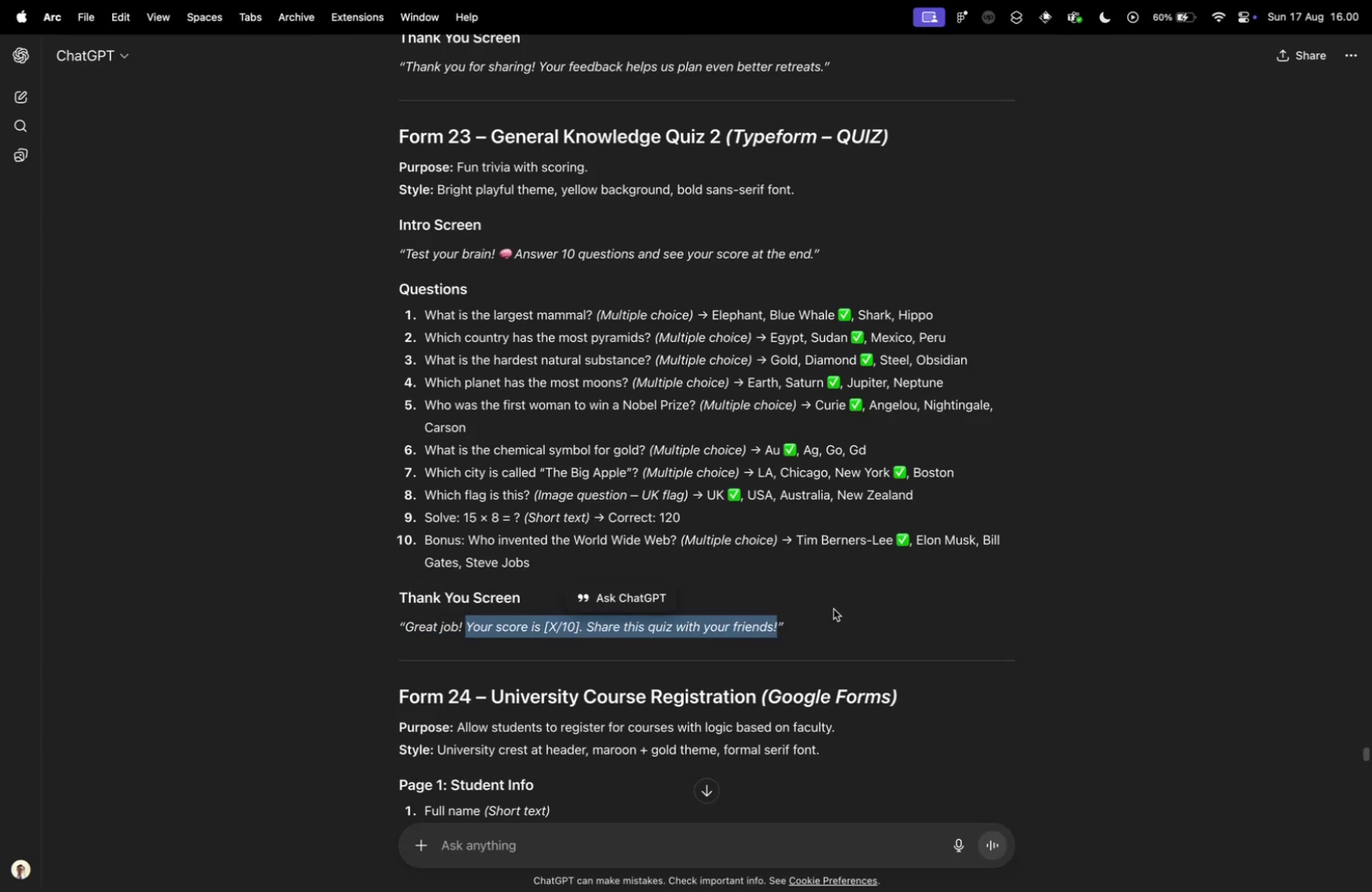 
key(Control+ControlLeft)
 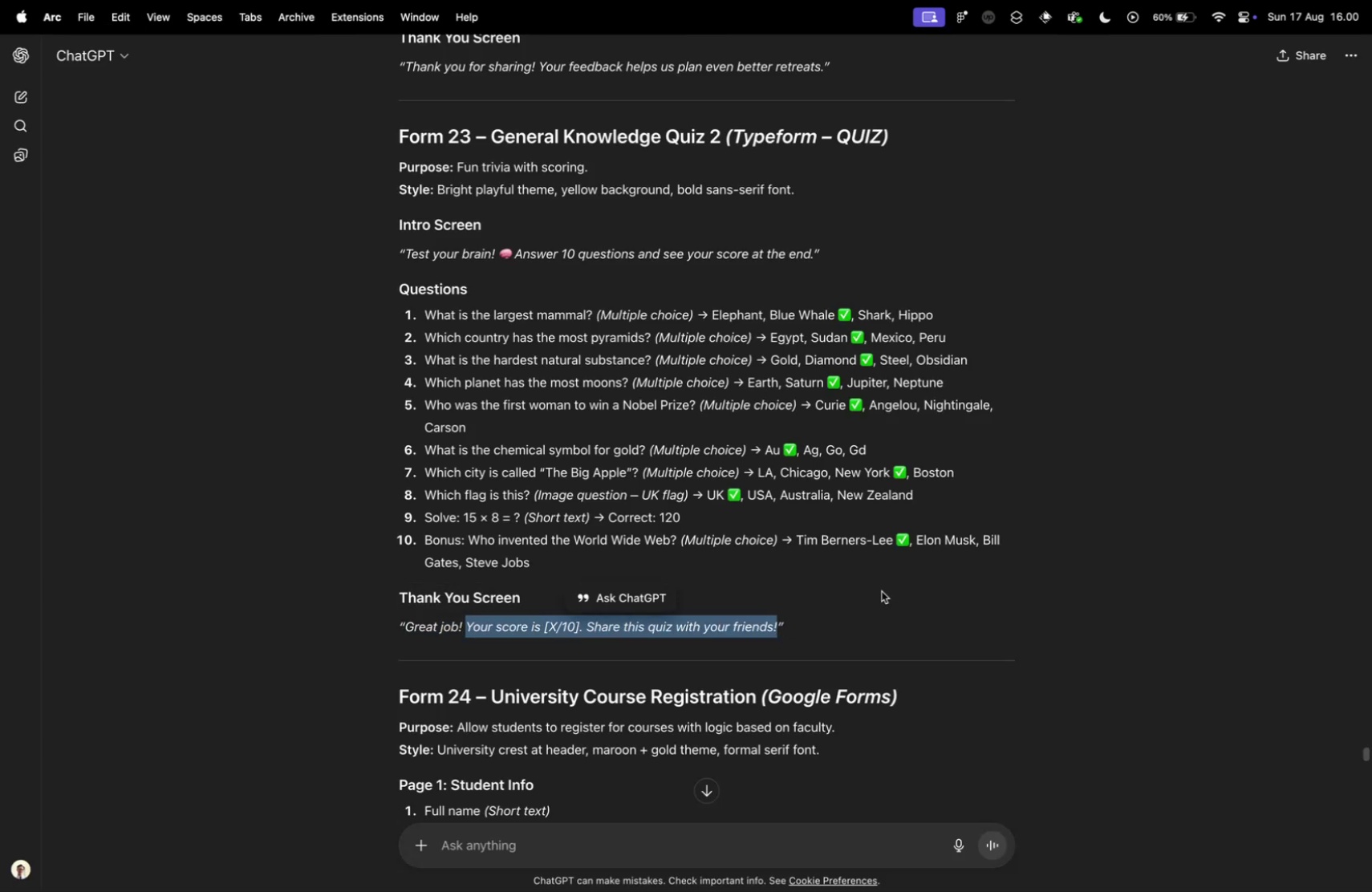 
key(Control+Tab)
 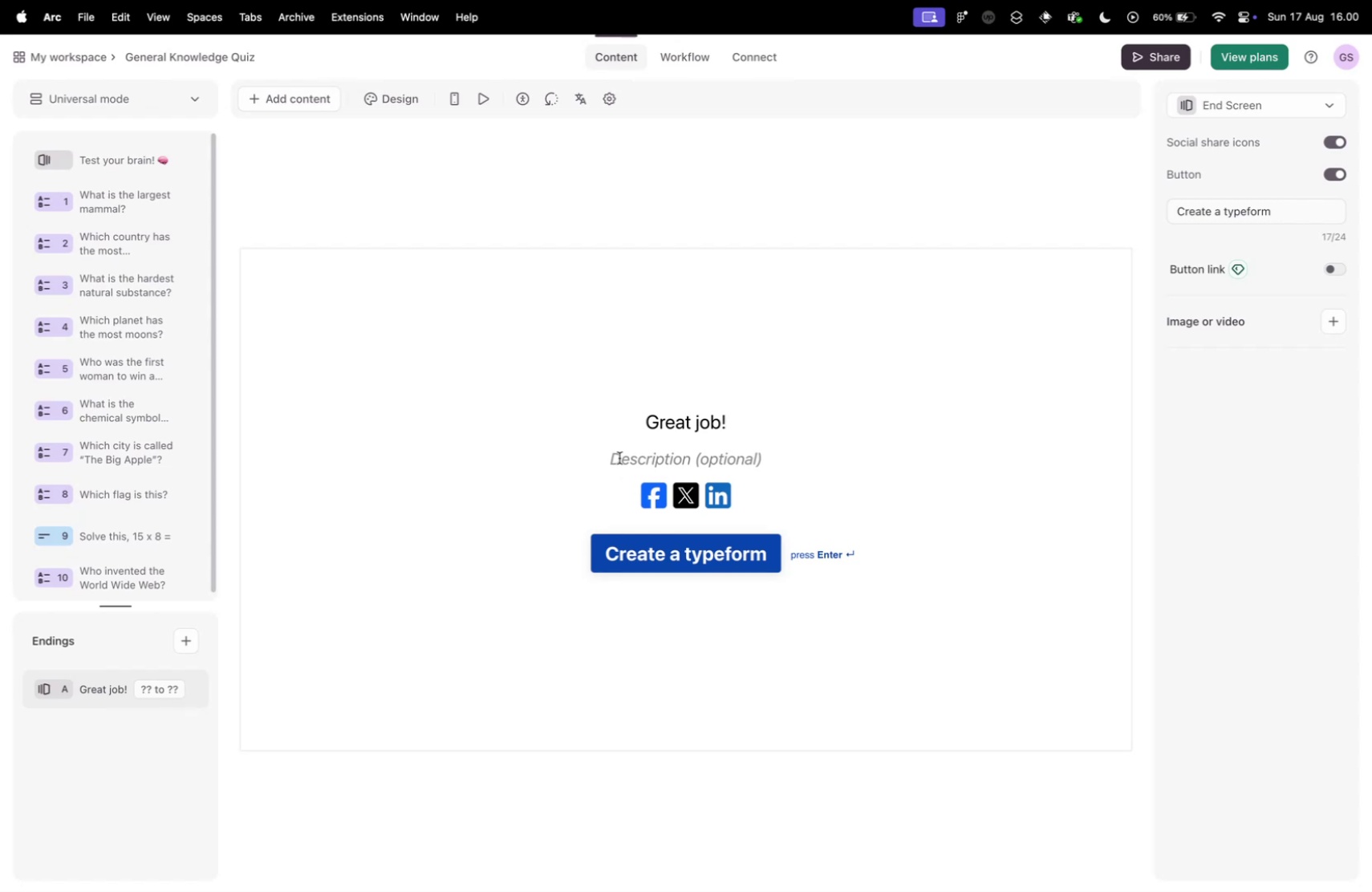 
key(Meta+V)
 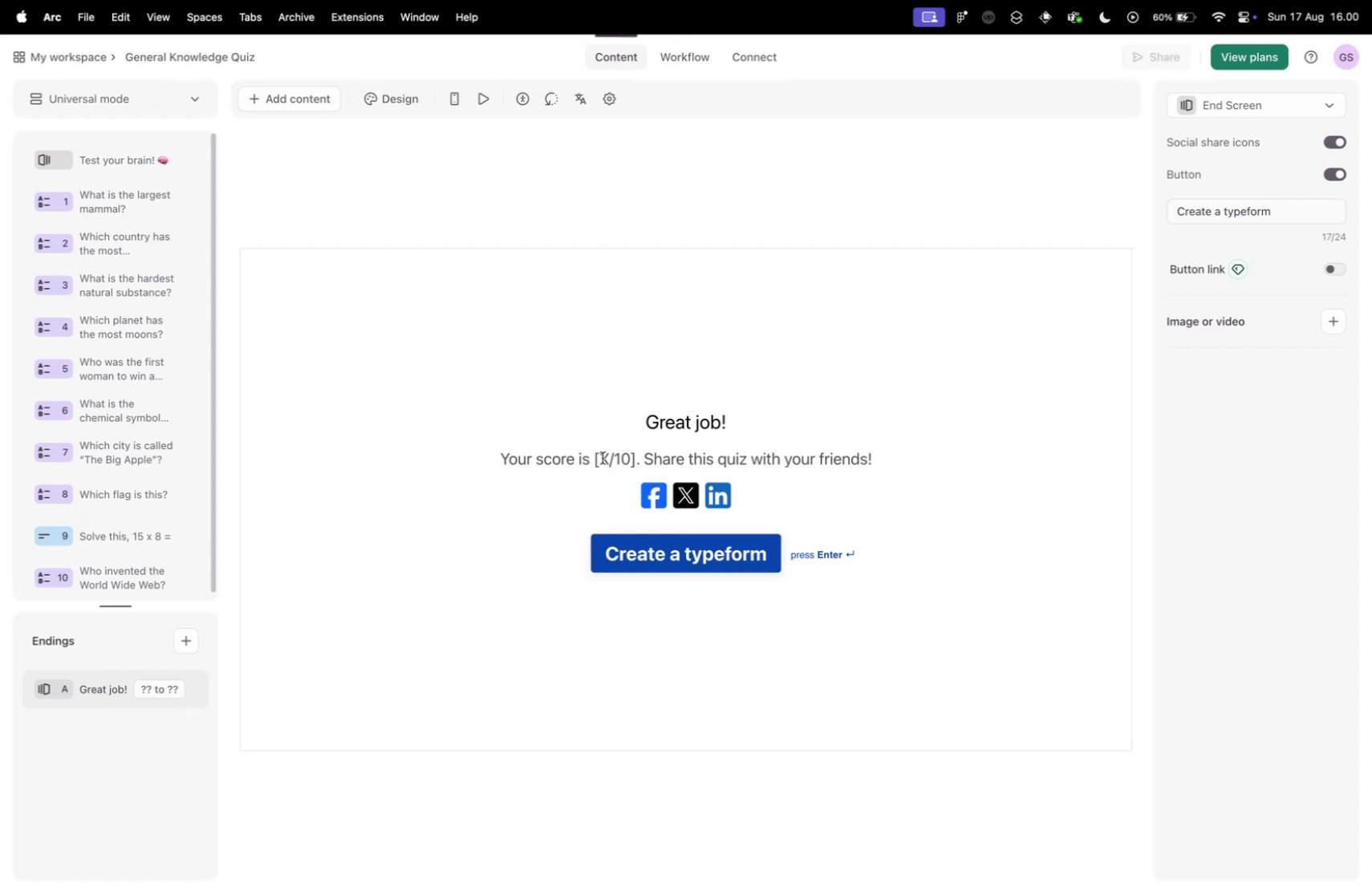 
left_click_drag(start_coordinate=[594, 459], to_coordinate=[606, 459])
 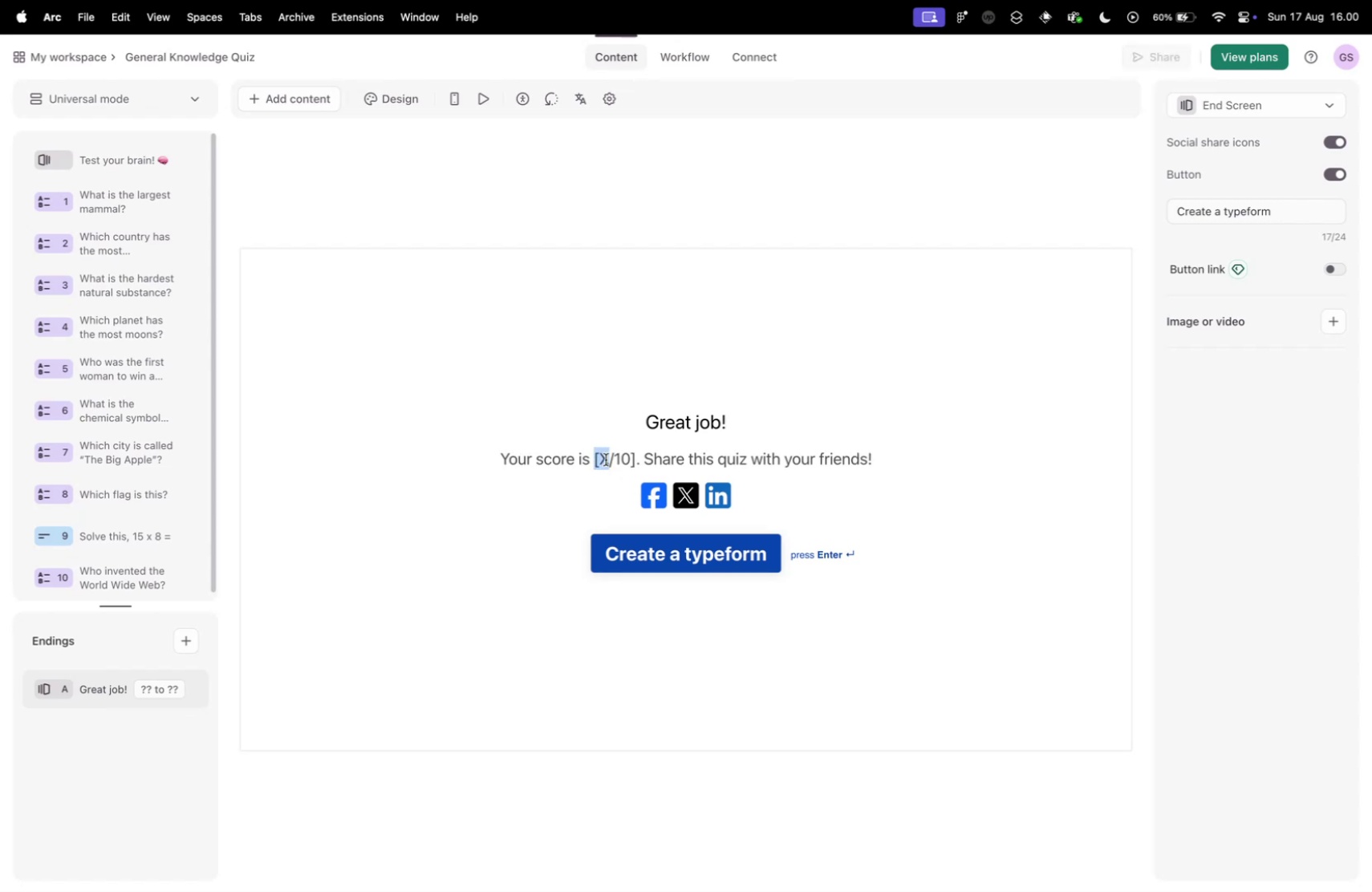 
type(@!)
key(Backspace)
 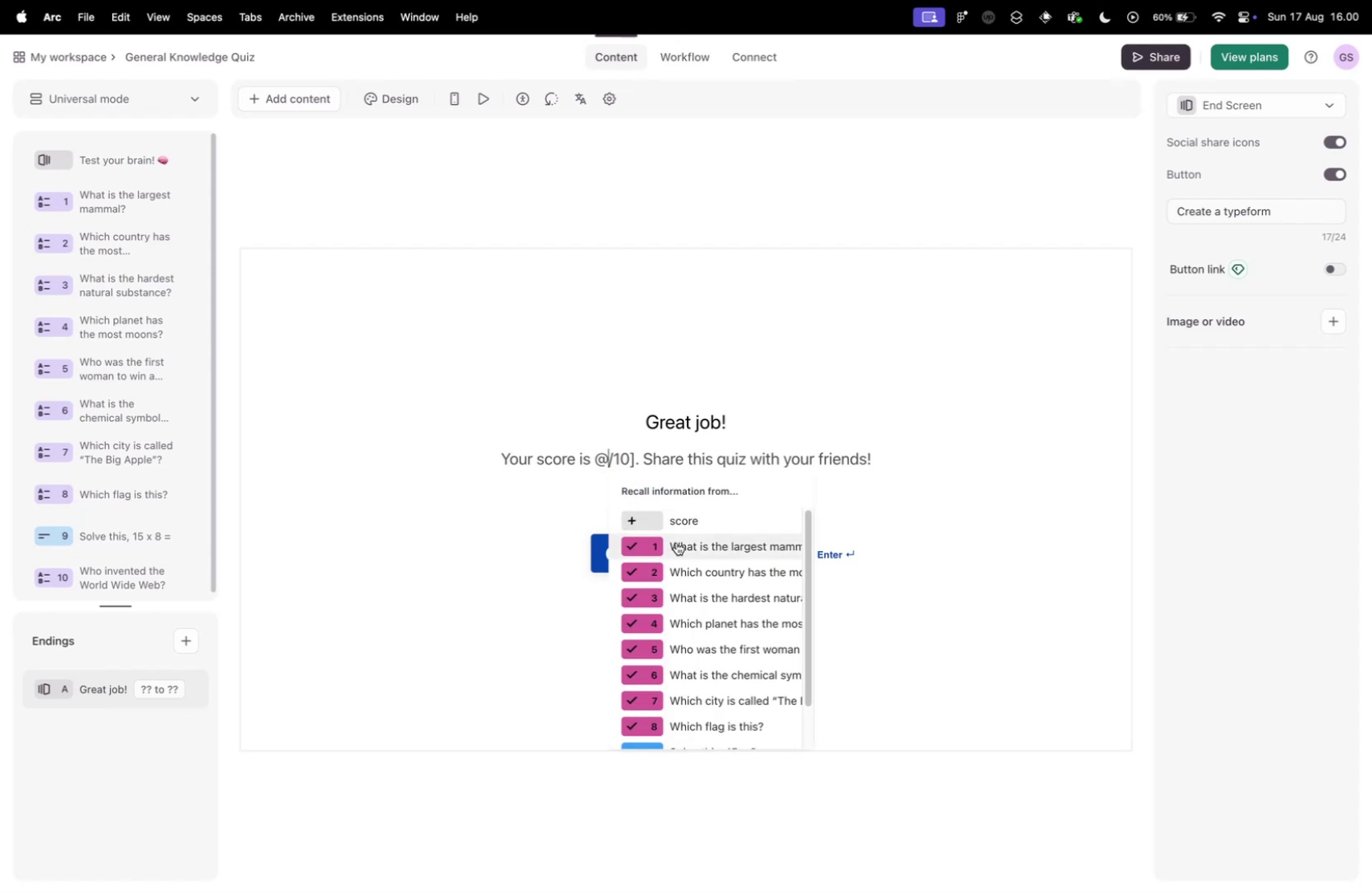 
scroll: coordinate [672, 534], scroll_direction: down, amount: 10.0
 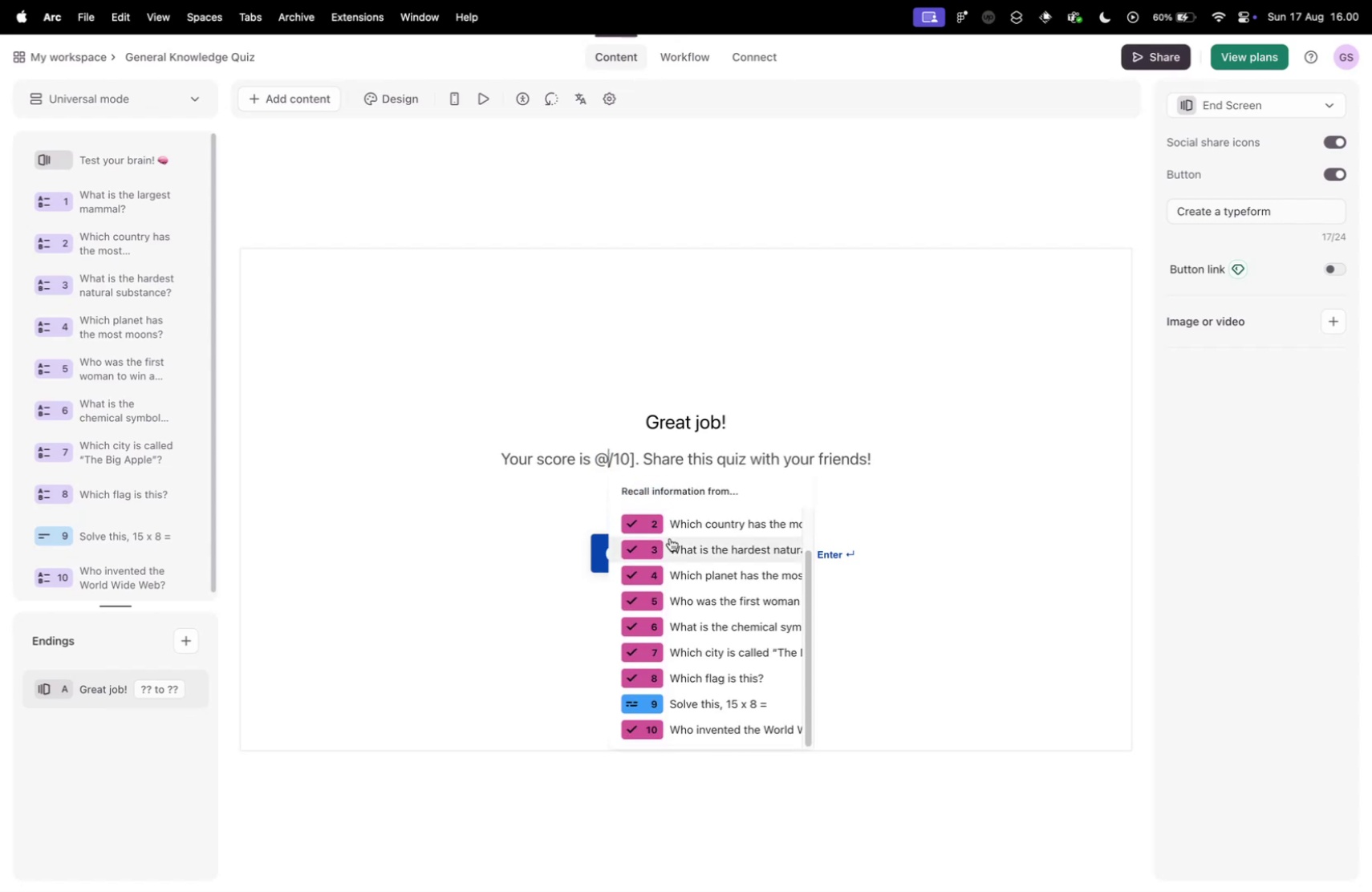 
scroll: coordinate [670, 537], scroll_direction: up, amount: 5.0
 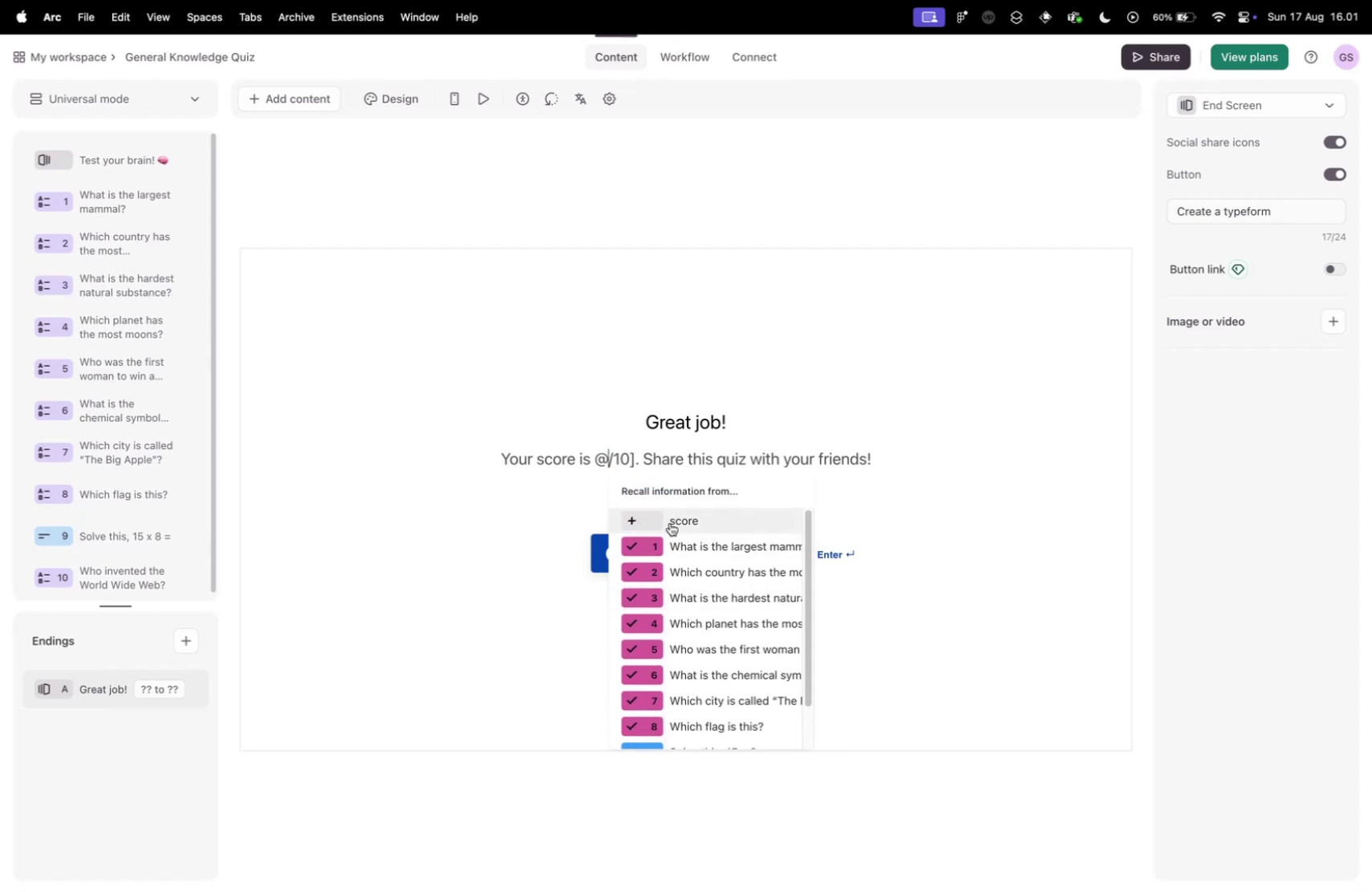 
left_click([673, 519])
 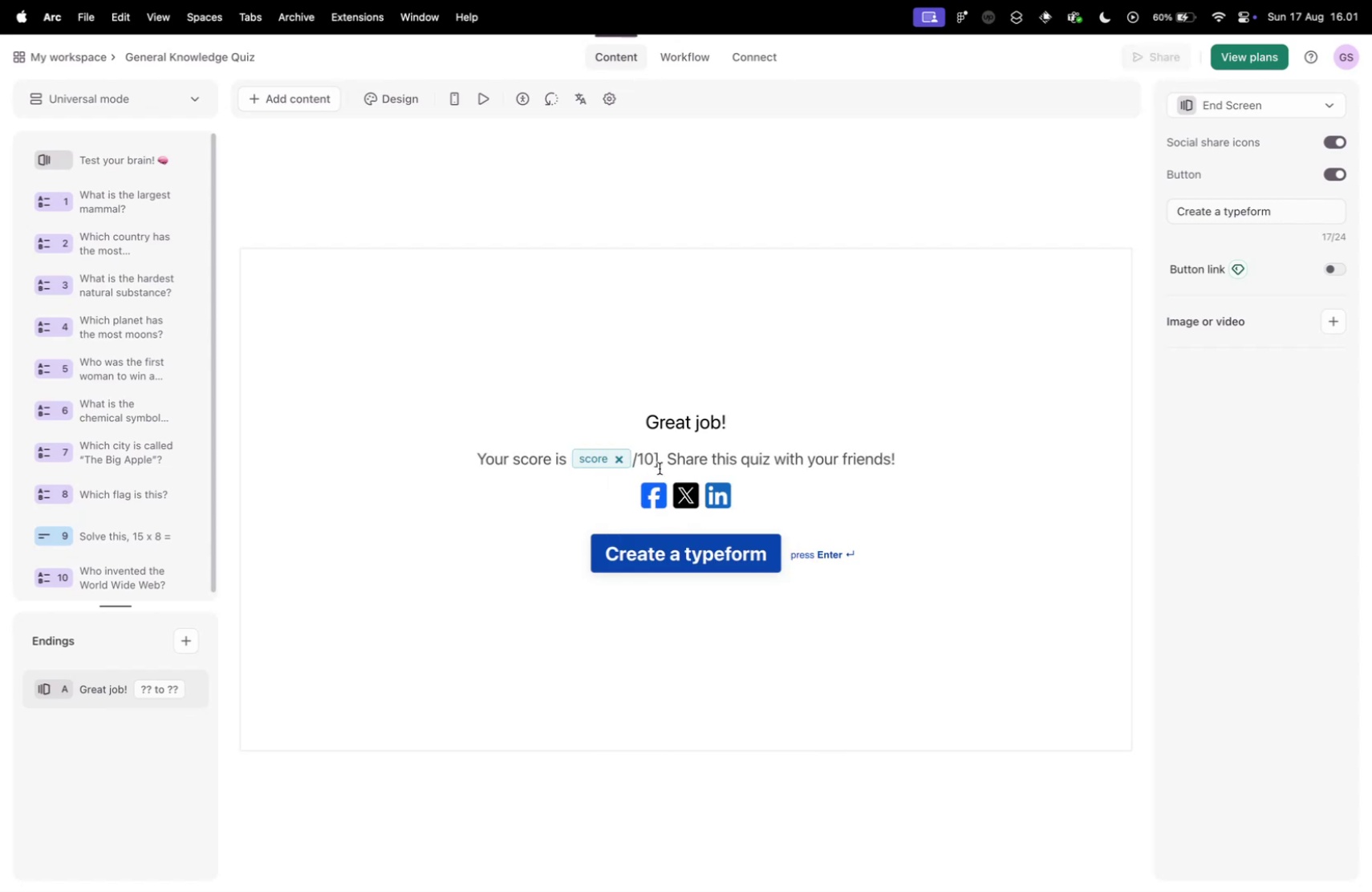 
left_click_drag(start_coordinate=[653, 461], to_coordinate=[657, 462])
 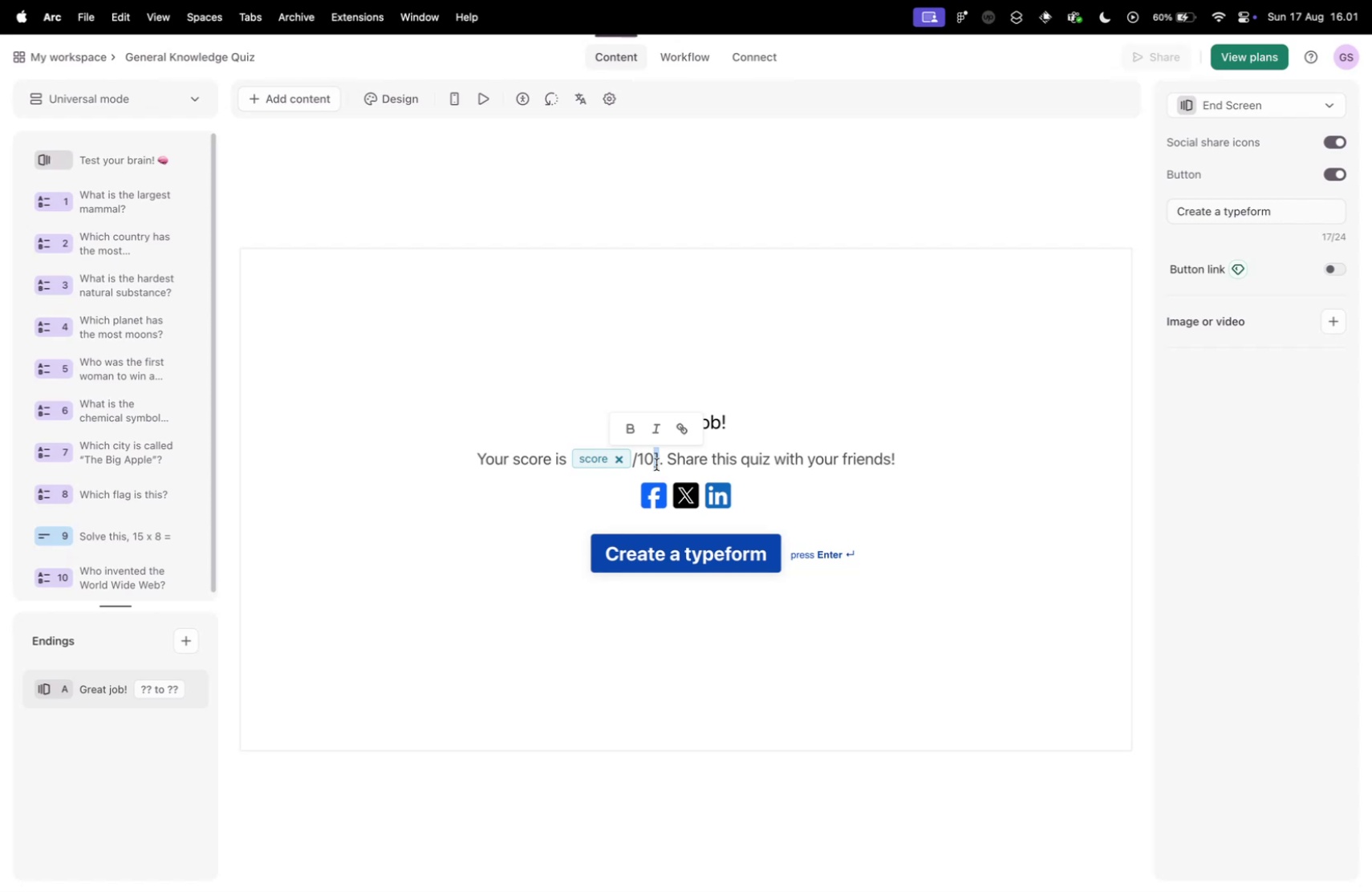 
key(Backspace)
 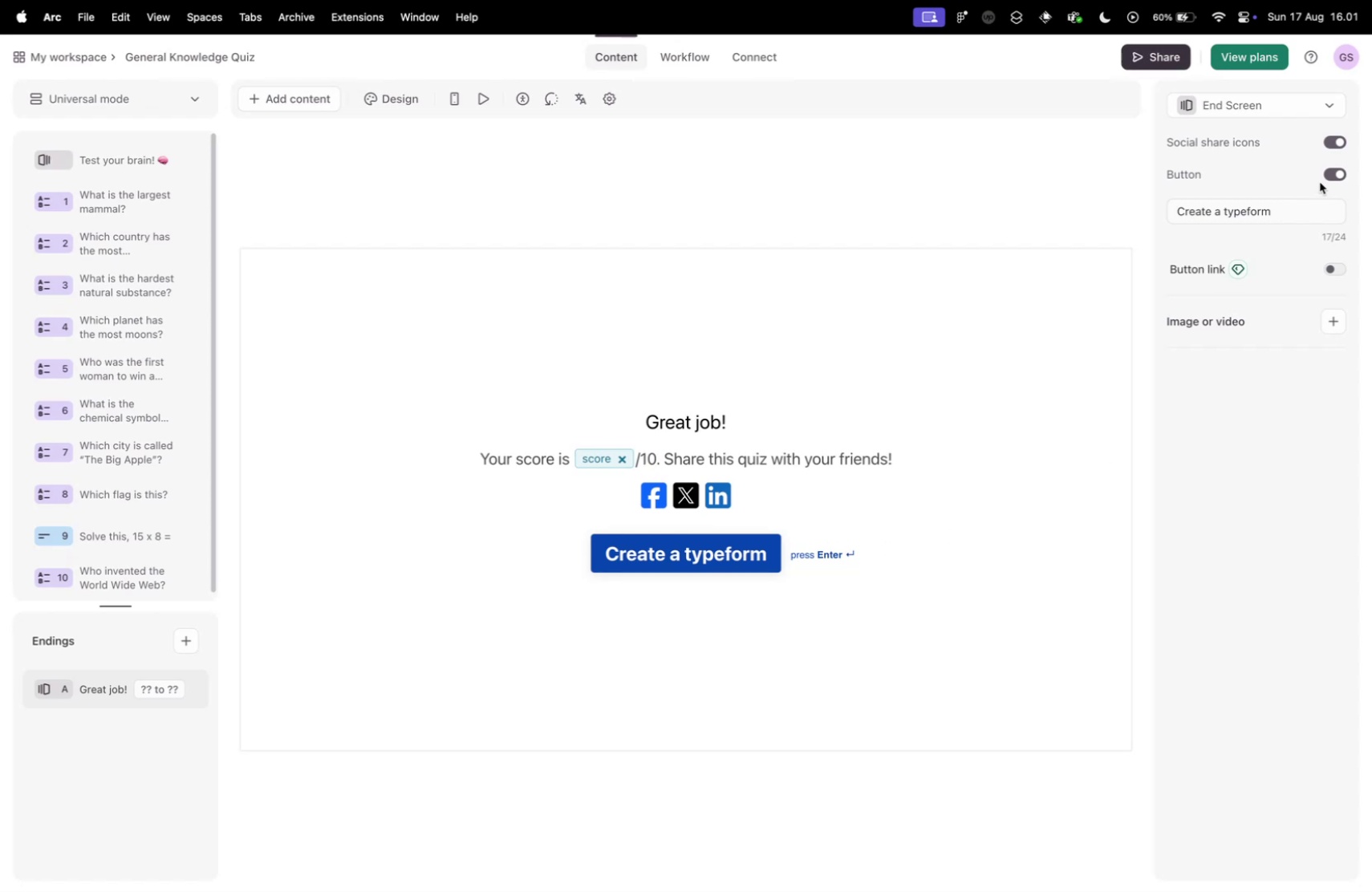 
left_click([1332, 174])
 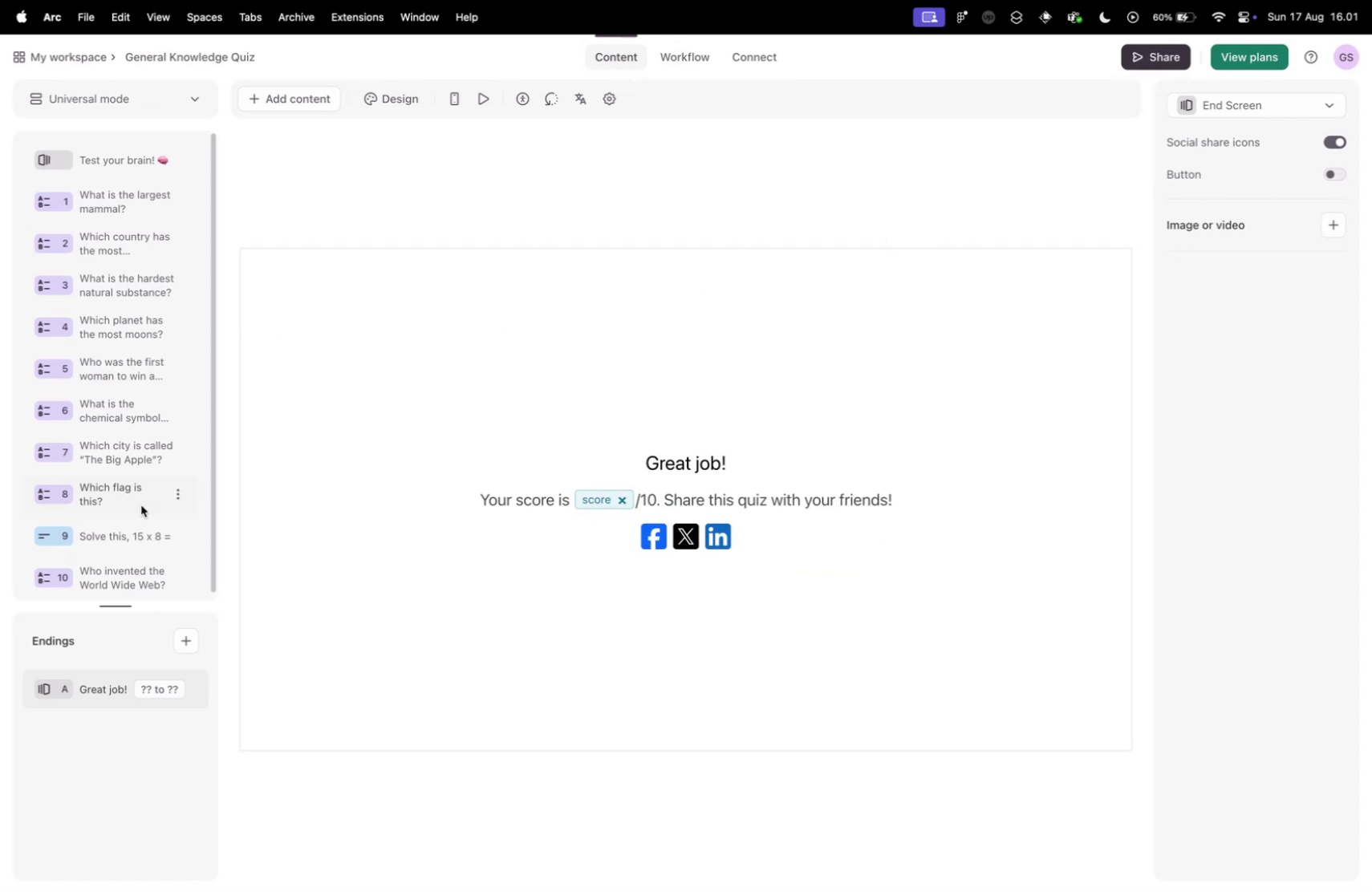 
left_click([112, 521])
 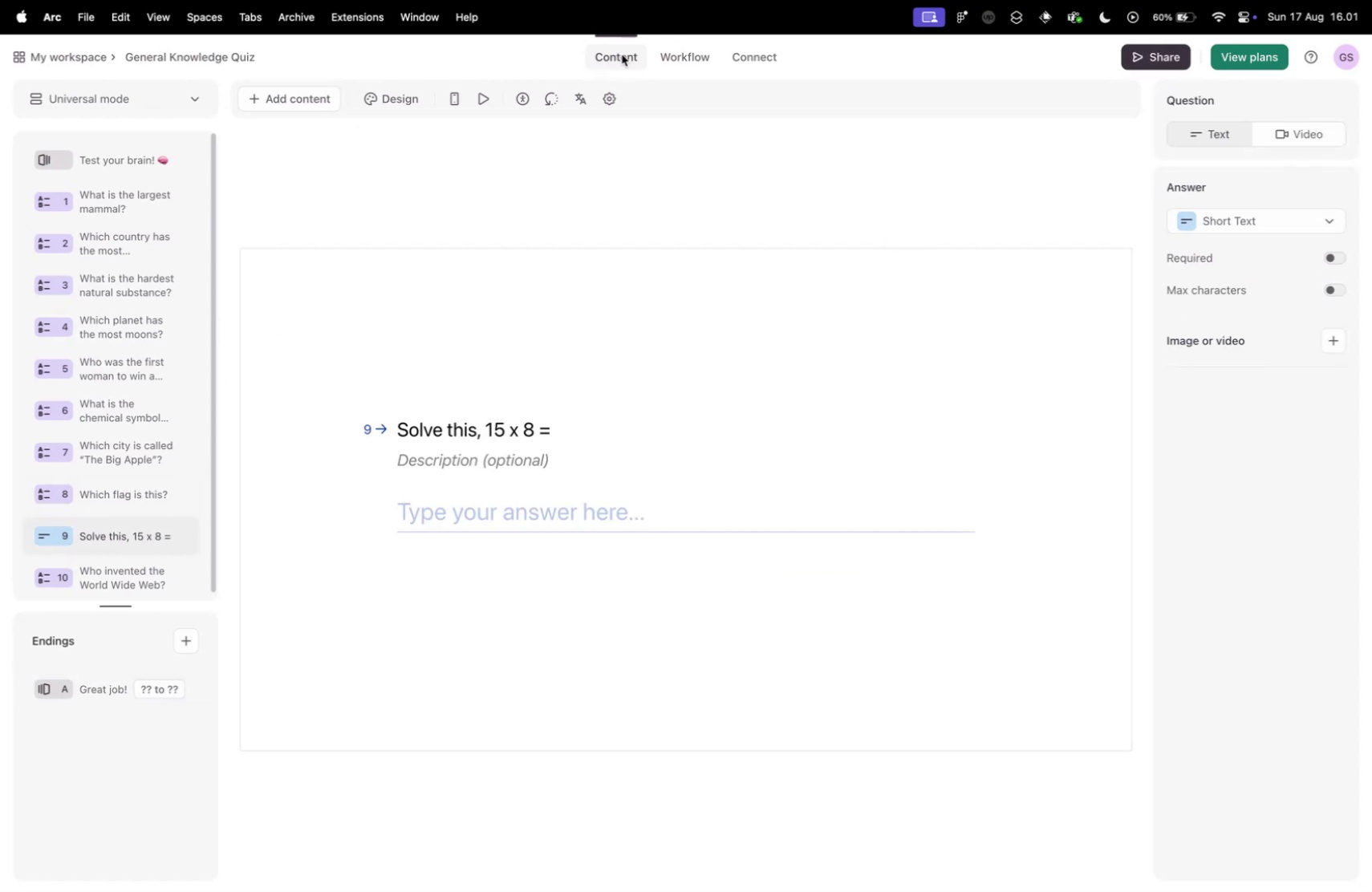 
left_click([675, 49])
 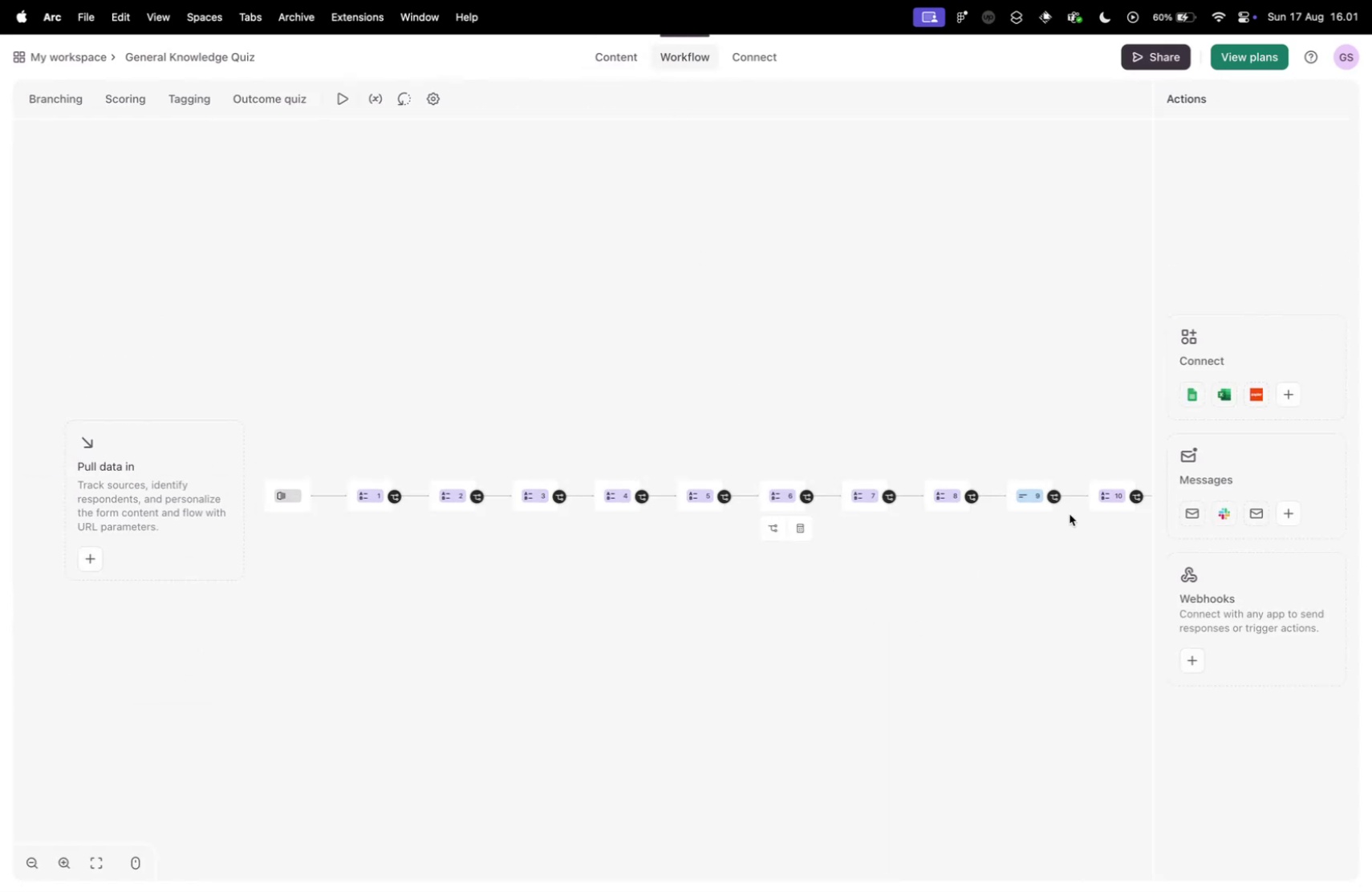 
left_click([1017, 496])
 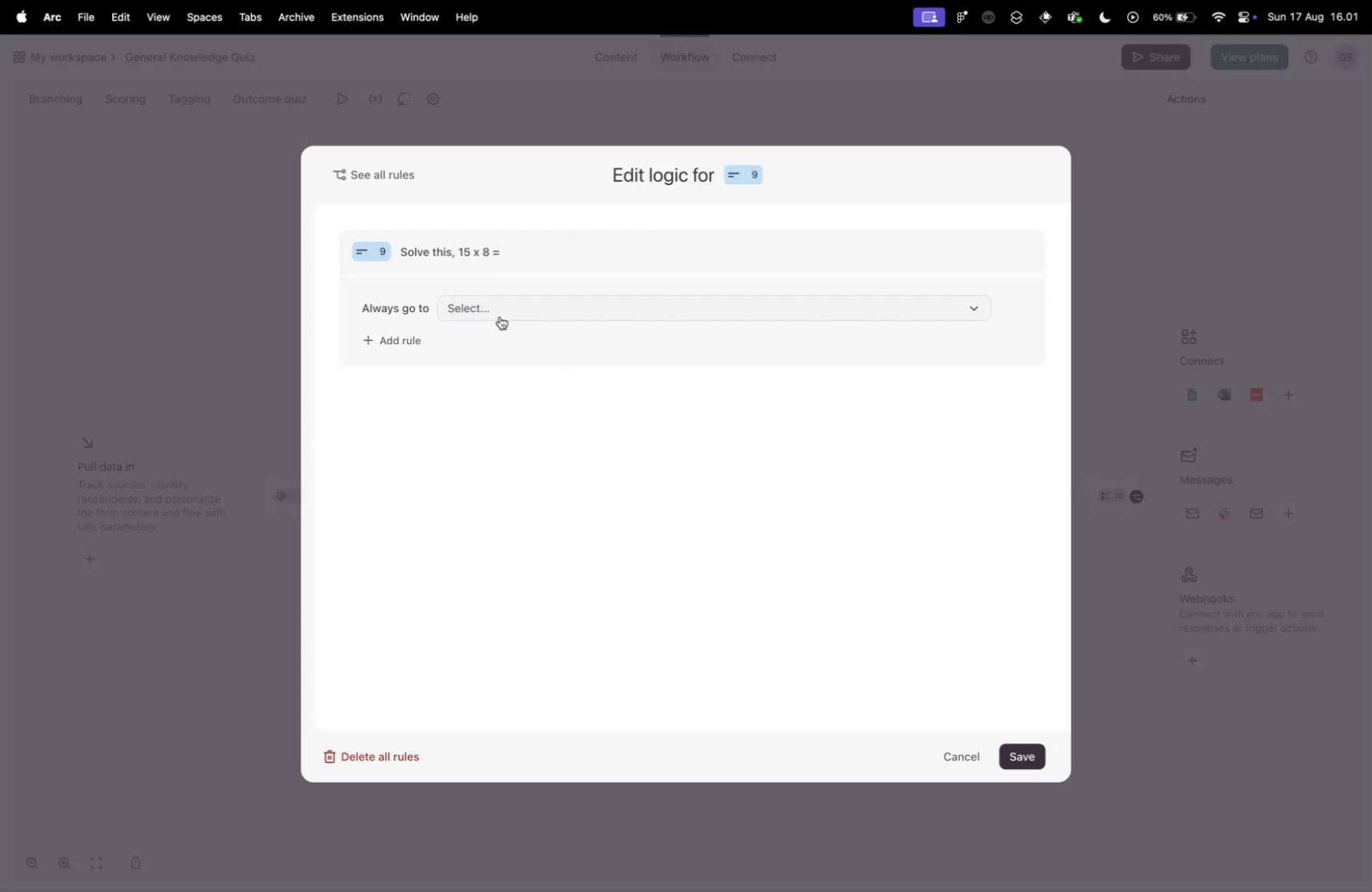 
mouse_move([465, 305])
 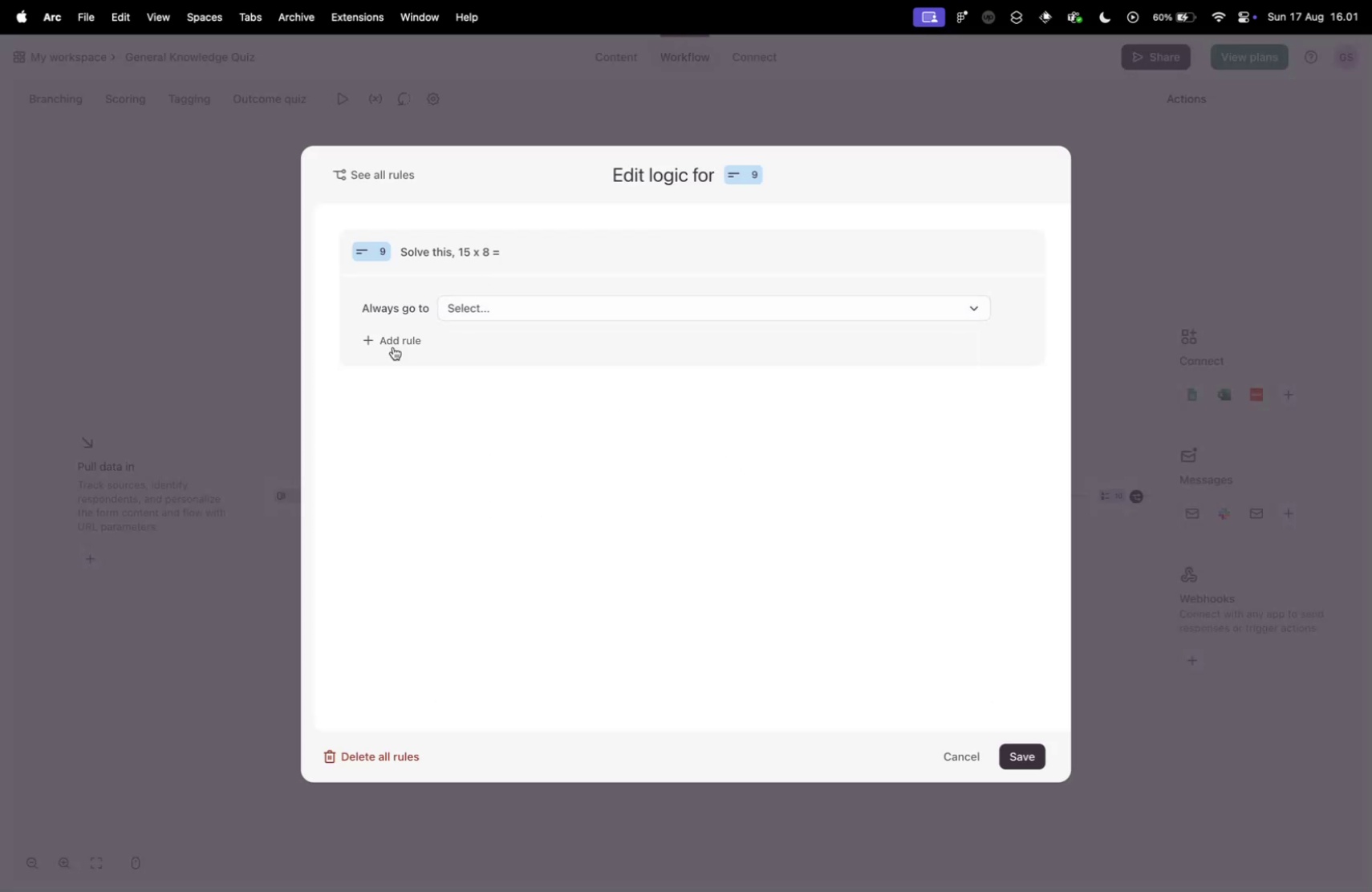 
double_click([391, 348])
 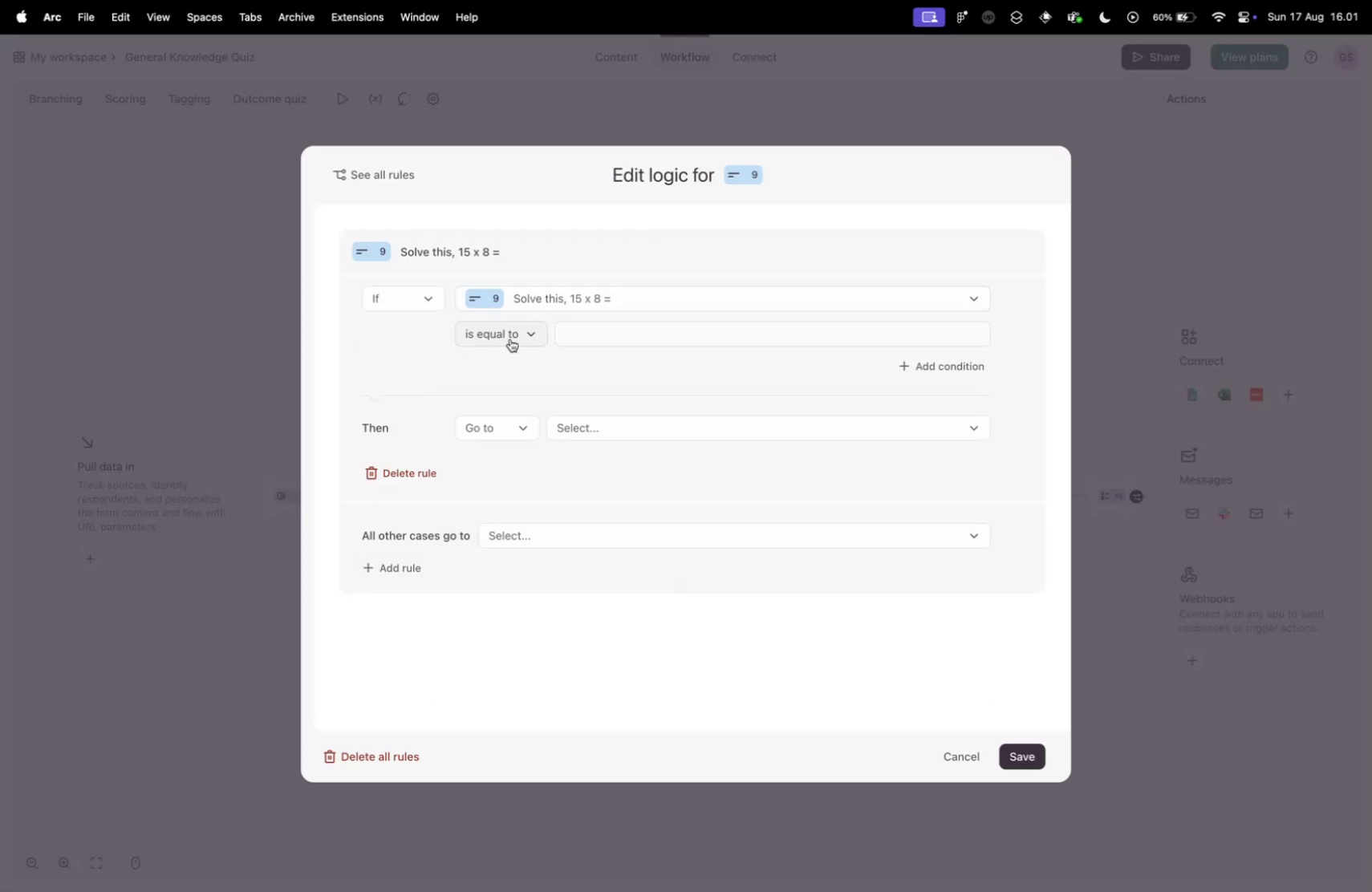 
left_click([505, 335])
 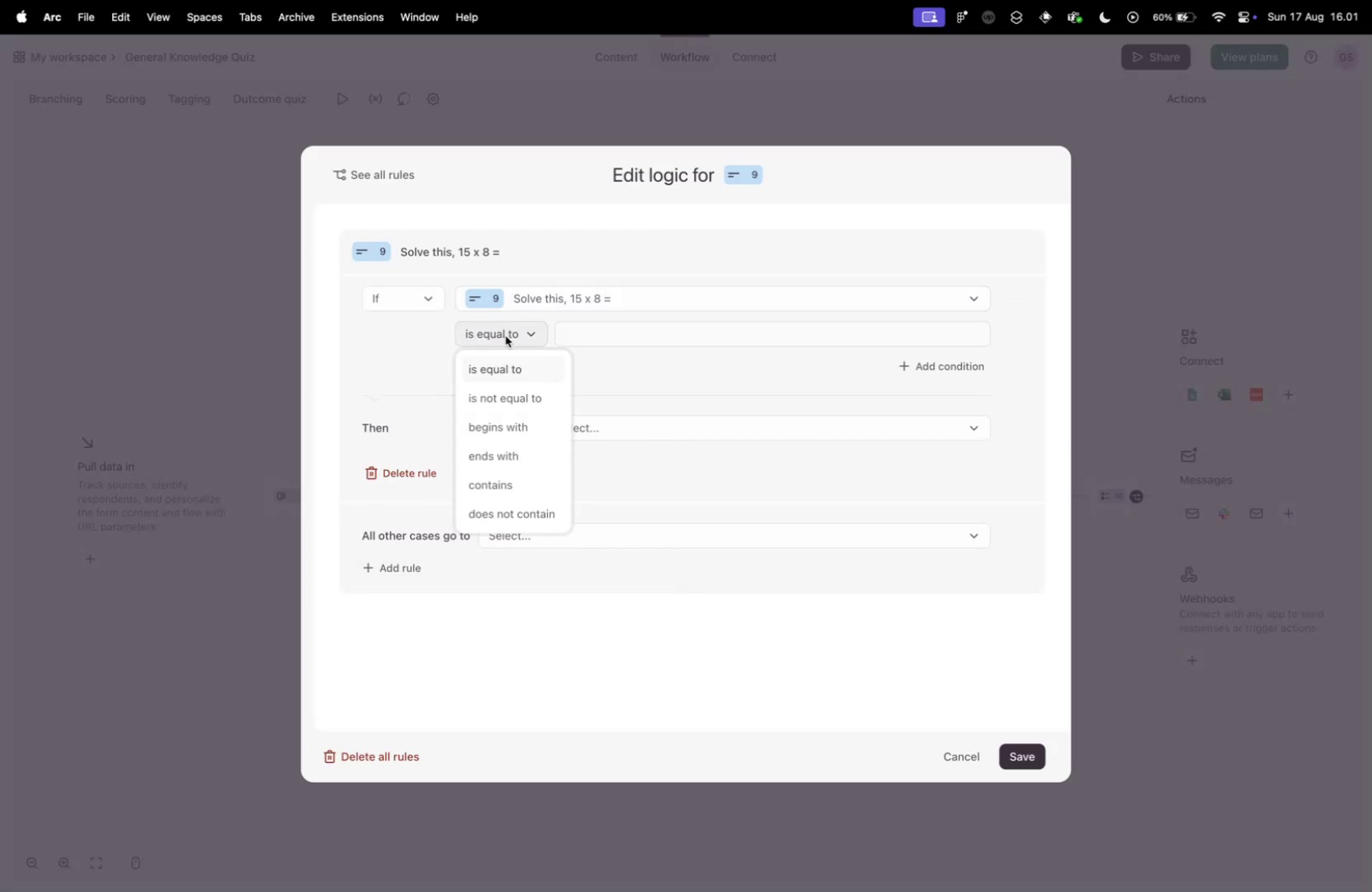 
left_click([505, 334])
 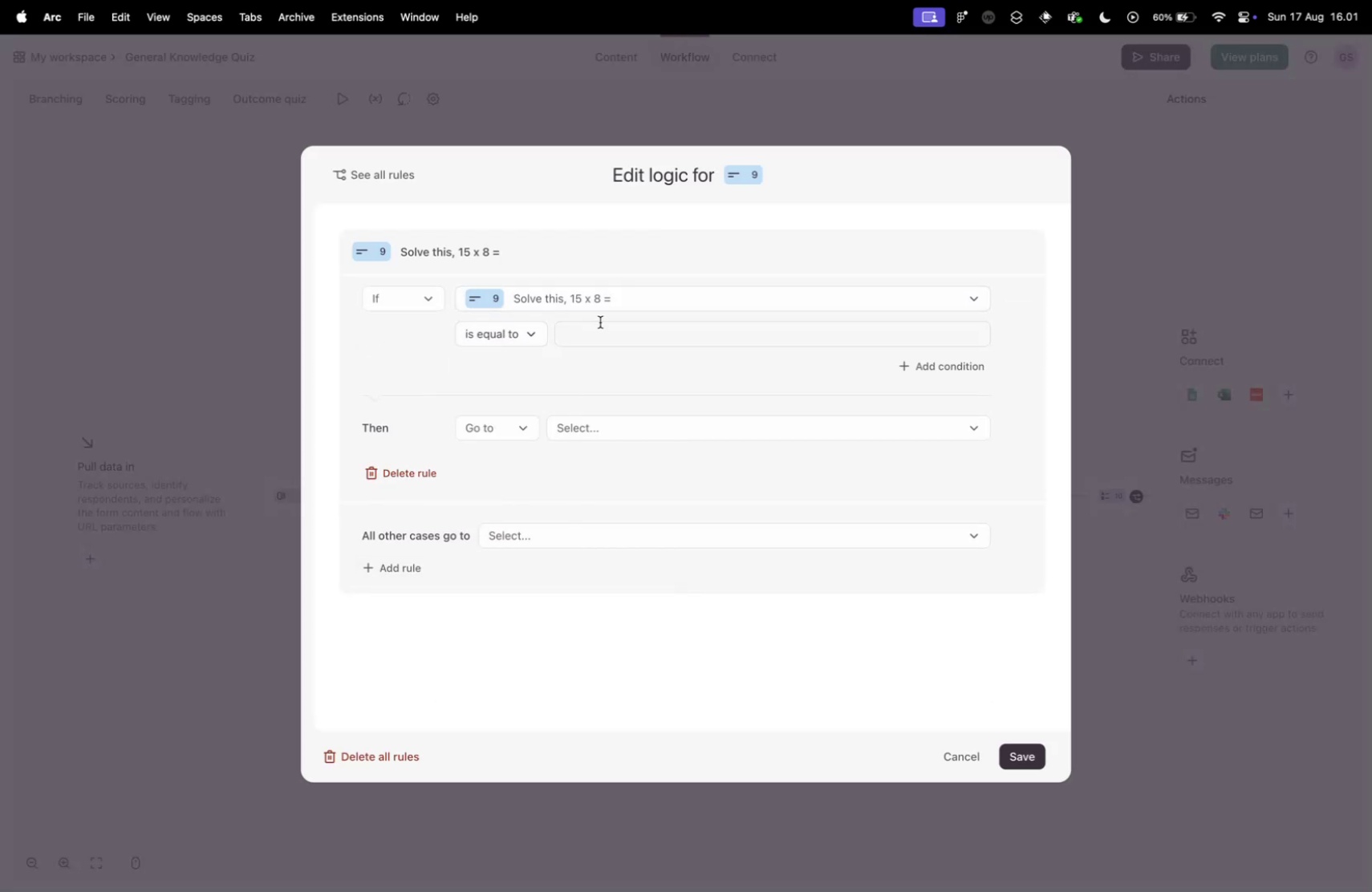 
double_click([600, 322])
 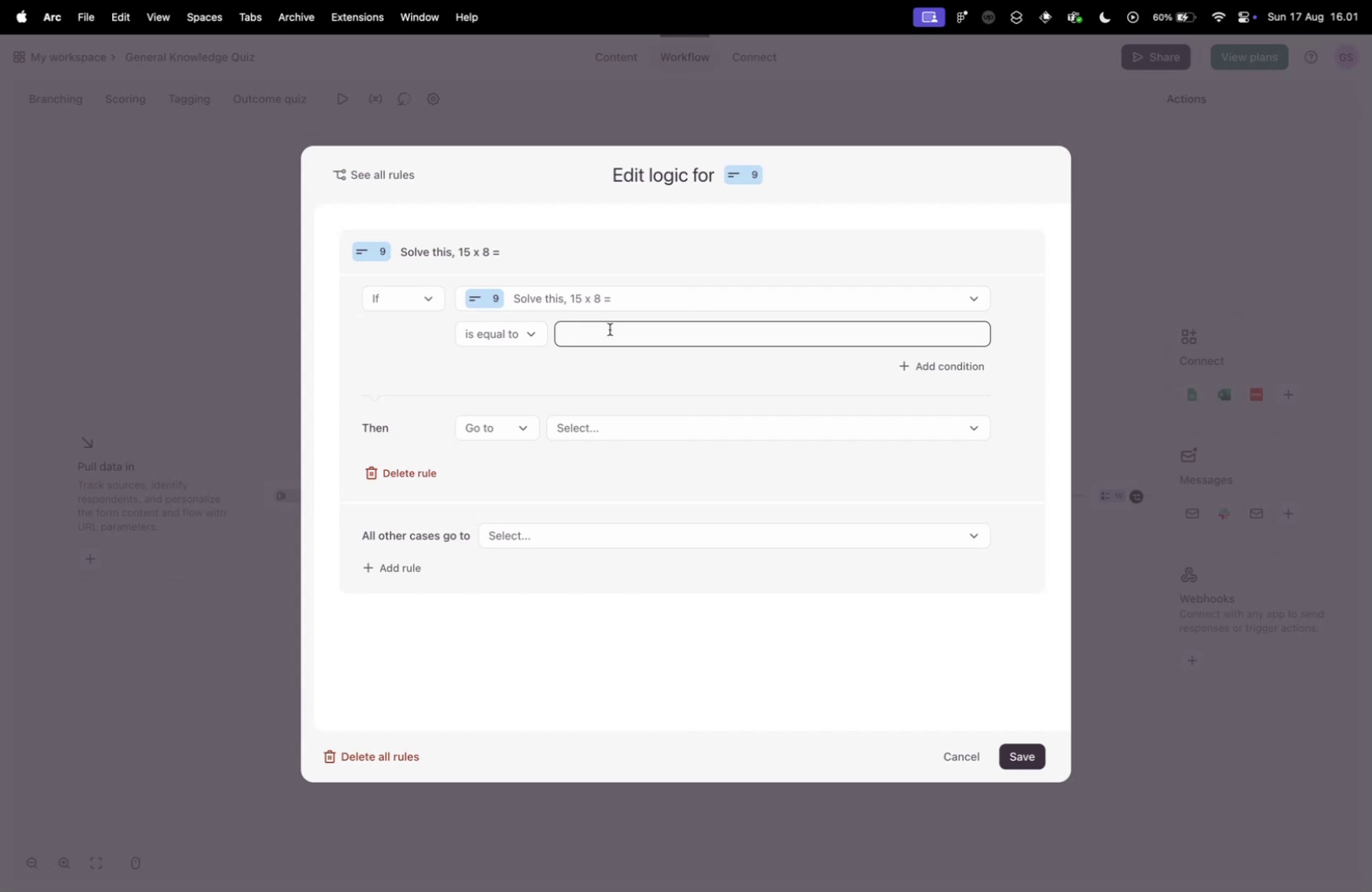 
type(120)
 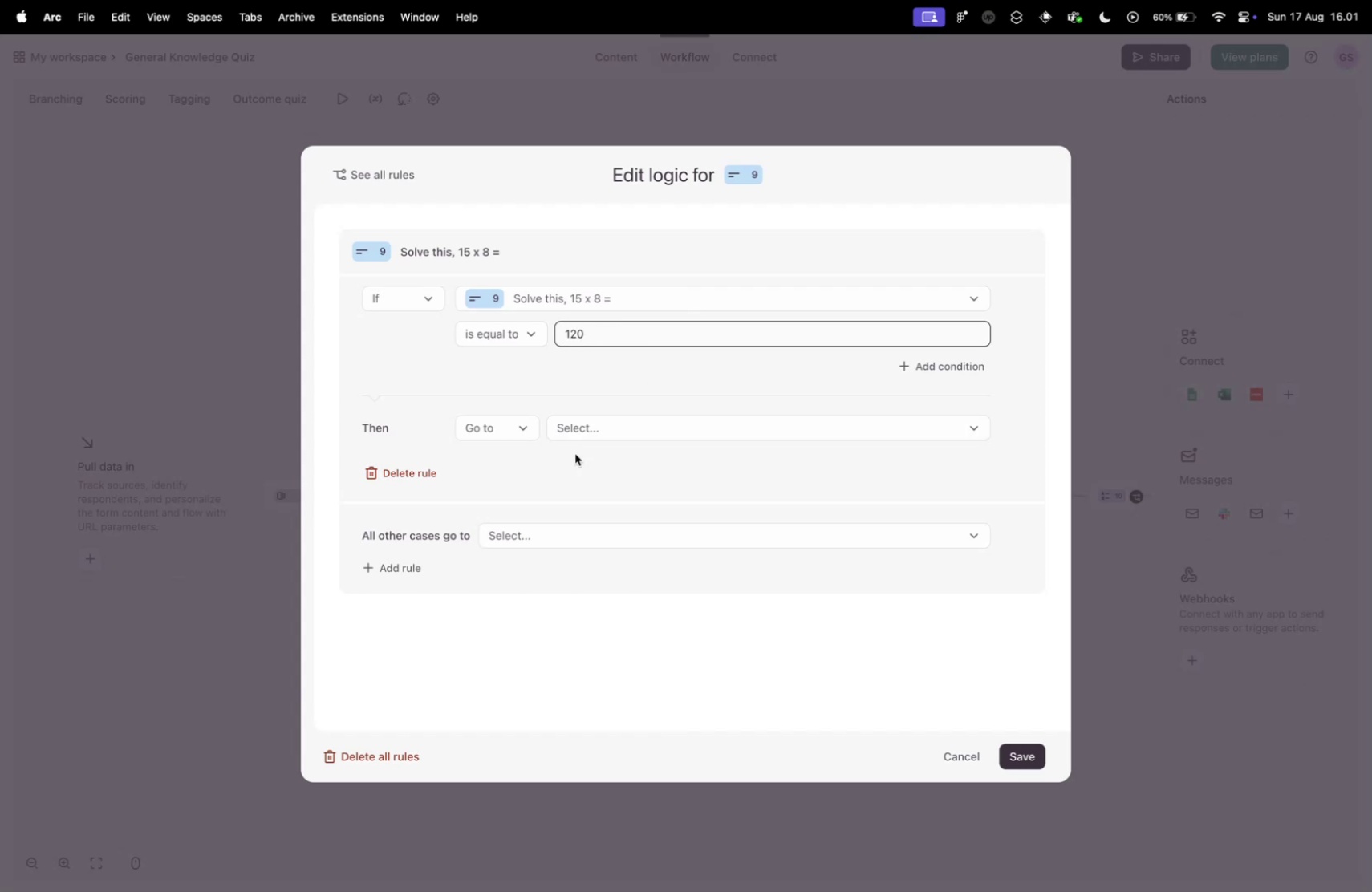 
left_click([467, 430])
 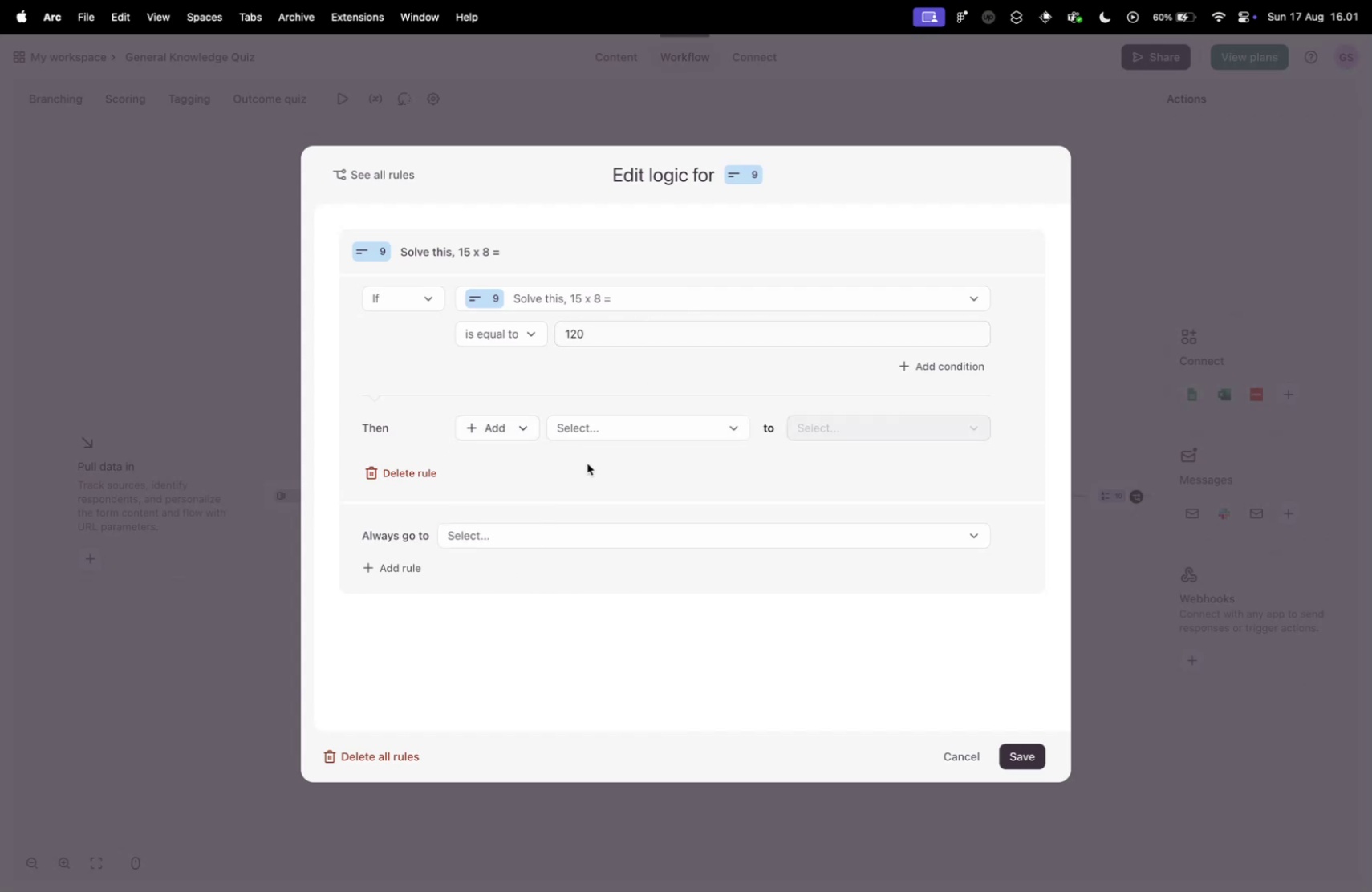 
left_click([603, 424])
 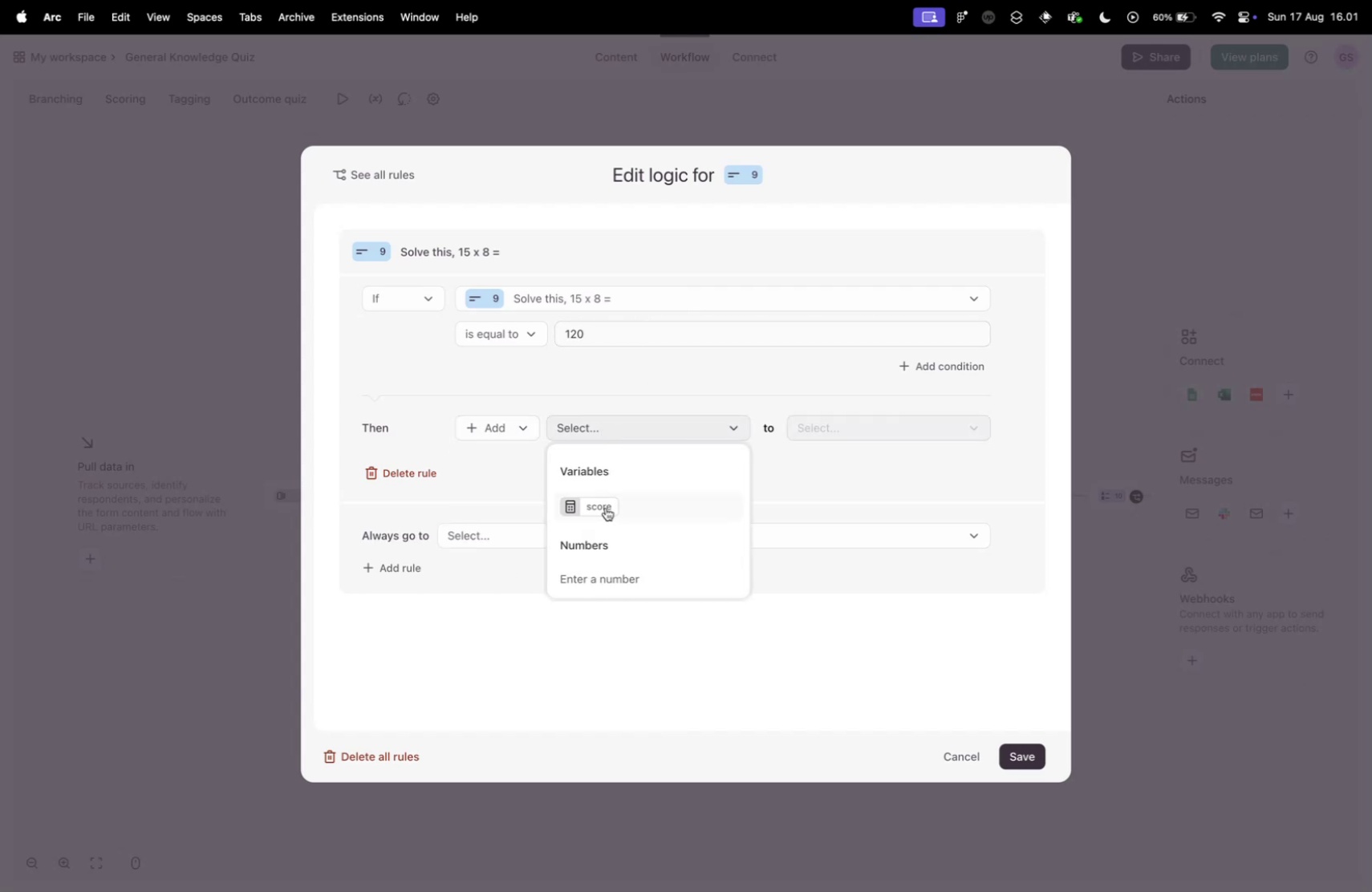 
left_click([603, 505])
 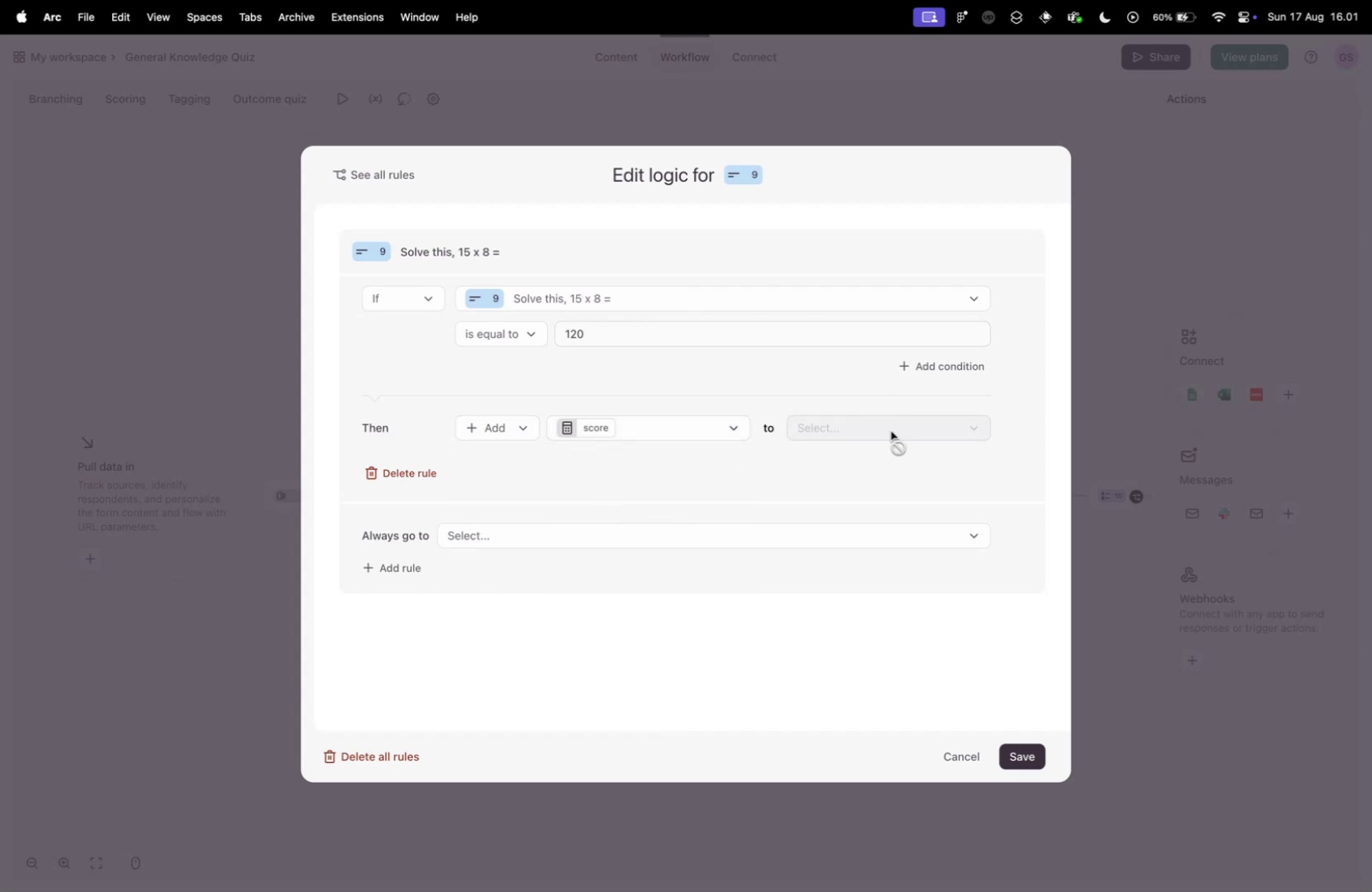 
left_click([890, 432])
 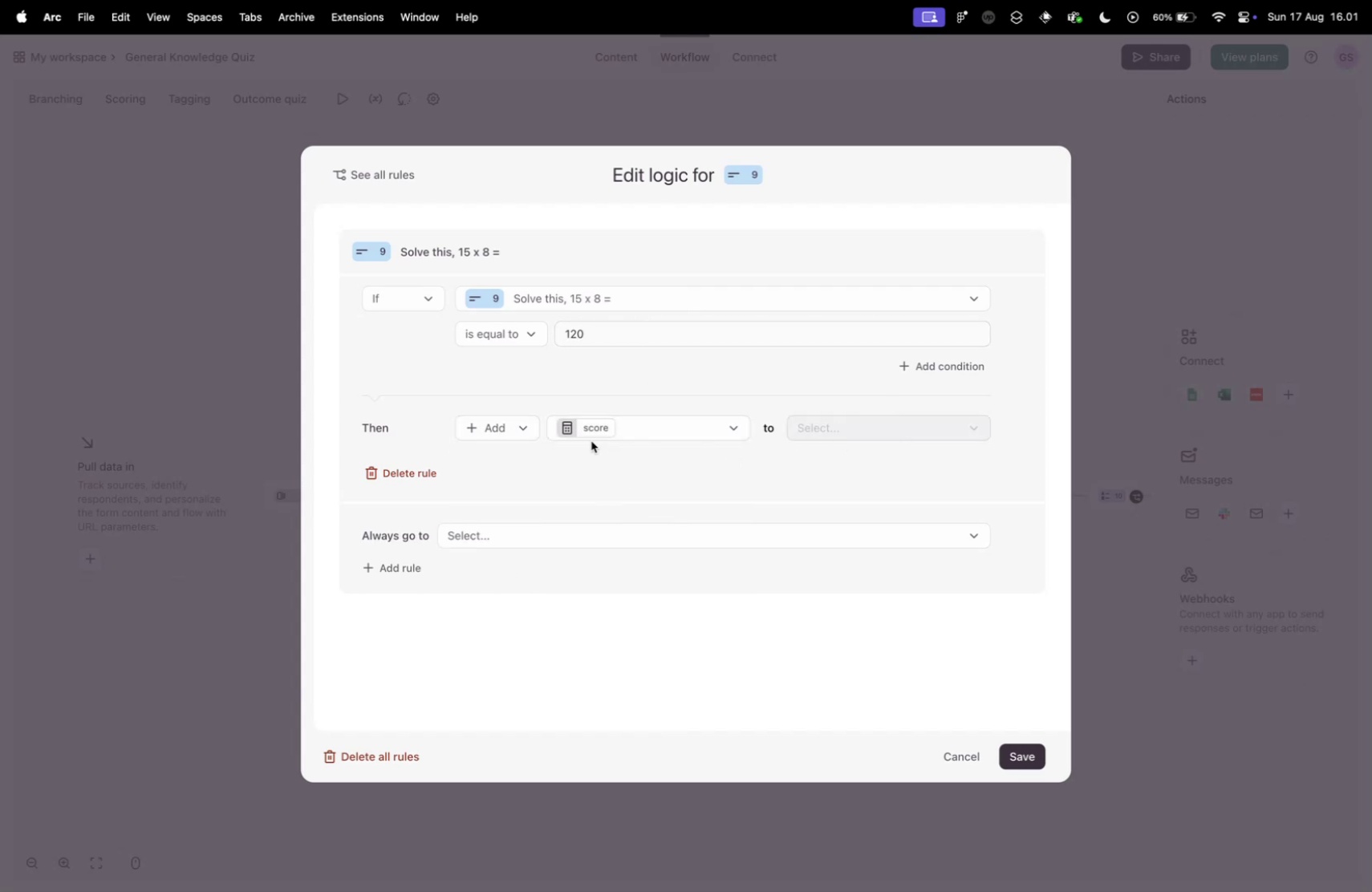 
left_click([680, 425])
 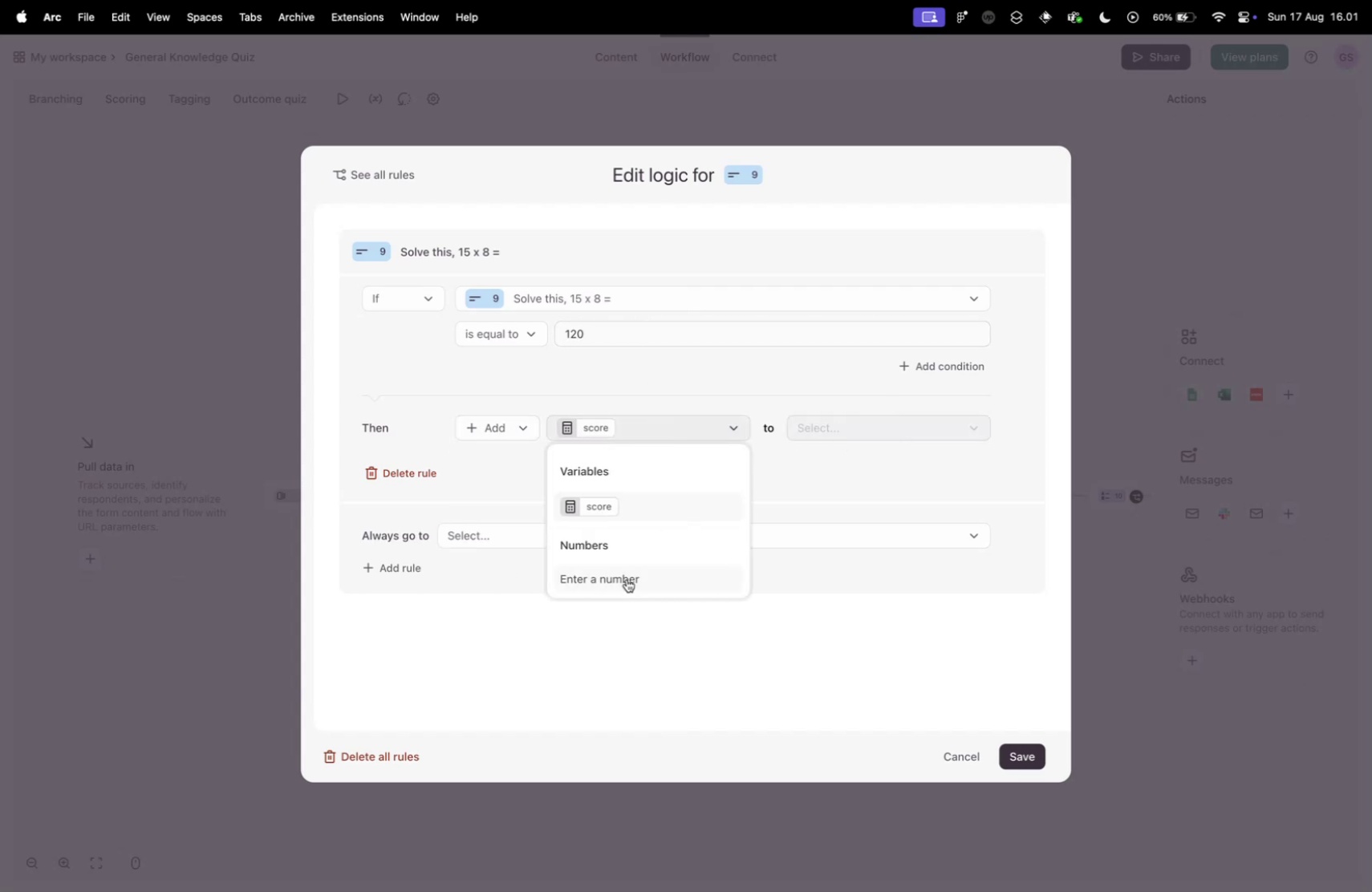 
left_click([627, 578])
 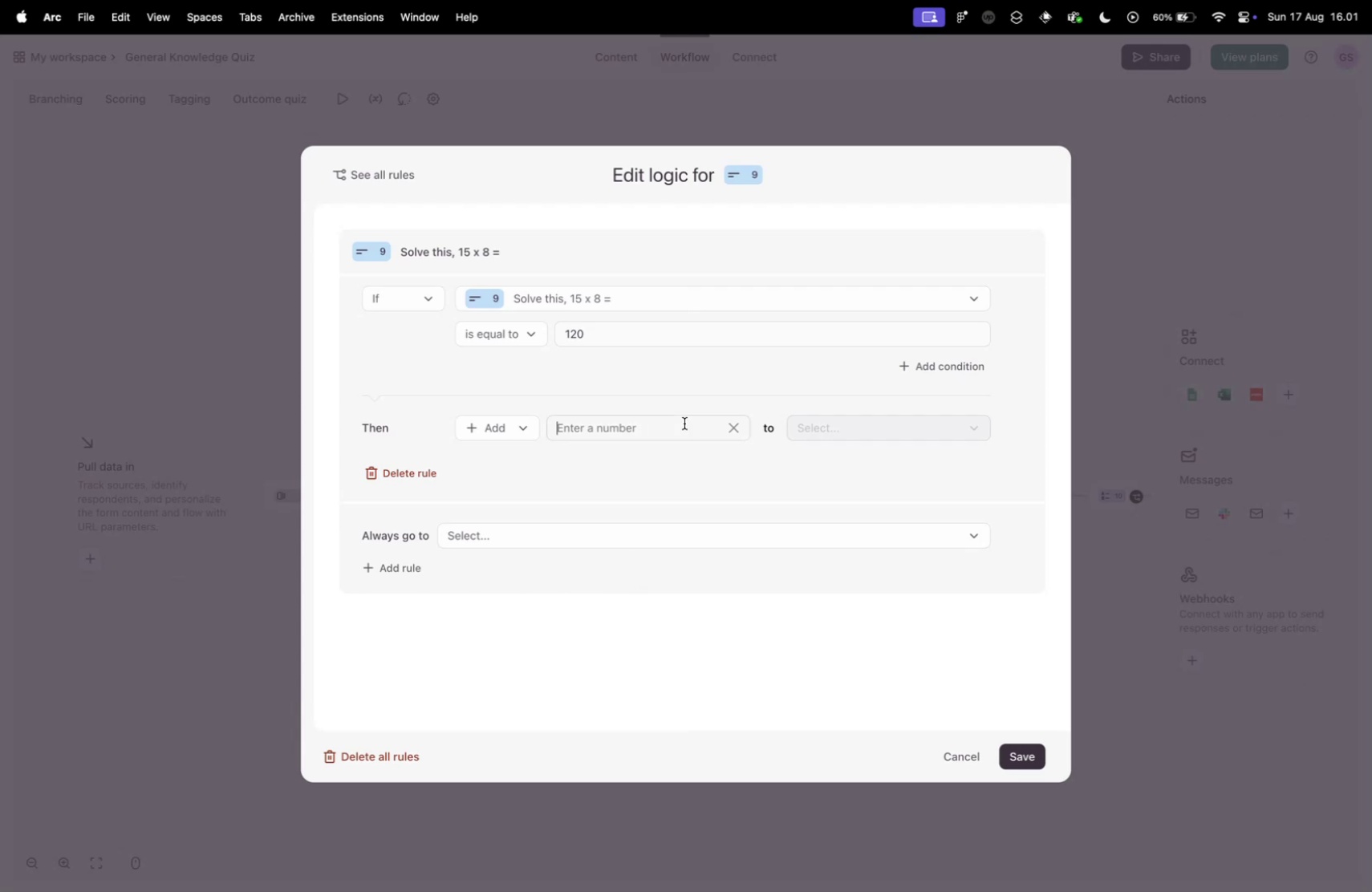 
key(1)
 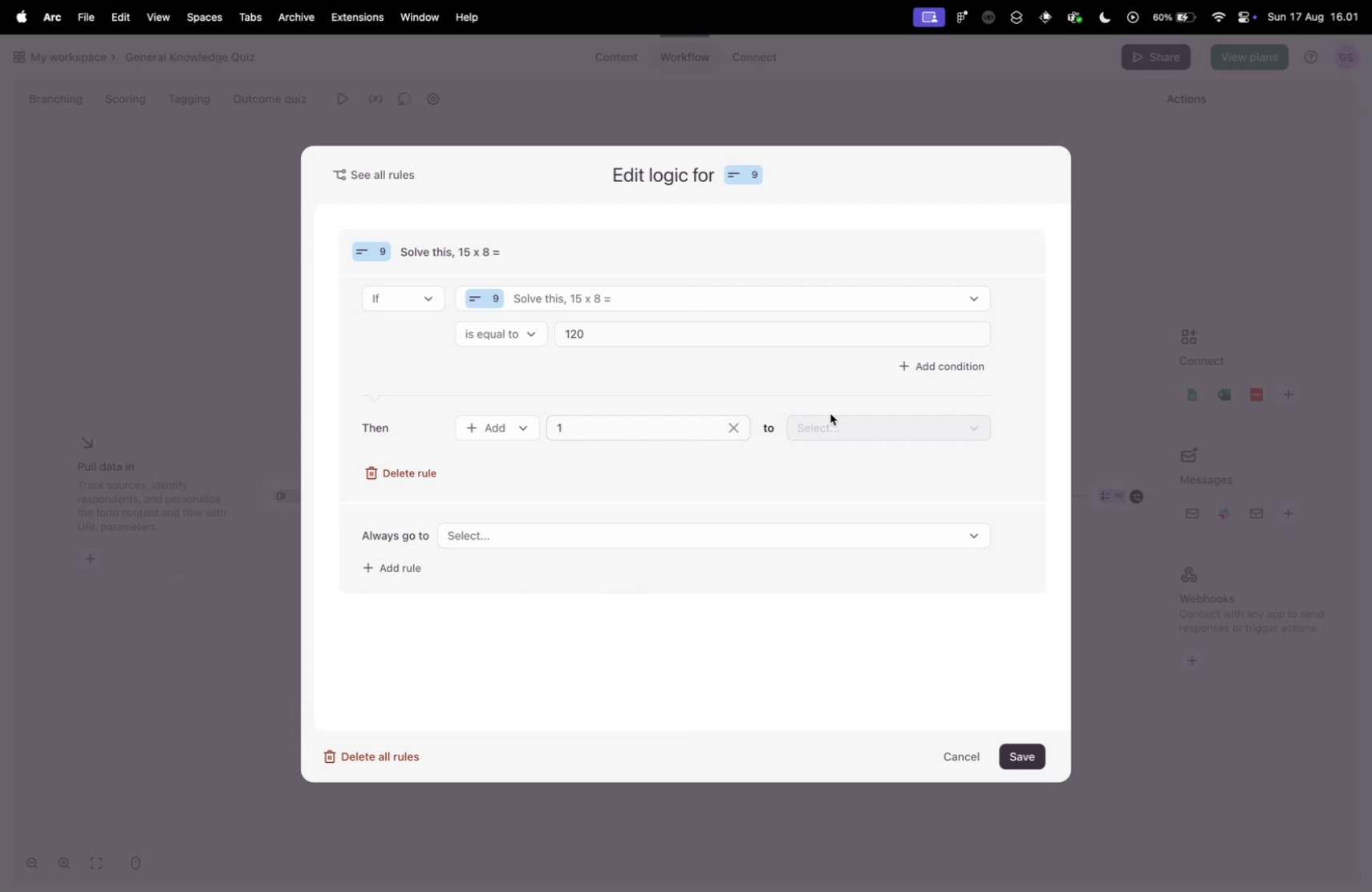 
double_click([839, 422])
 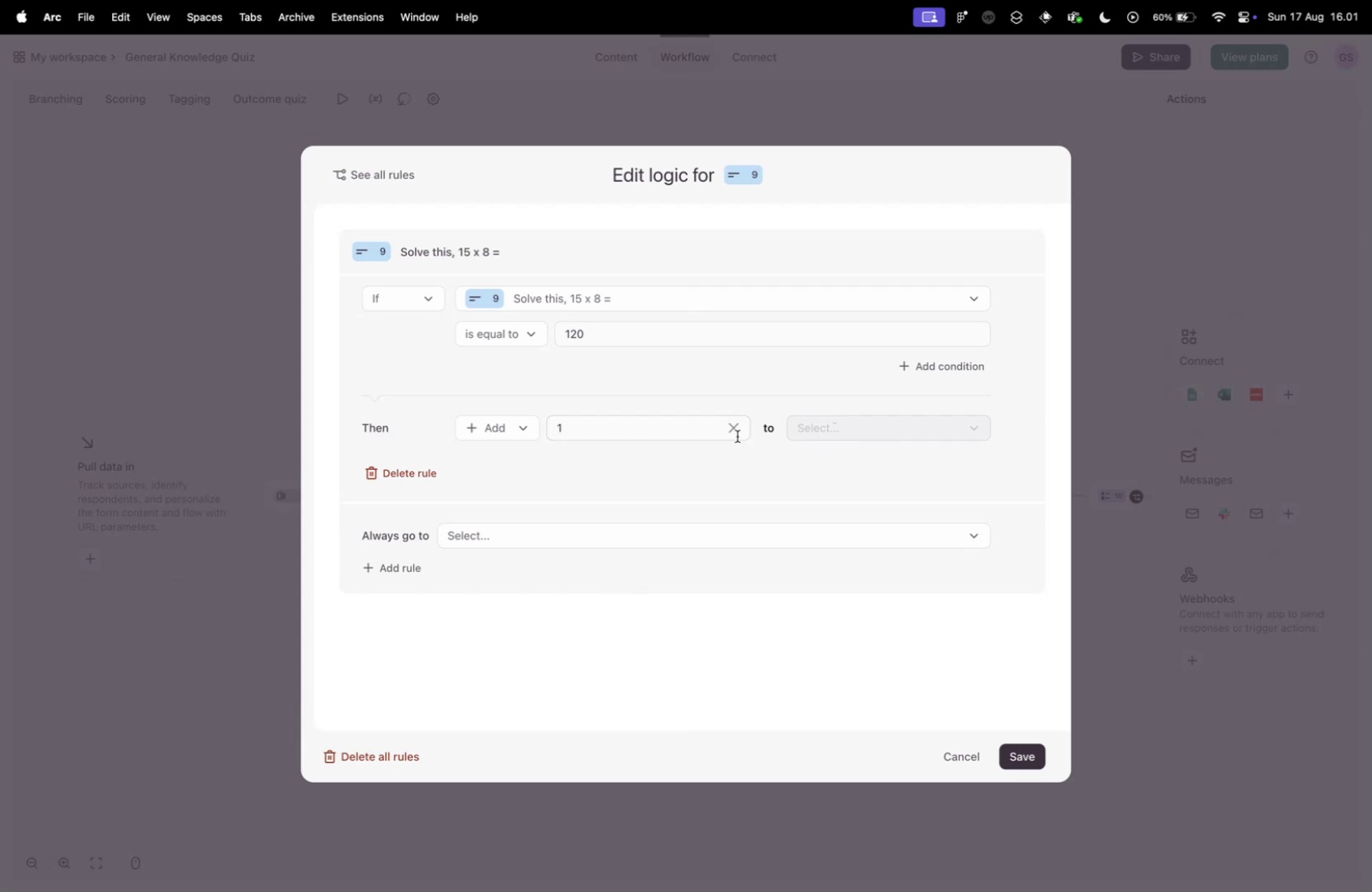 
left_click([737, 436])
 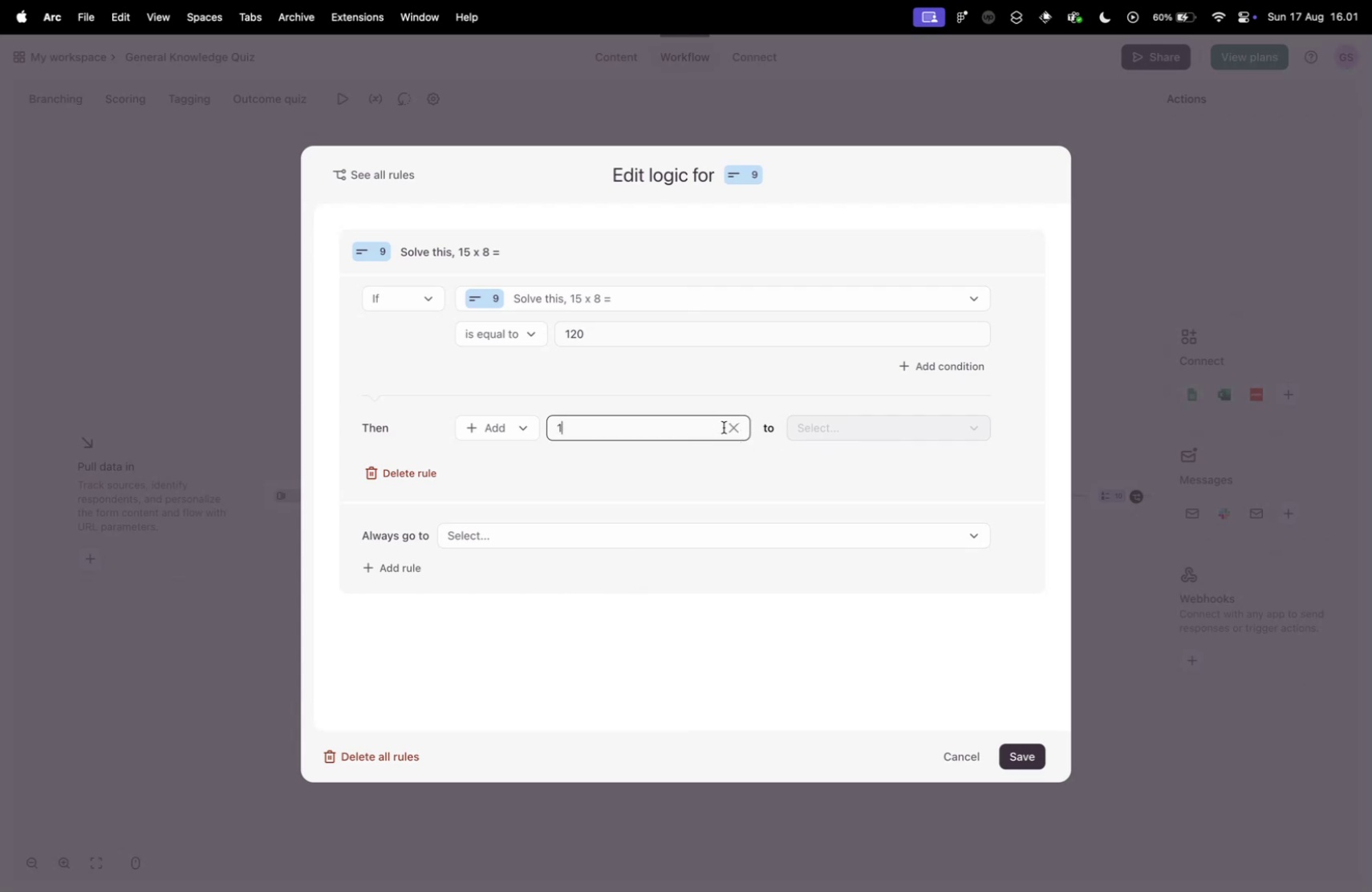 
double_click([736, 428])
 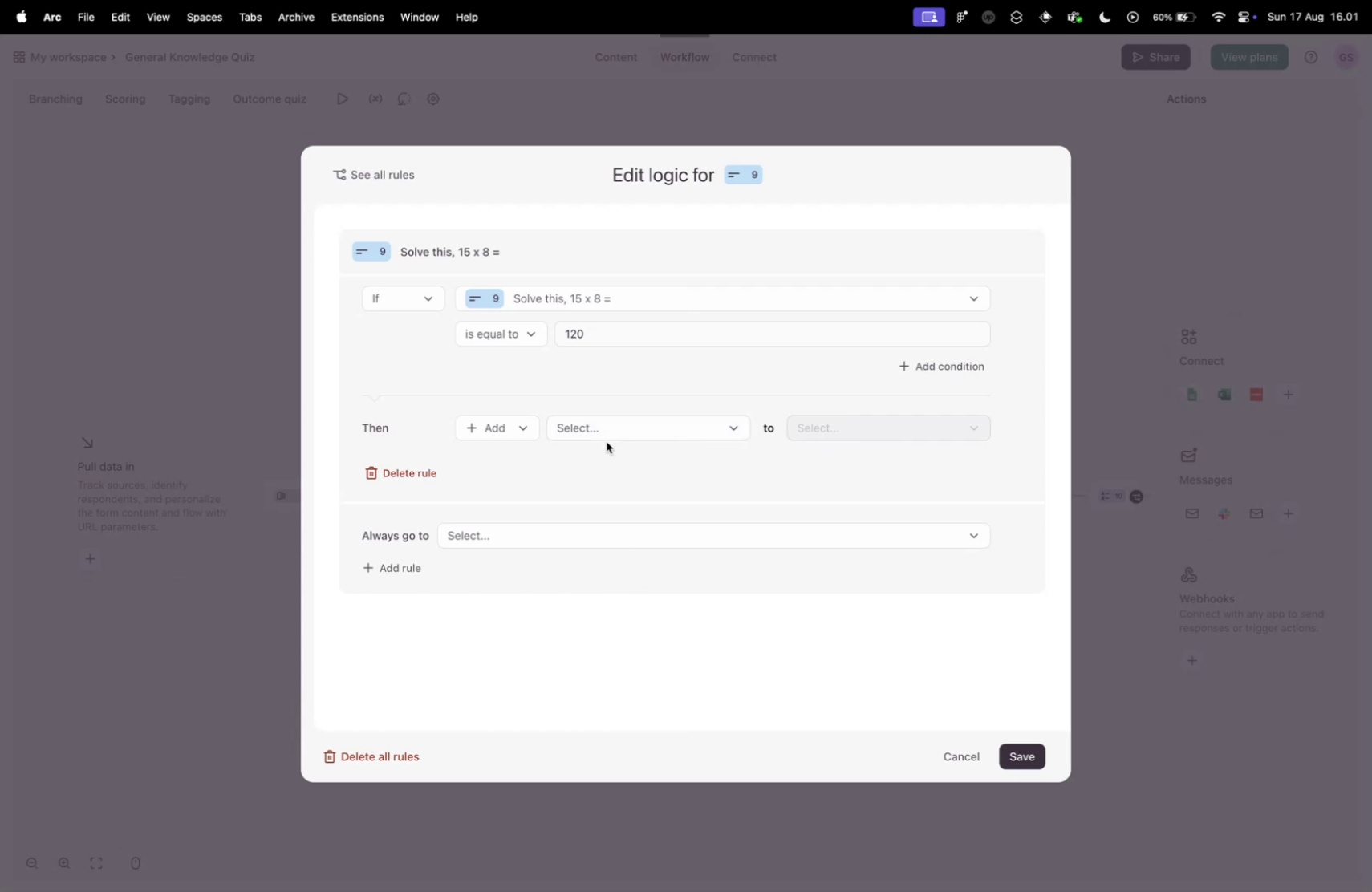 
double_click([601, 435])
 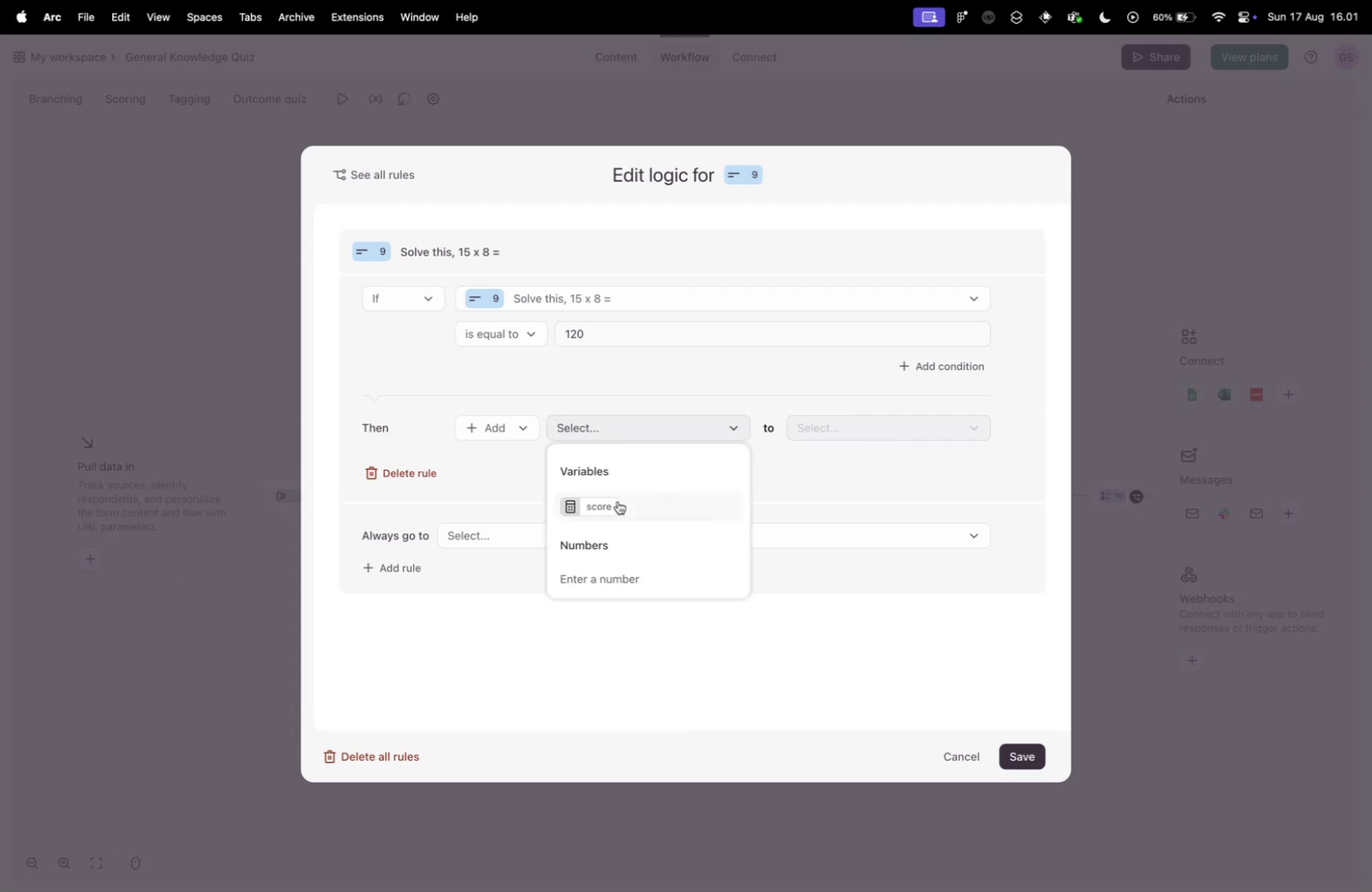 
left_click([618, 501])
 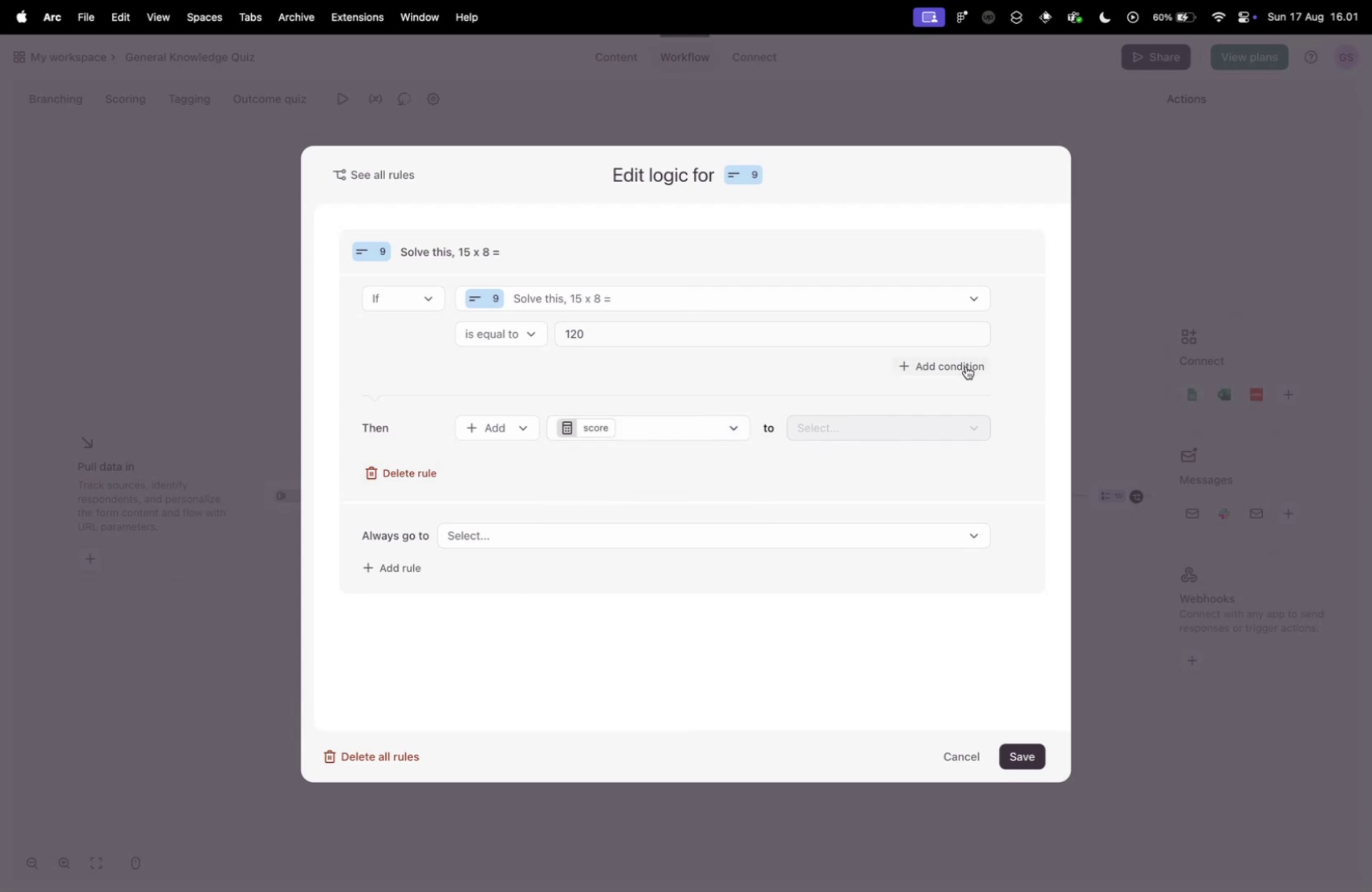 
left_click([962, 420])
 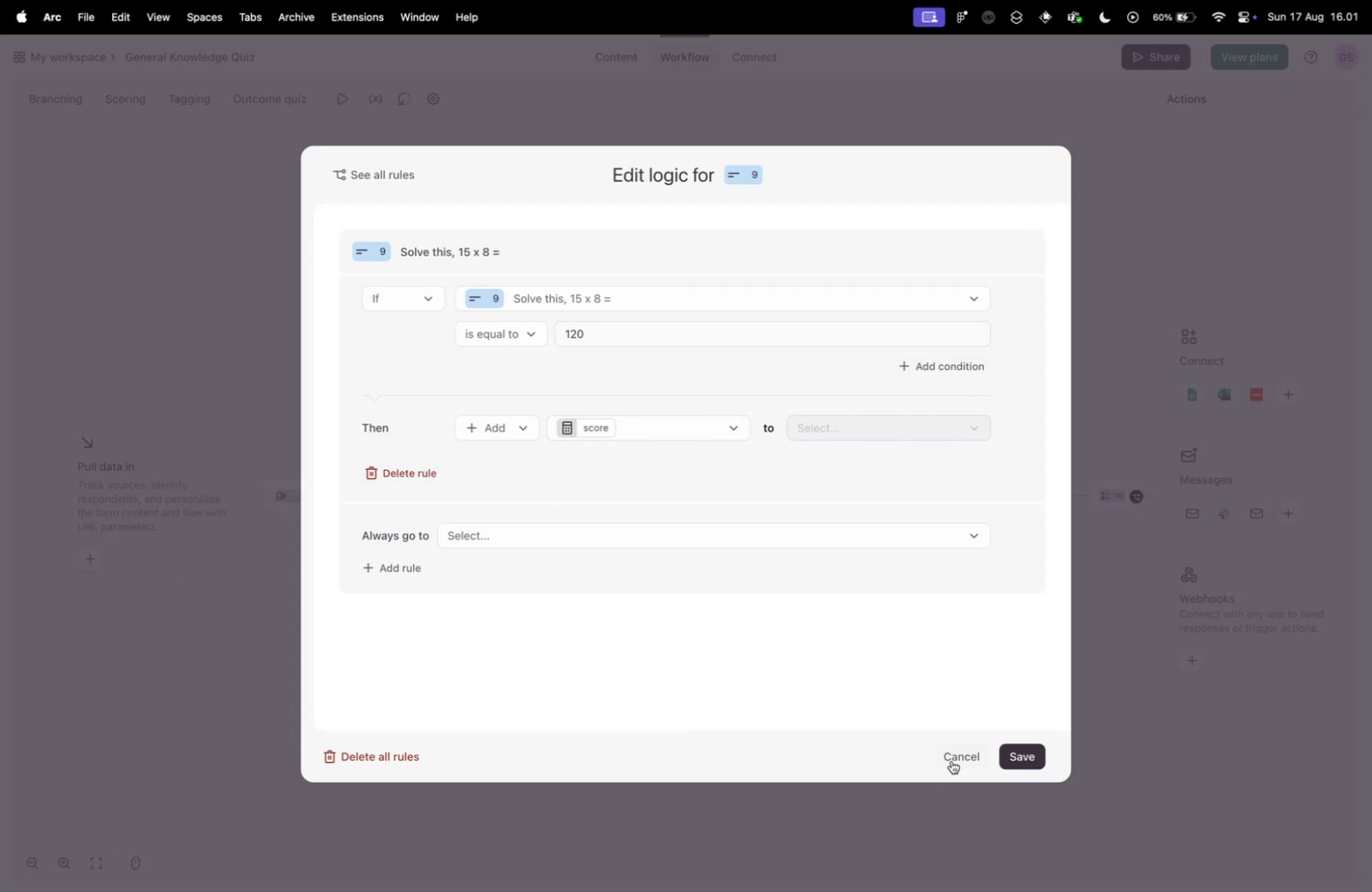 
left_click([1028, 754])
 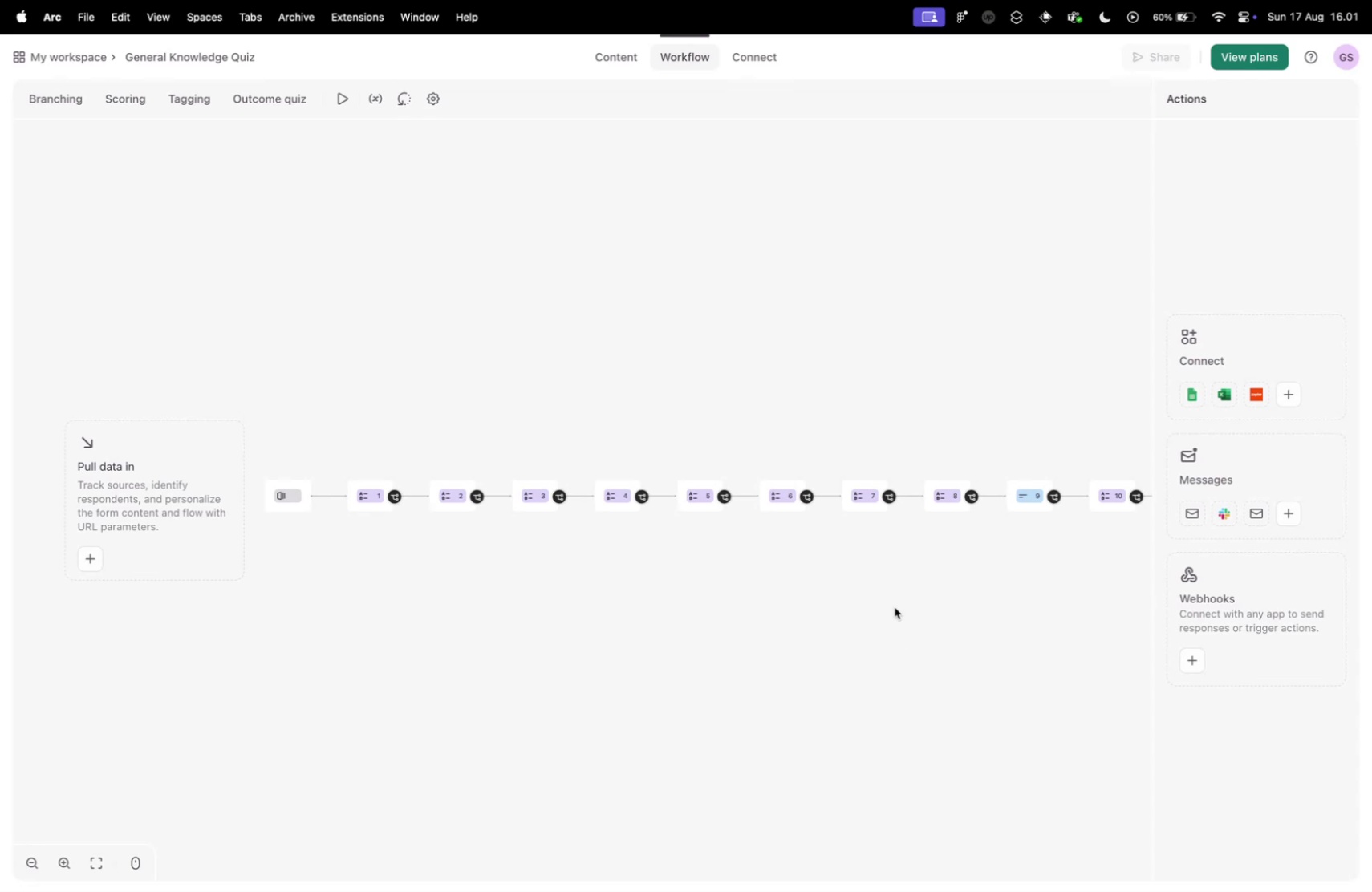 
left_click_drag(start_coordinate=[909, 588], to_coordinate=[719, 586])
 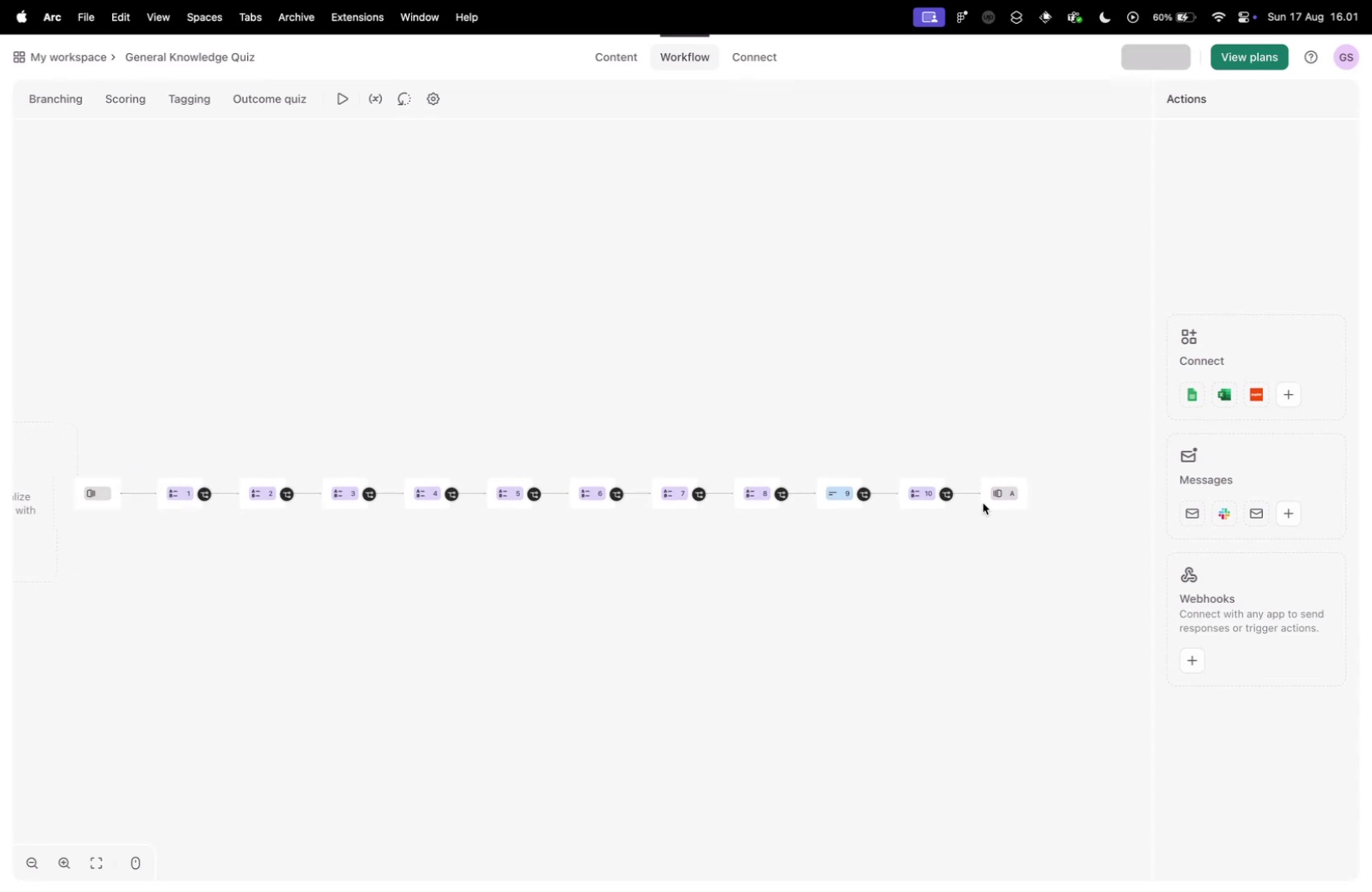 
scroll: coordinate [977, 496], scroll_direction: up, amount: 23.0
 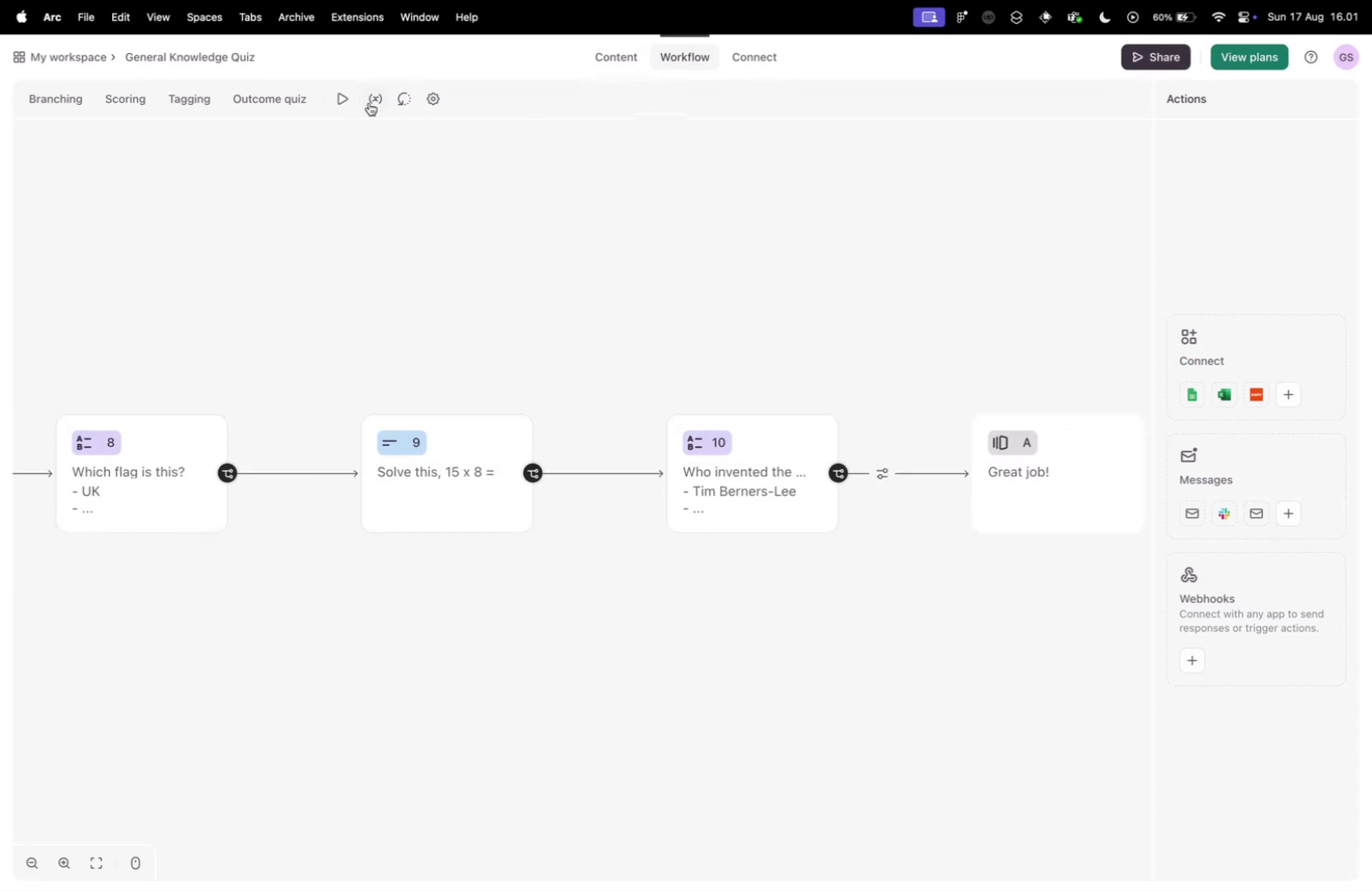 
left_click([343, 100])
 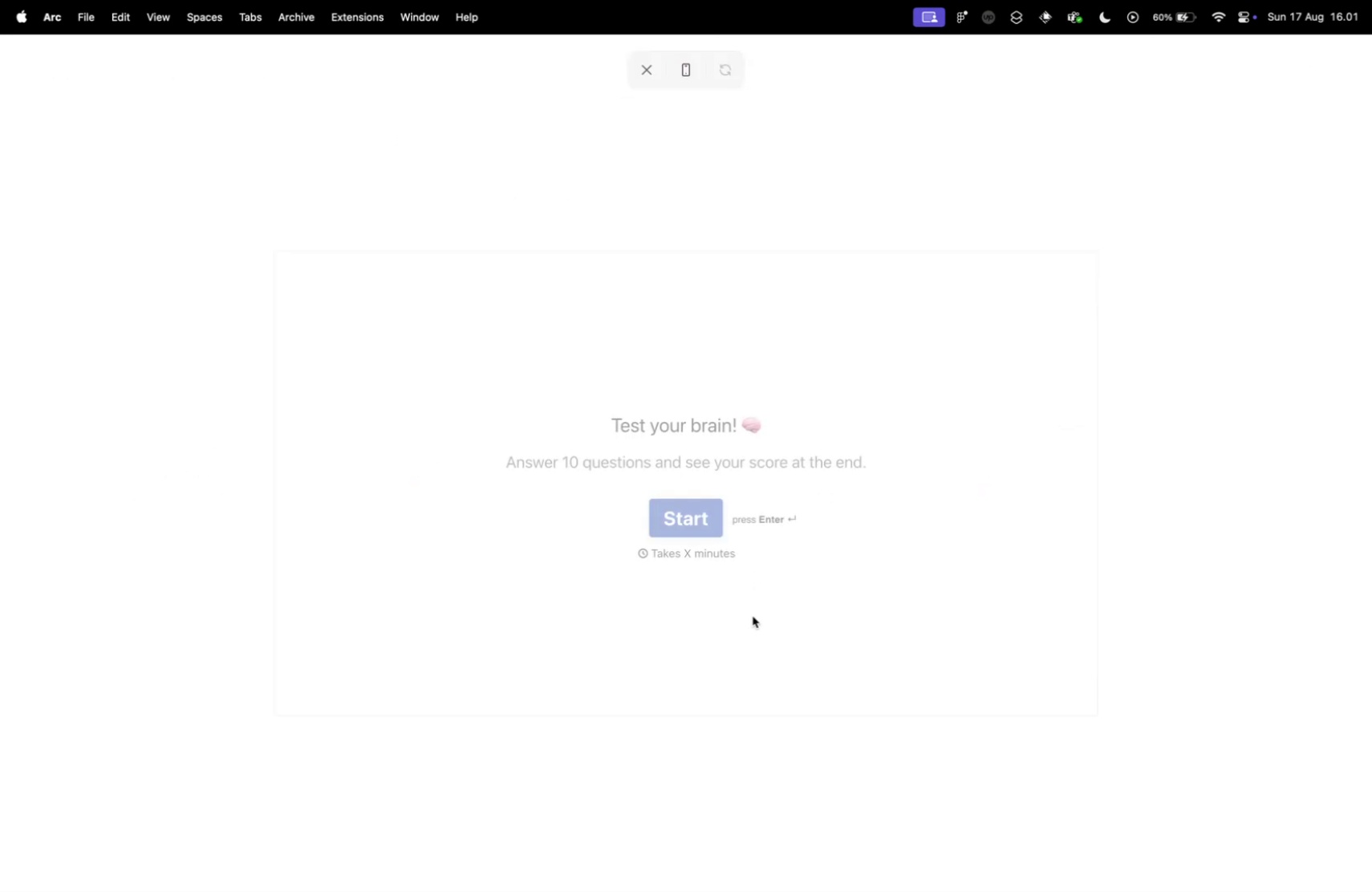 
left_click([670, 509])
 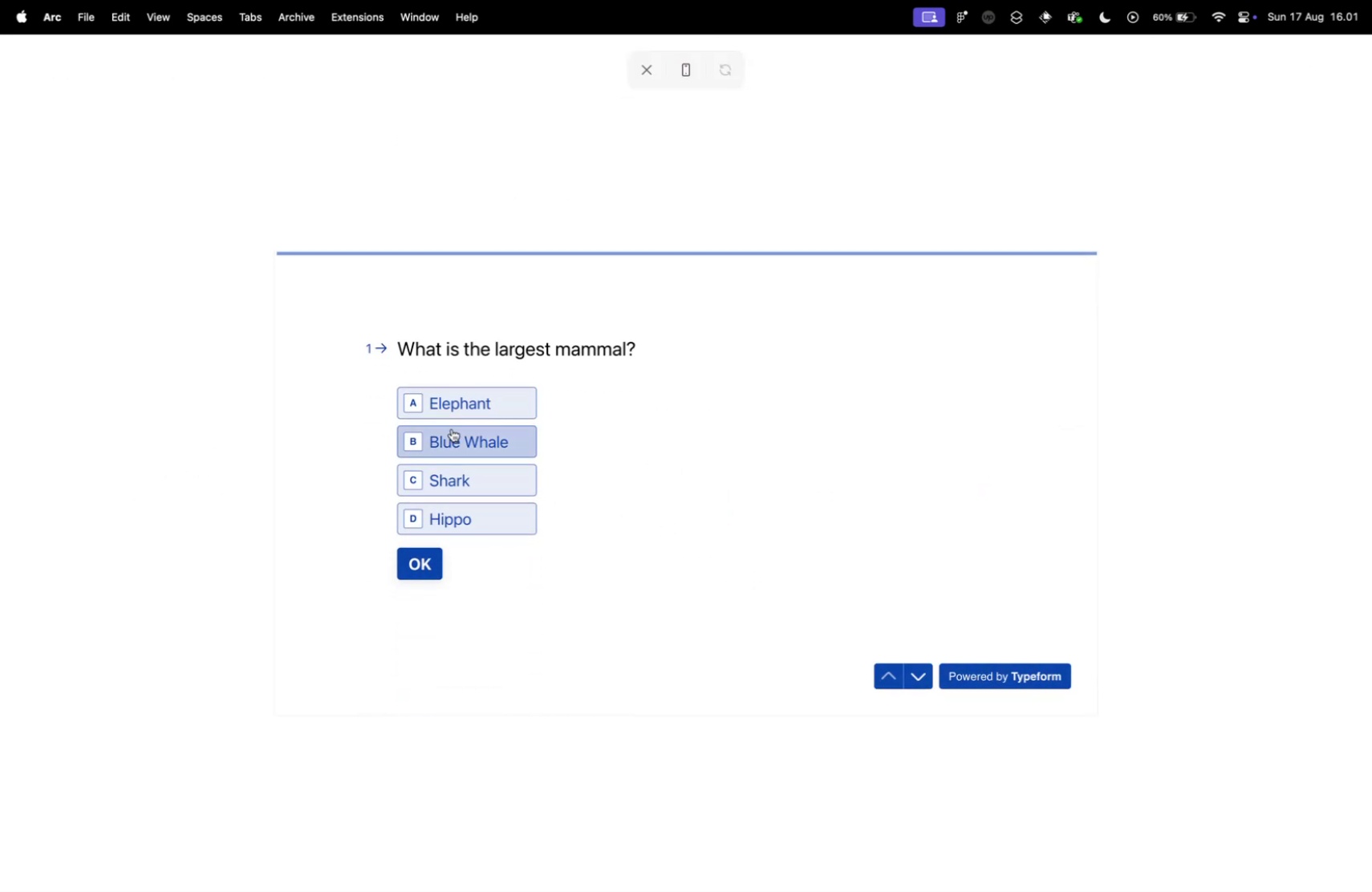 
left_click([463, 436])
 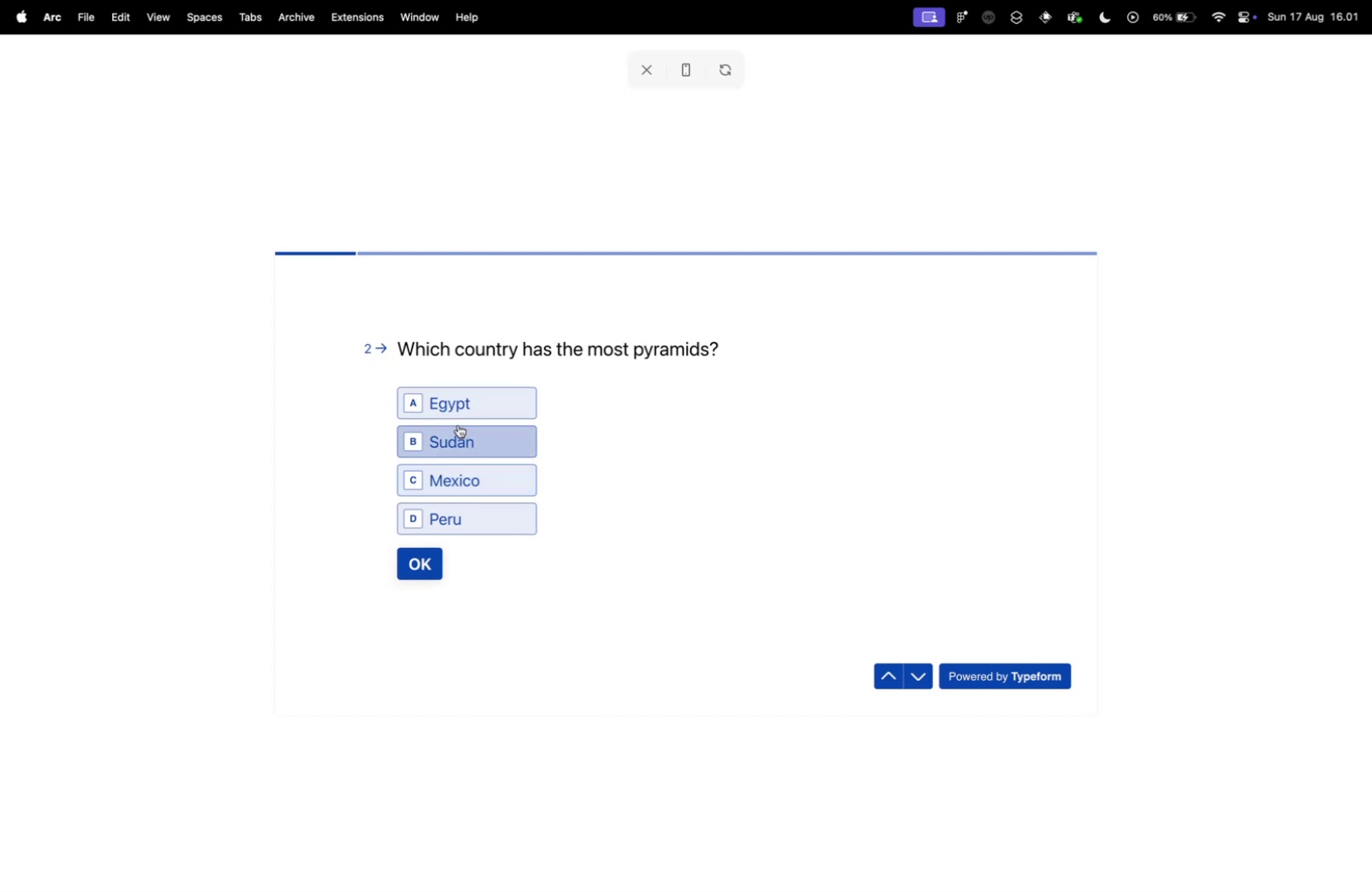 
left_click([464, 439])
 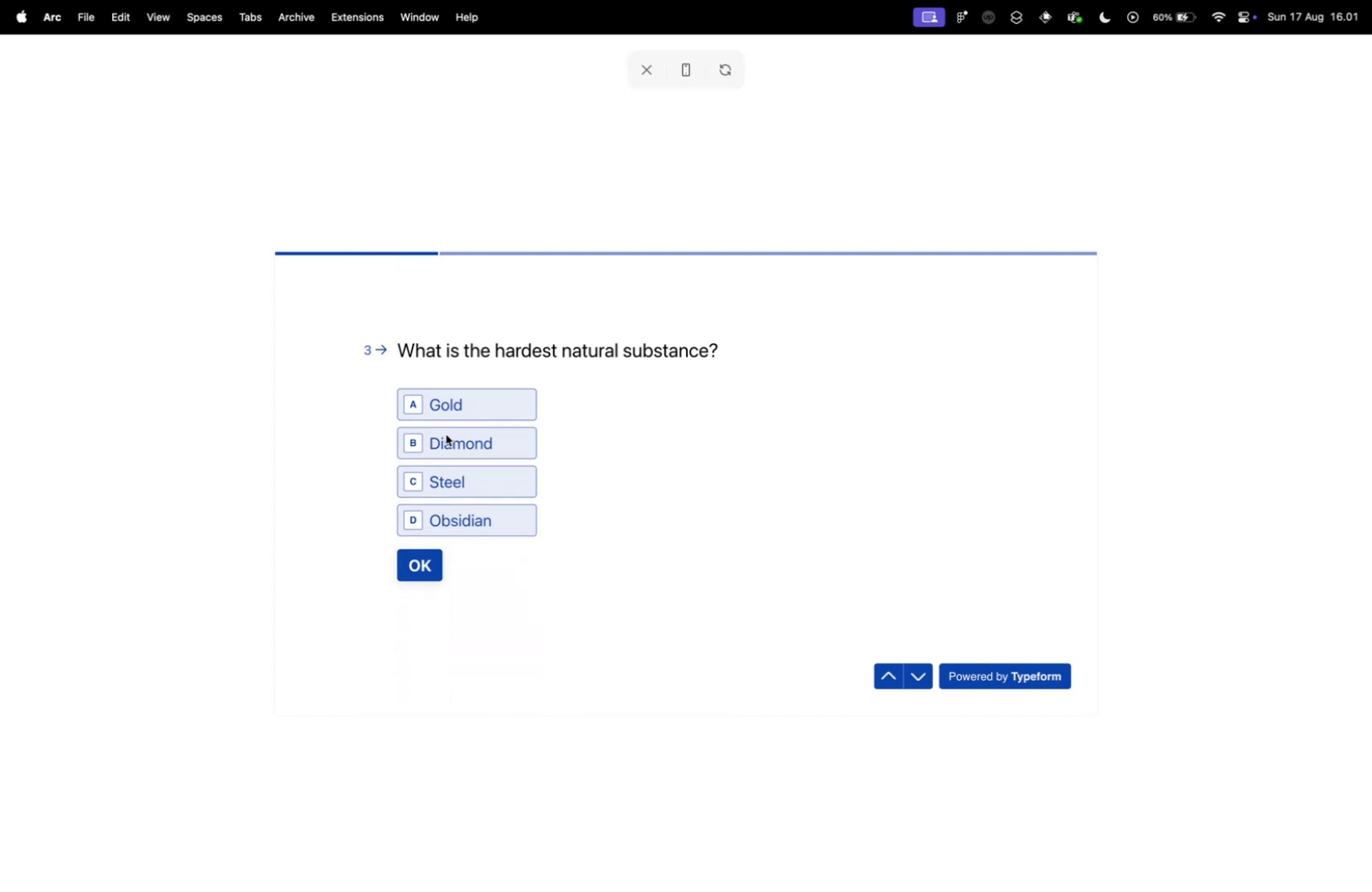 
left_click([446, 434])
 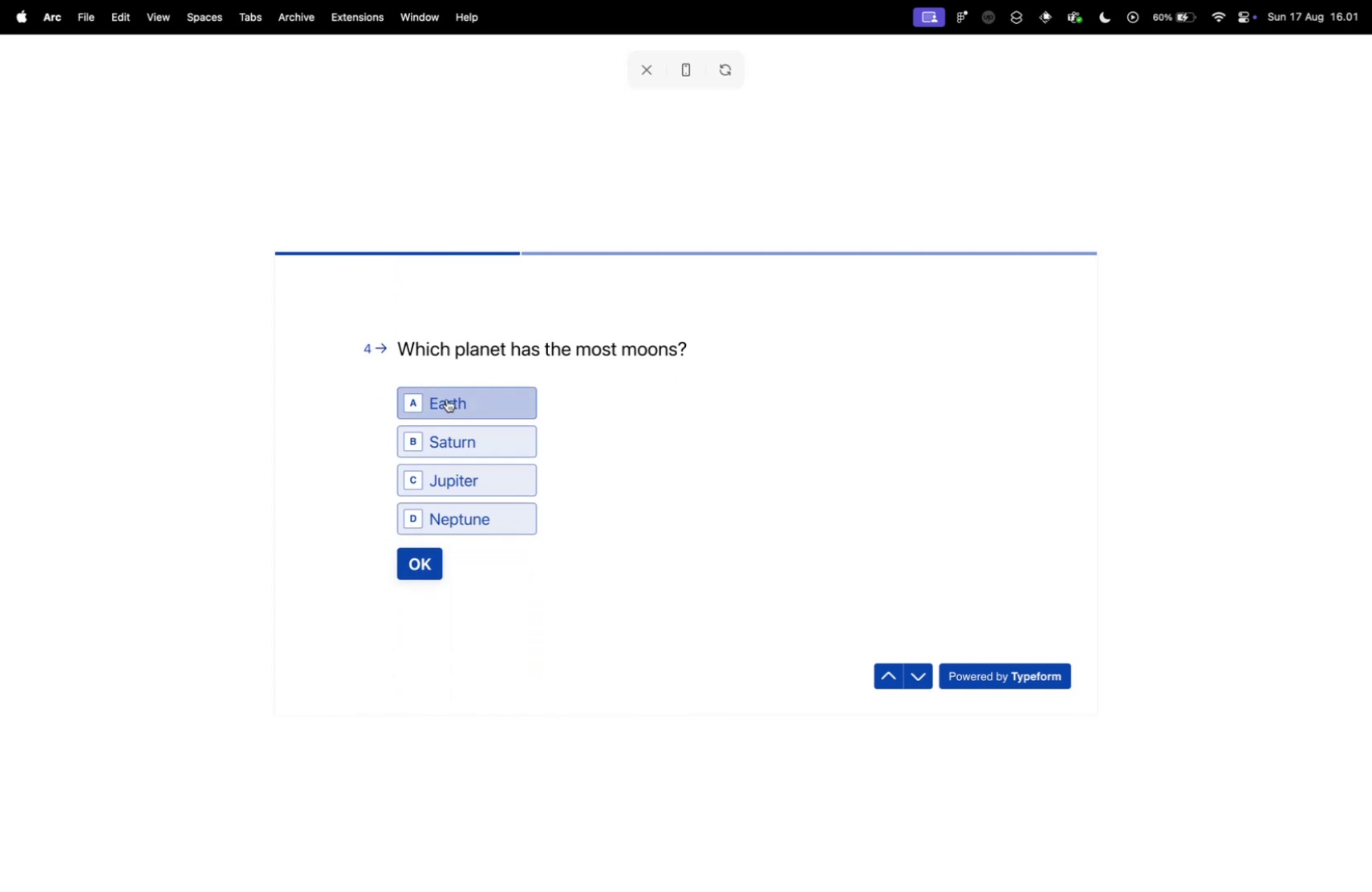 
left_click([463, 431])
 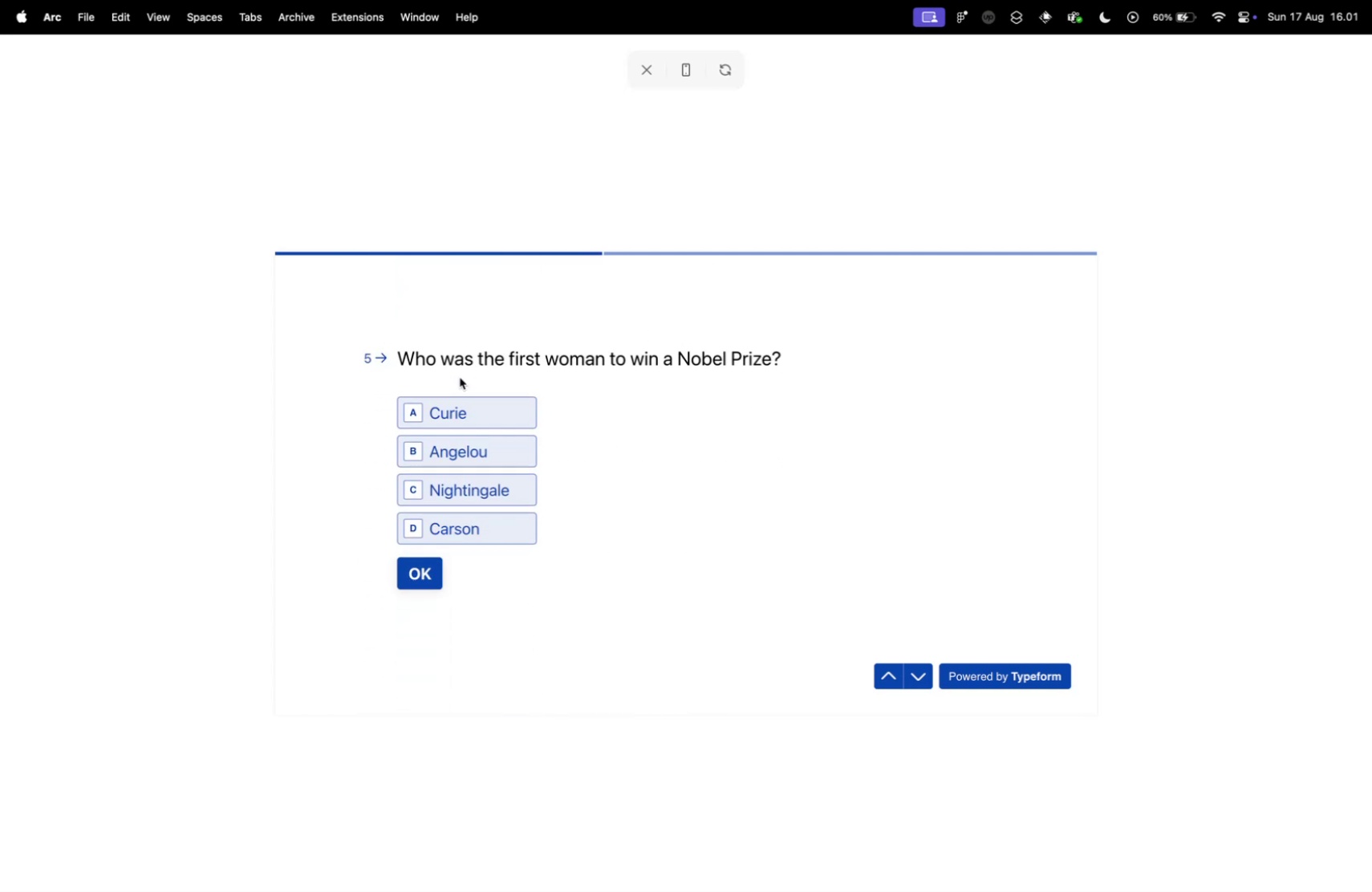 
left_click_drag(start_coordinate=[466, 389], to_coordinate=[469, 394])
 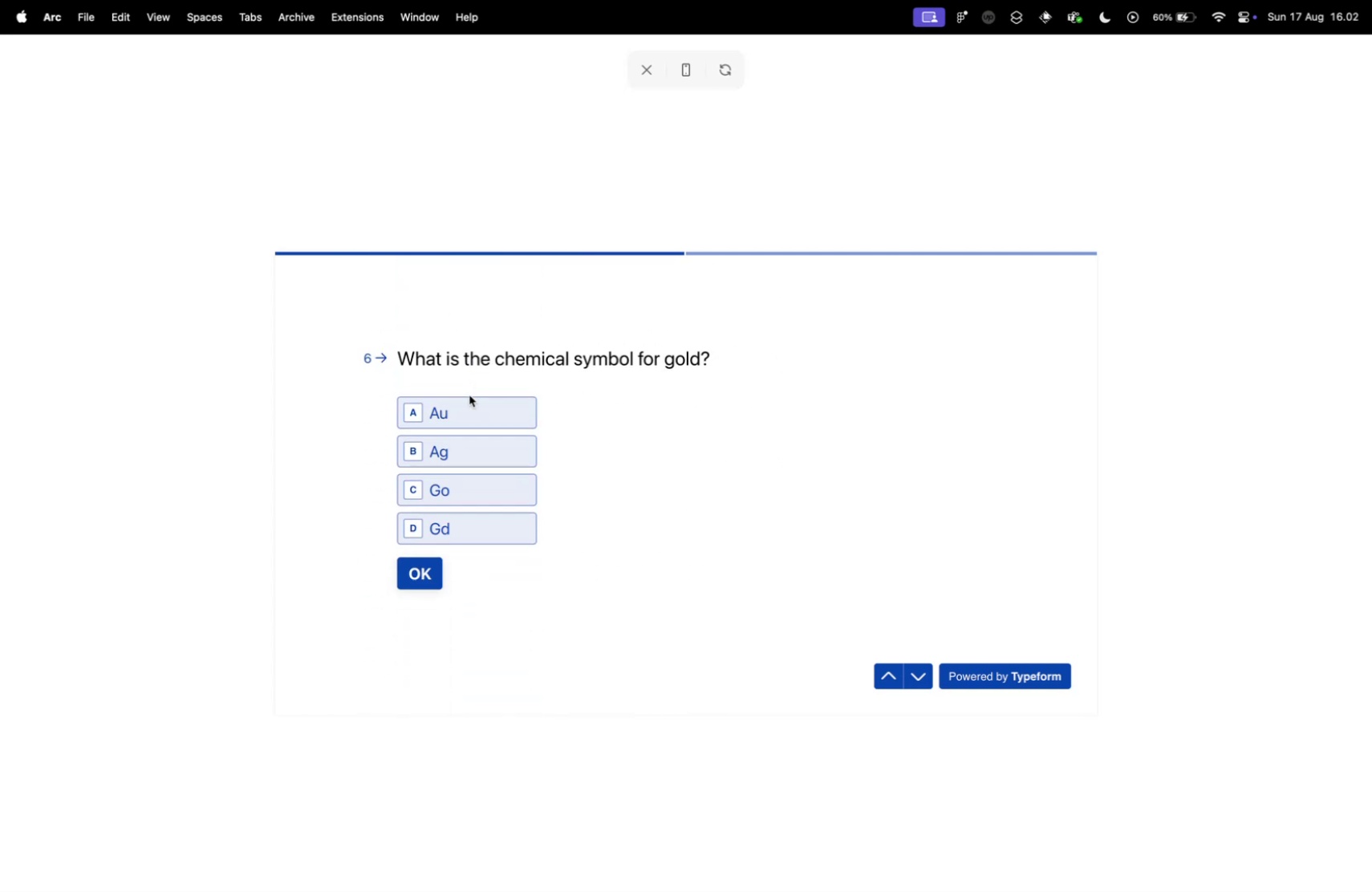 
left_click([470, 395])
 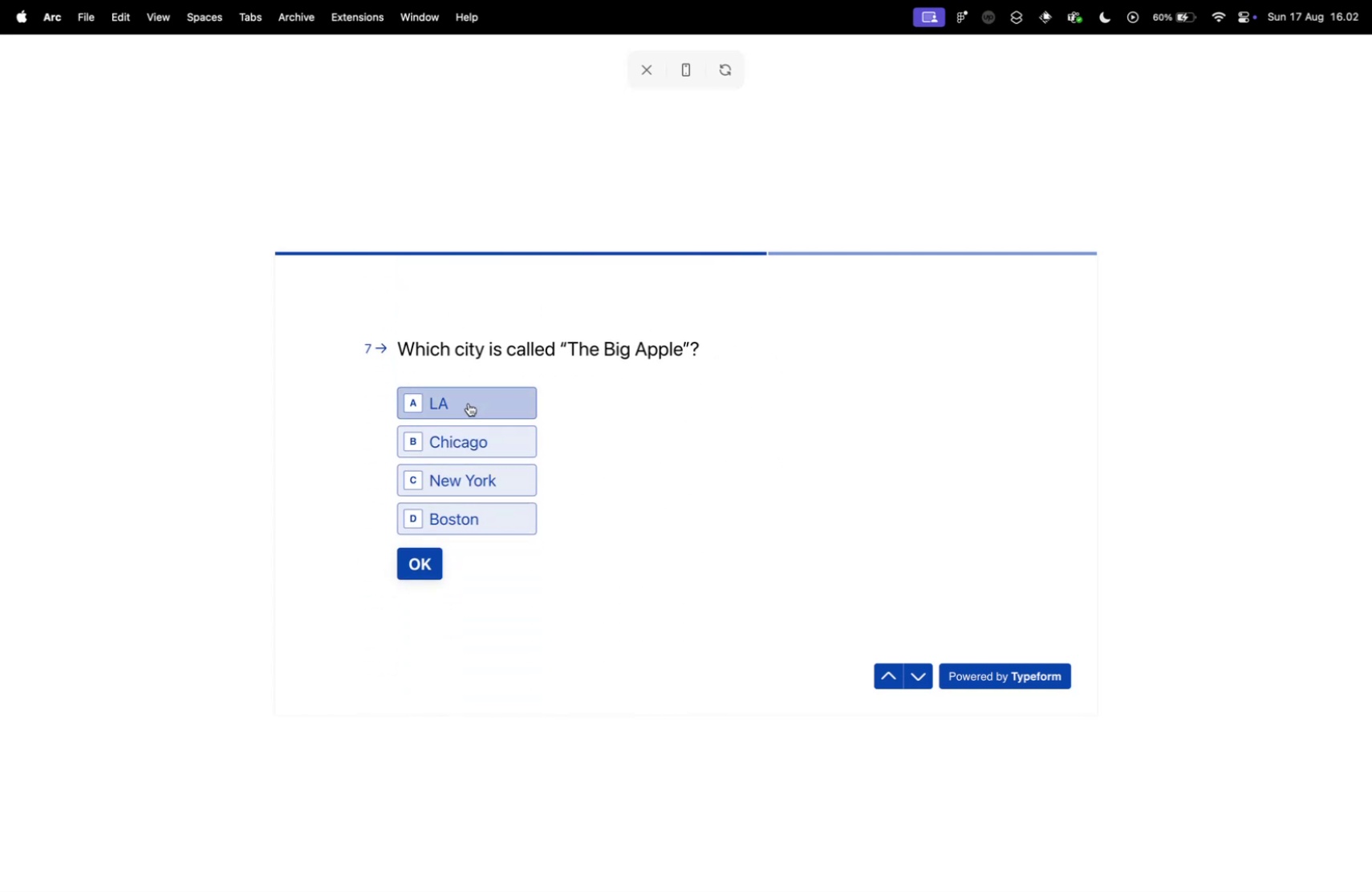 
left_click([492, 474])
 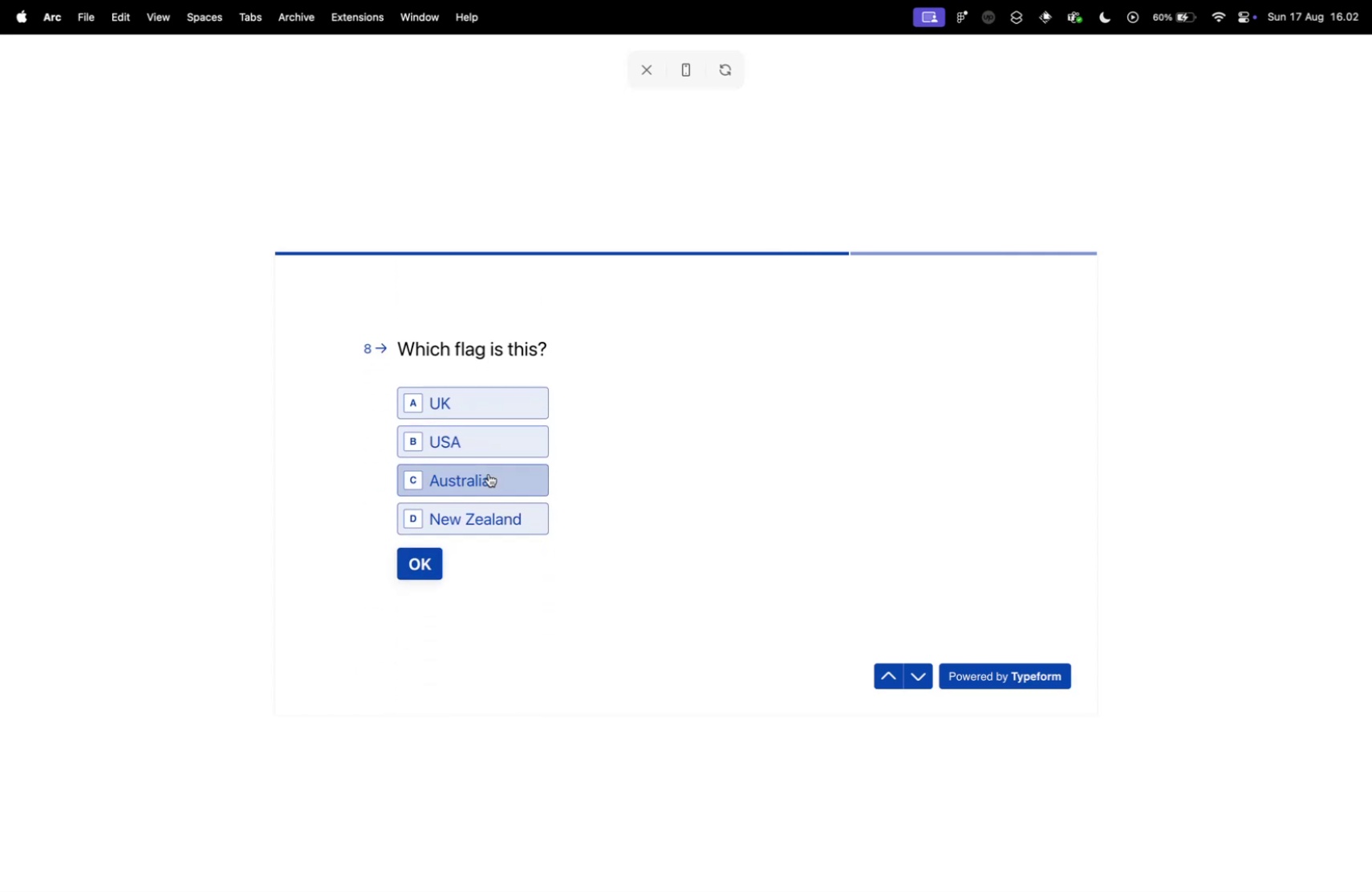 
left_click([454, 400])
 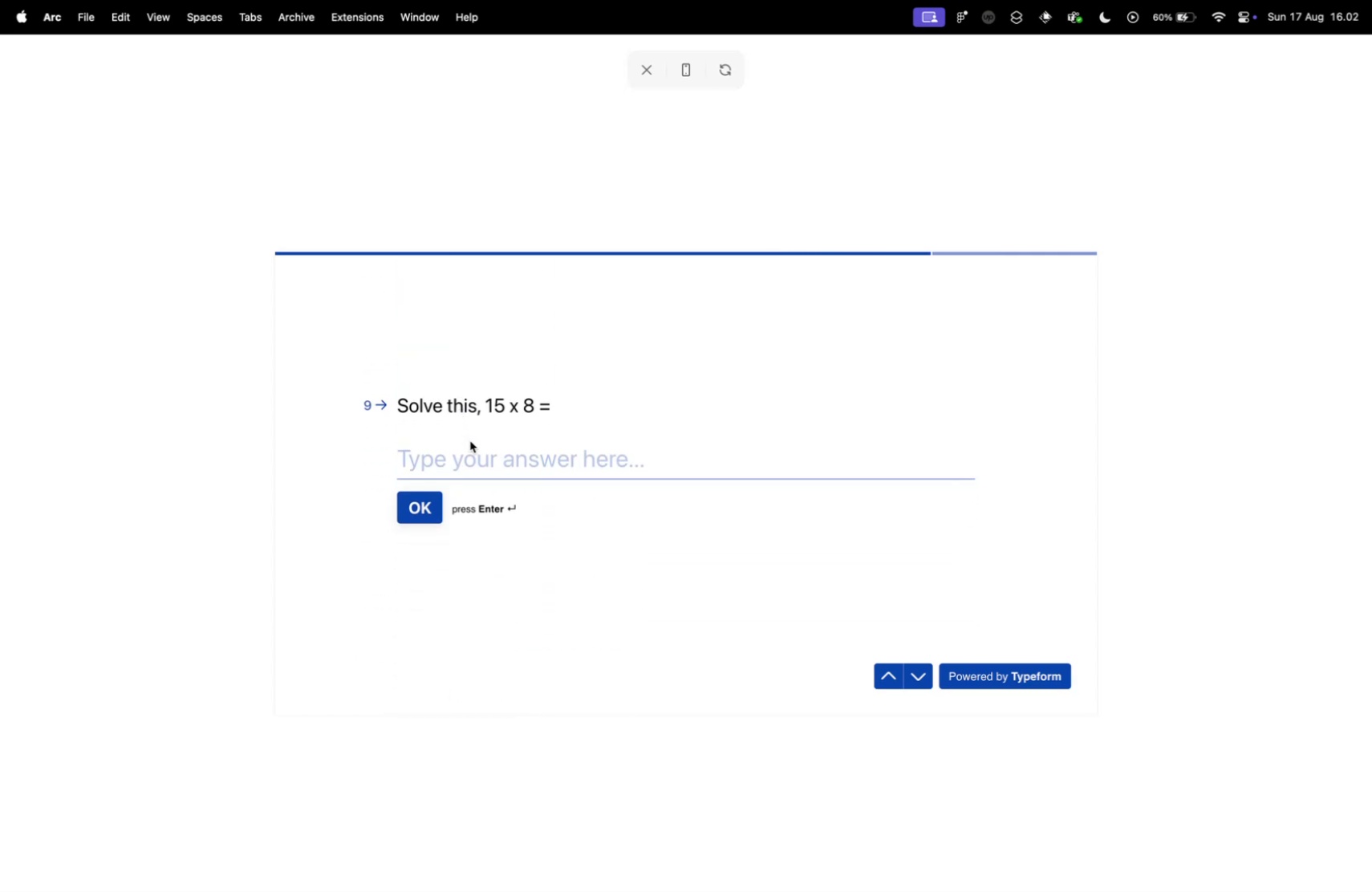 
left_click([475, 450])
 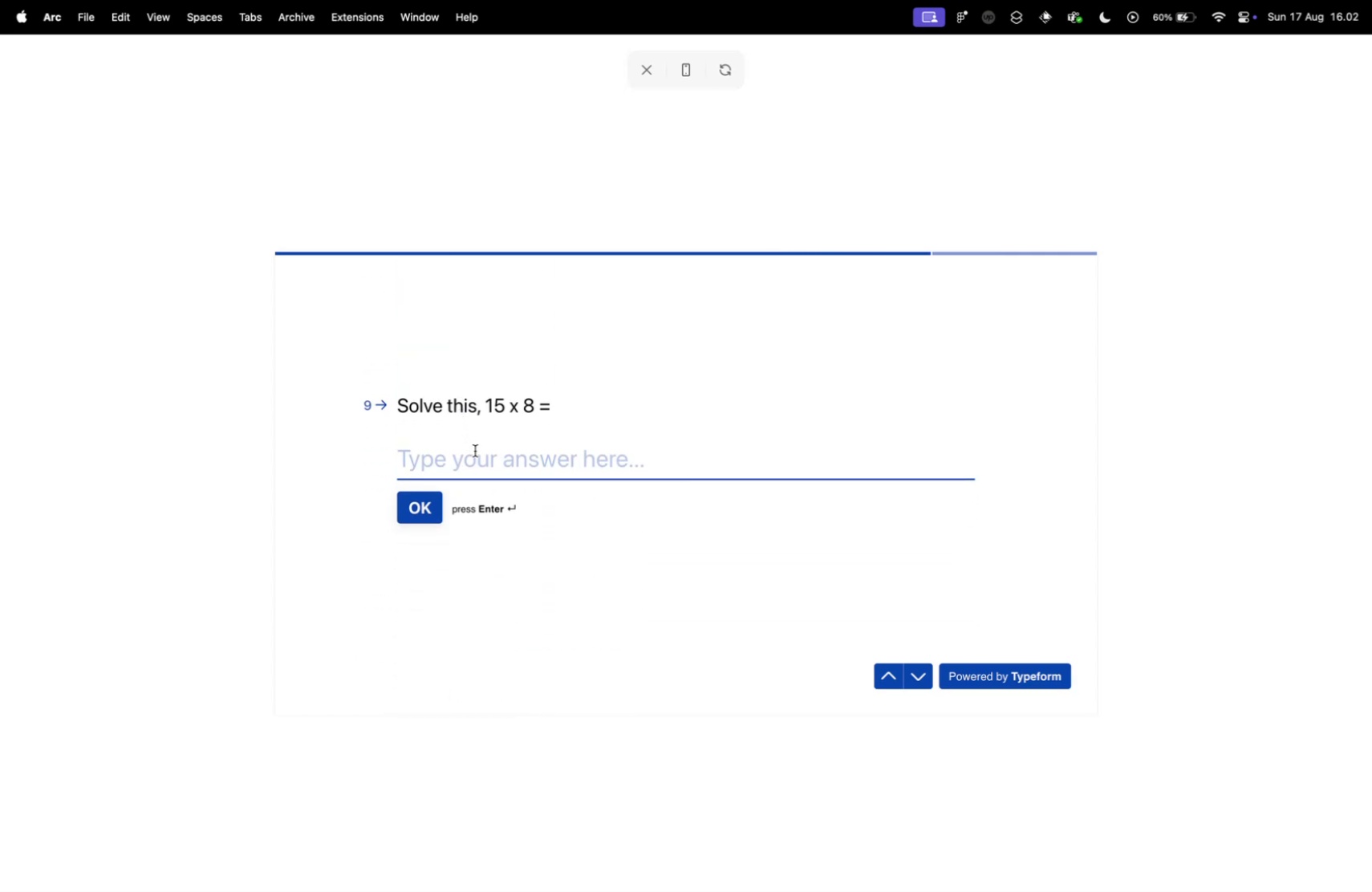 
type(120)
 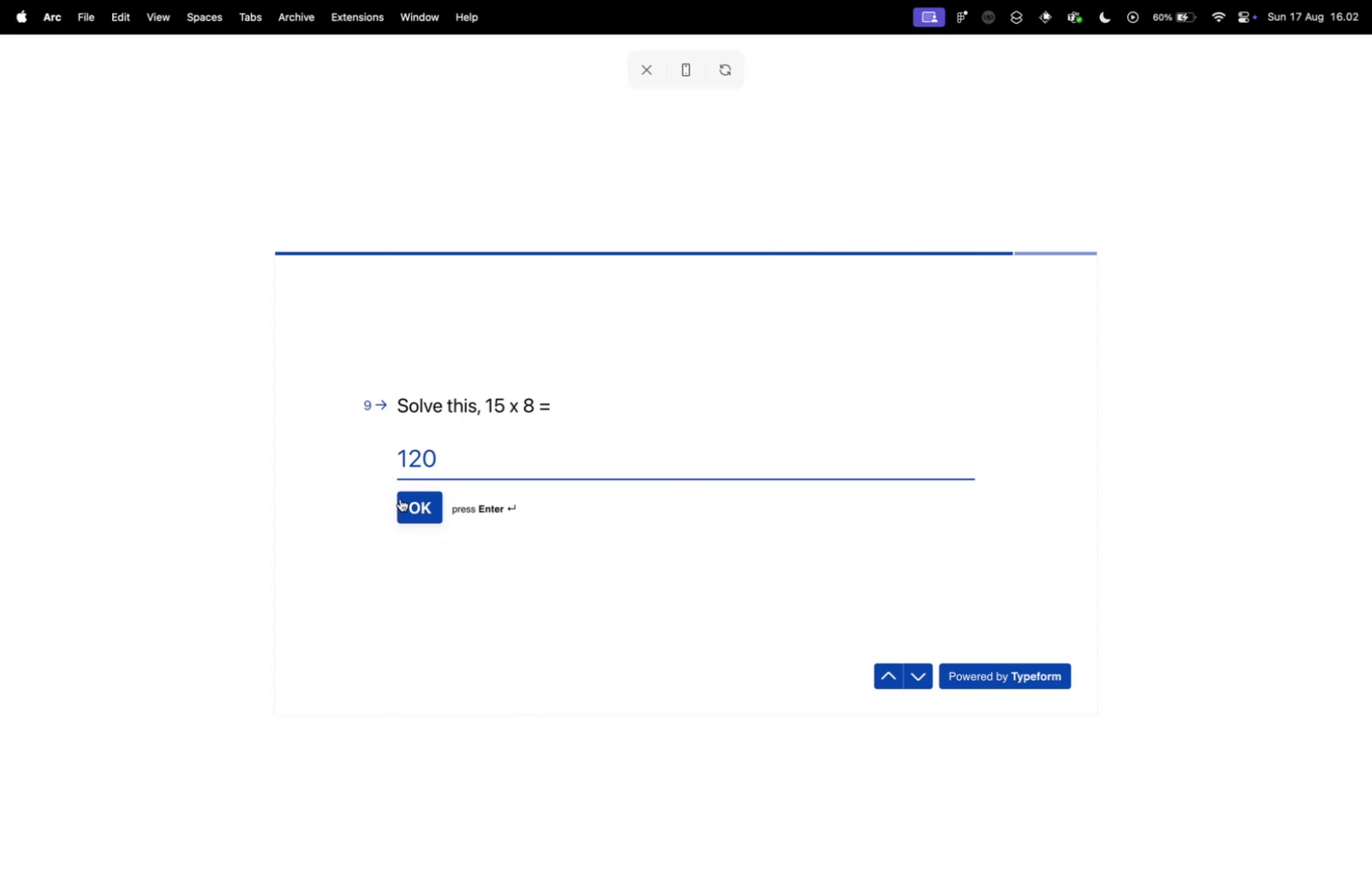 
left_click([410, 500])
 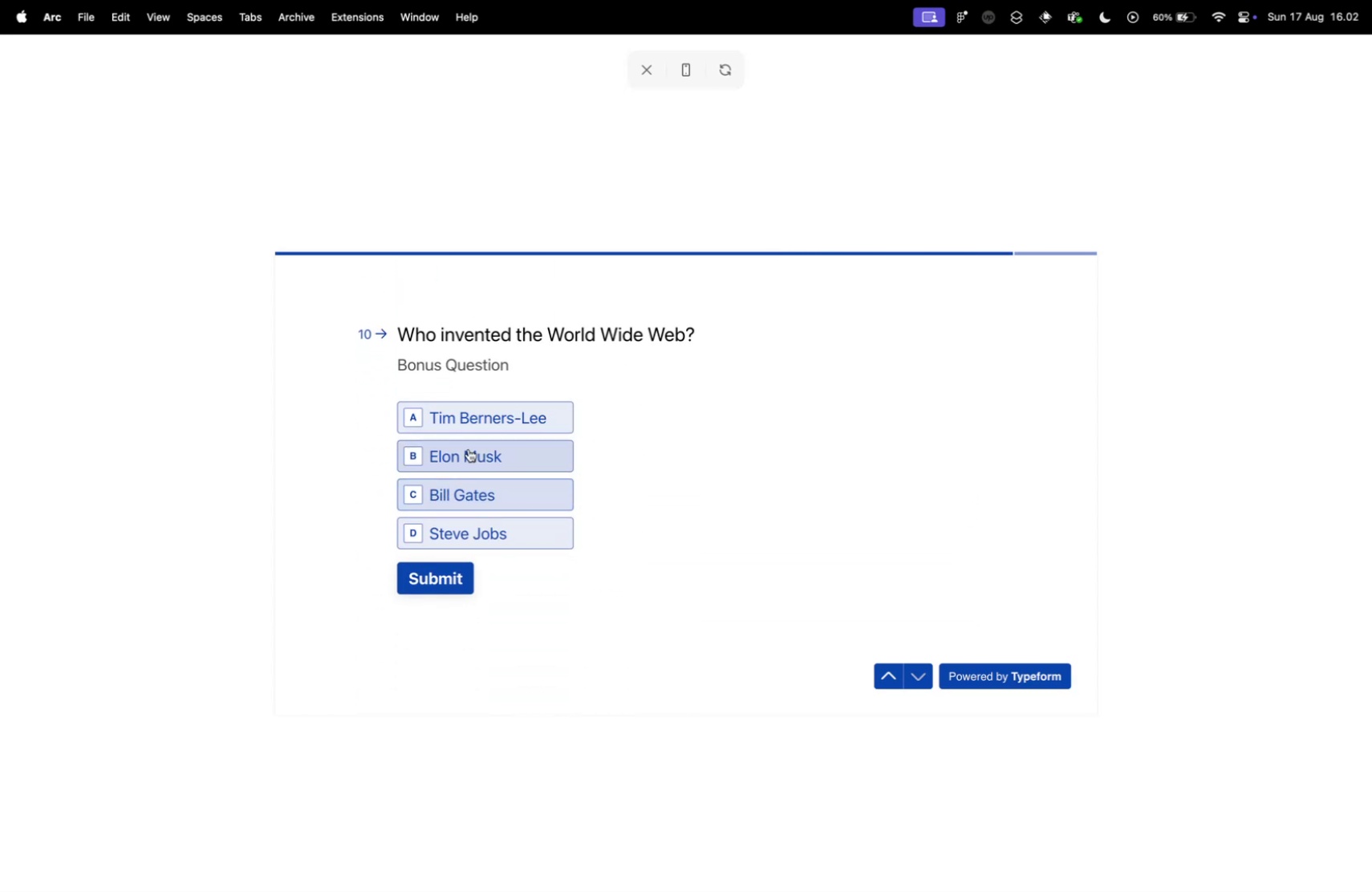 
left_click([461, 403])
 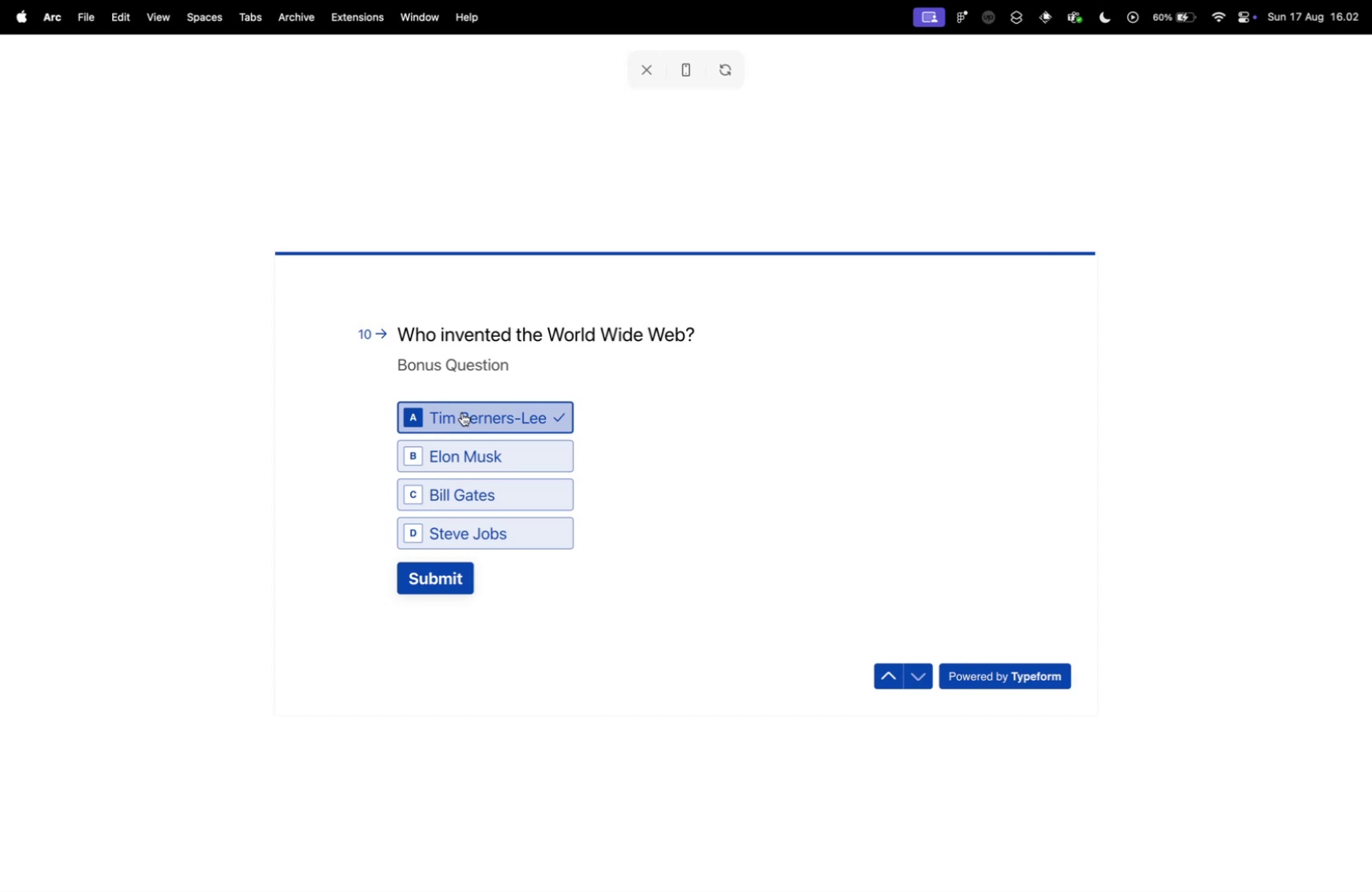 
left_click([457, 574])
 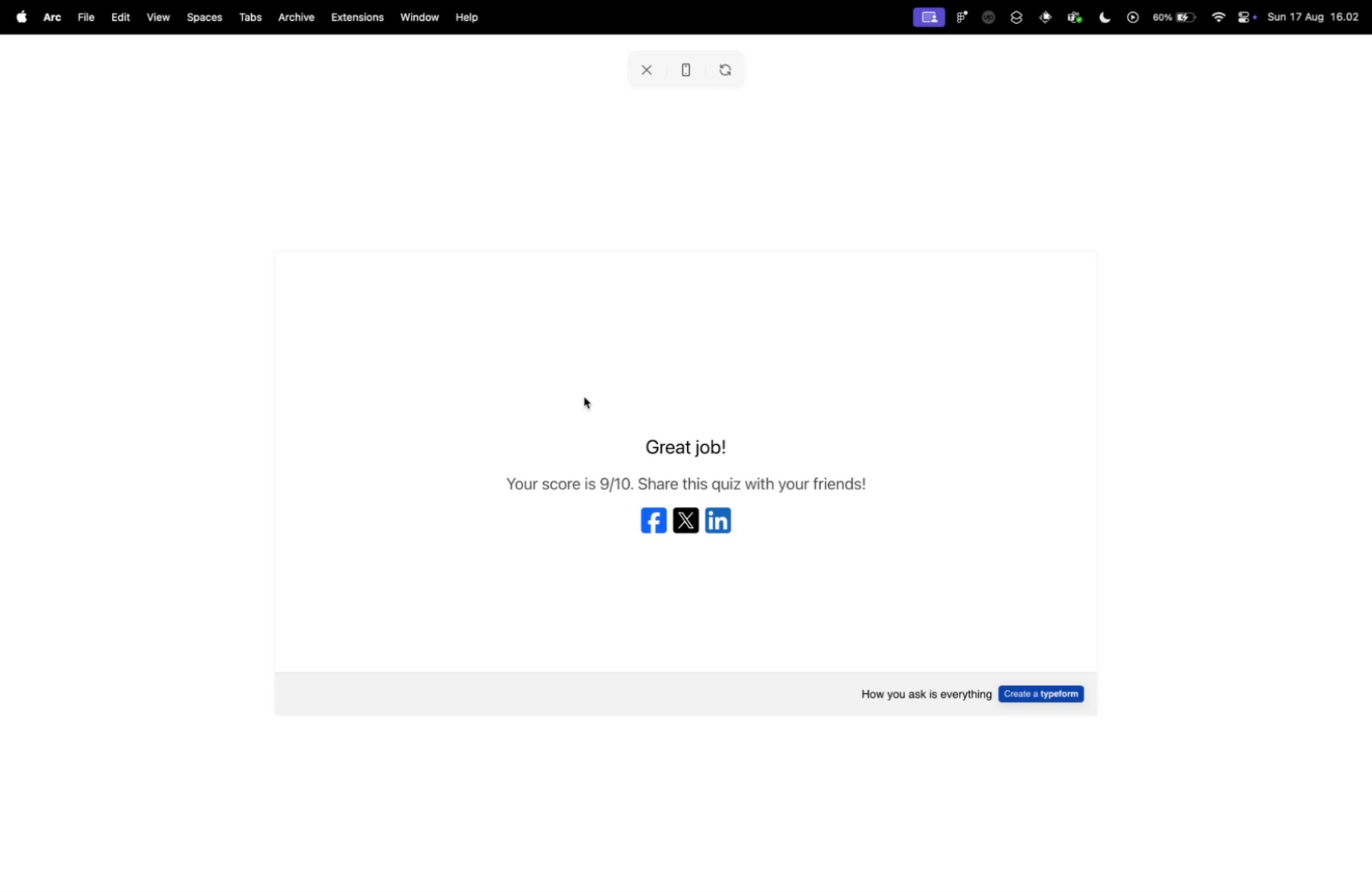 
wait(28.96)
 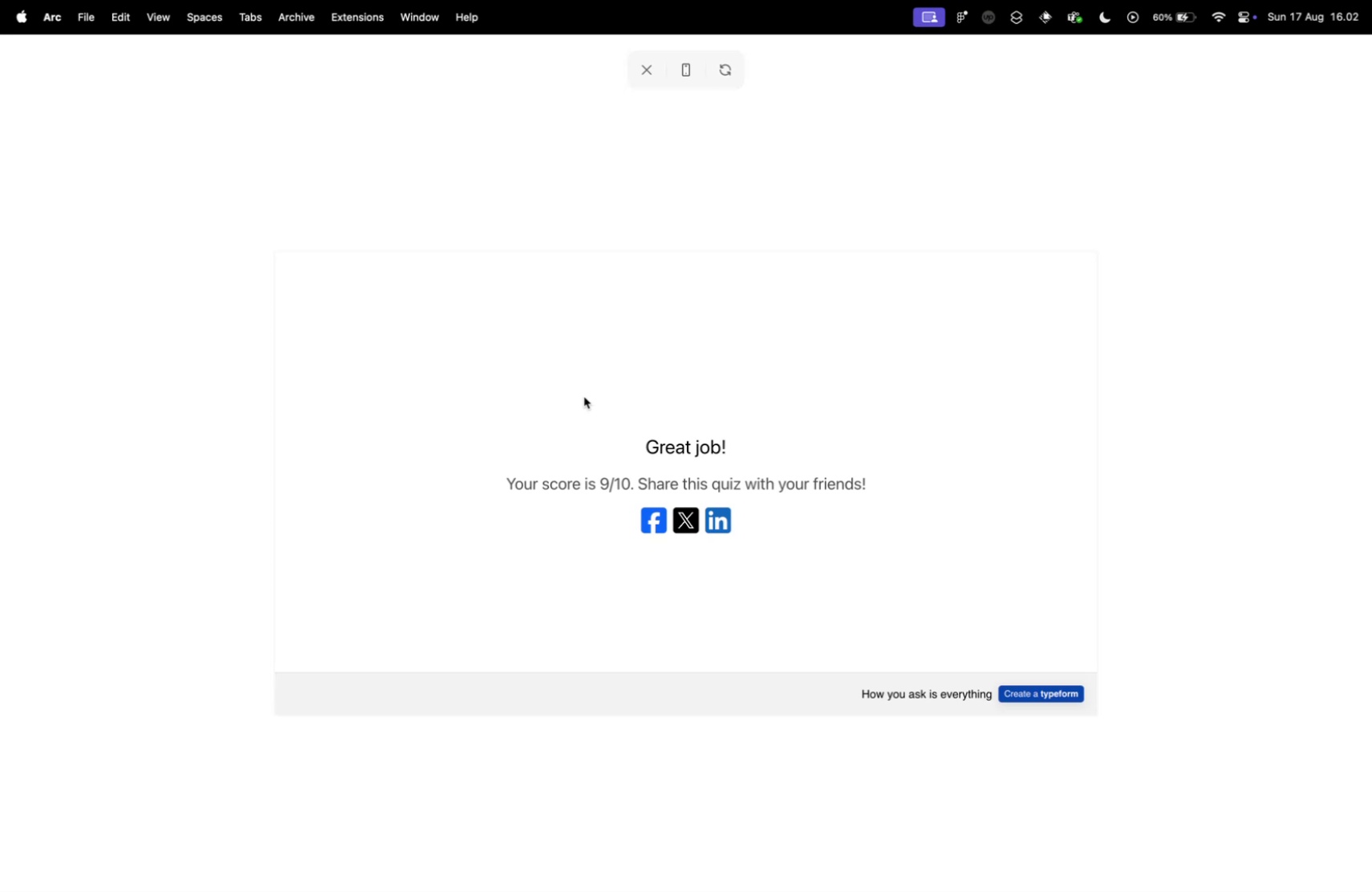 
left_click([645, 71])
 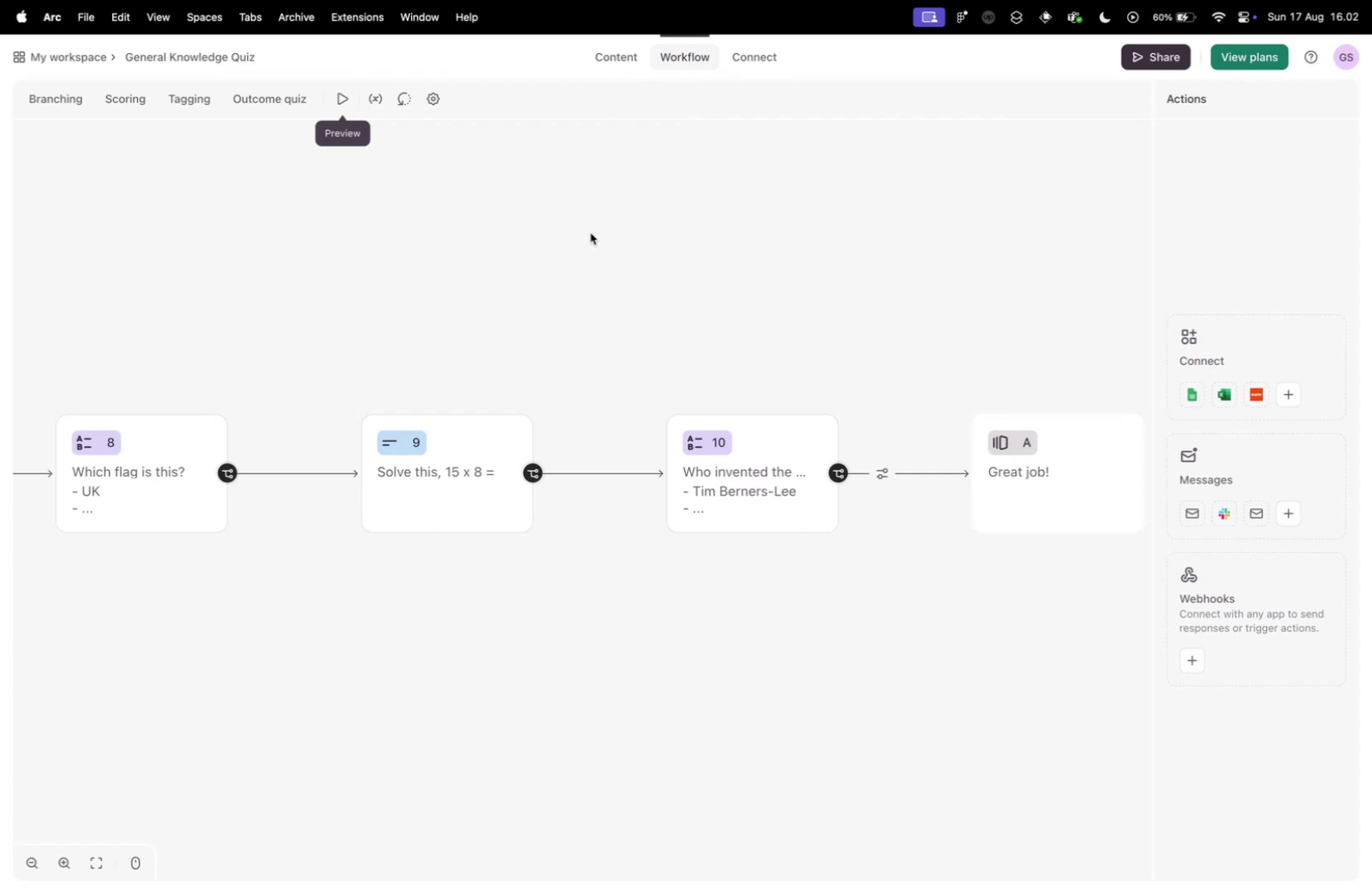 
scroll: coordinate [510, 476], scroll_direction: up, amount: 13.0
 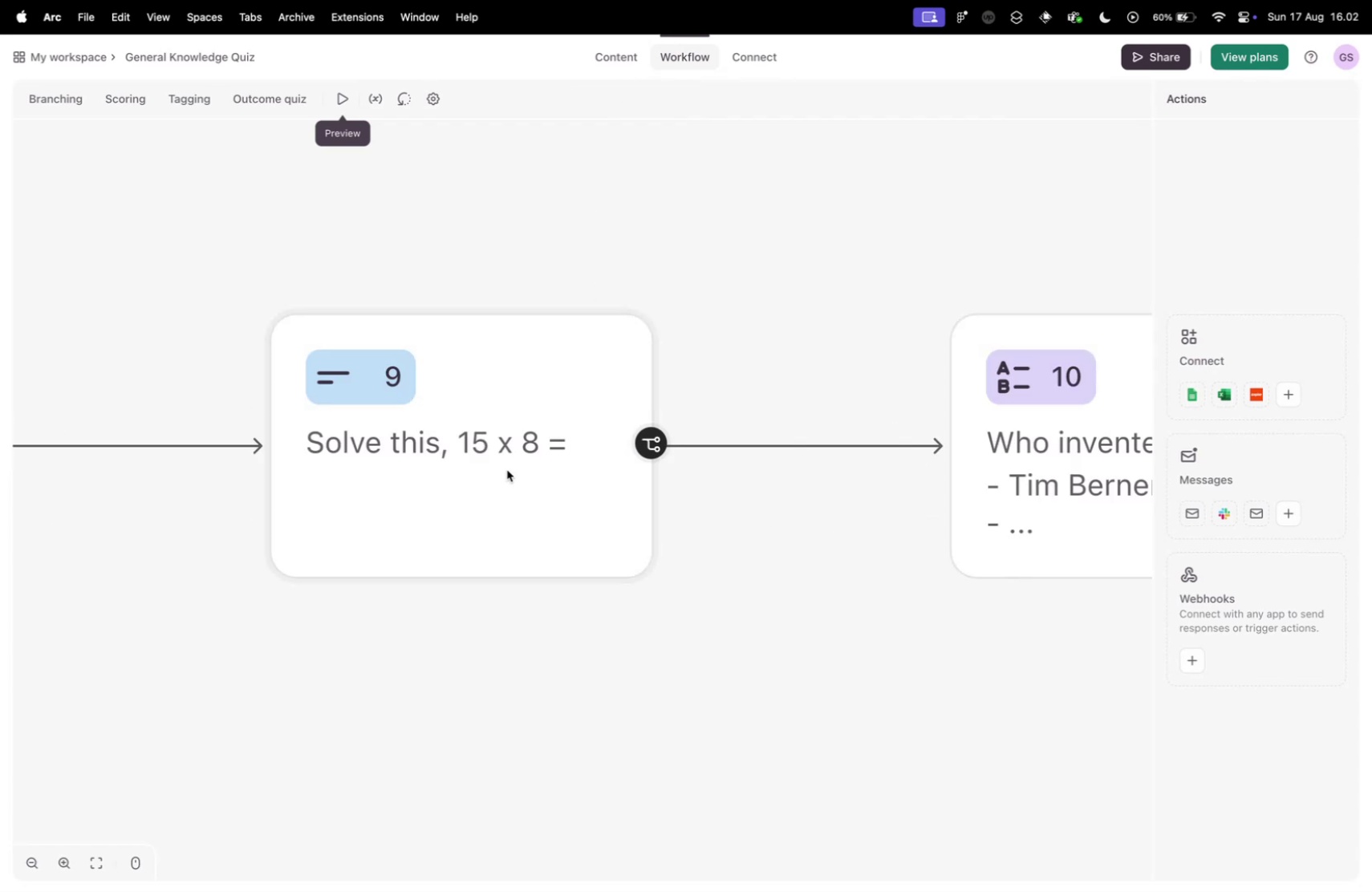 
left_click([506, 469])
 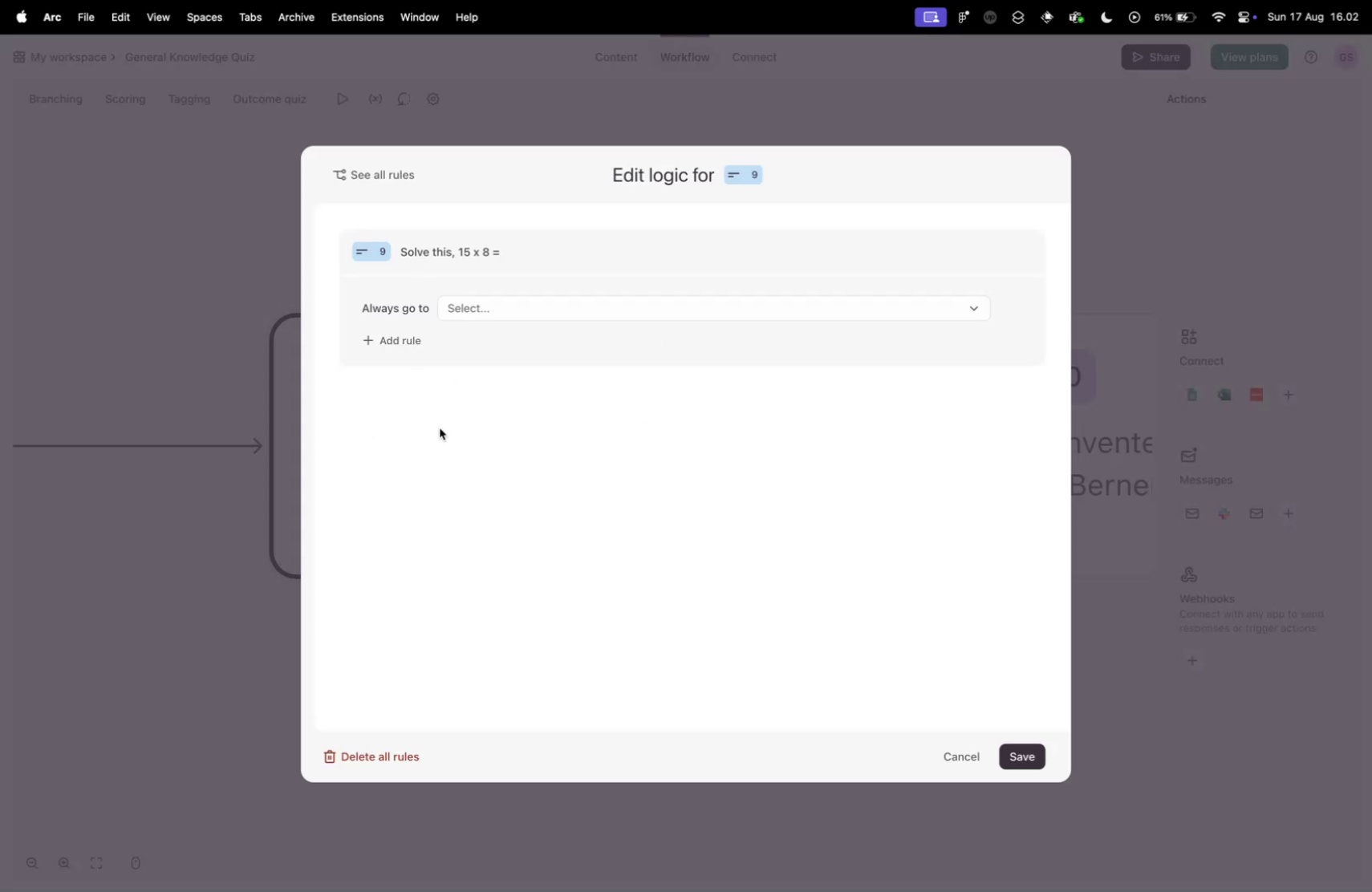 
left_click([374, 335])
 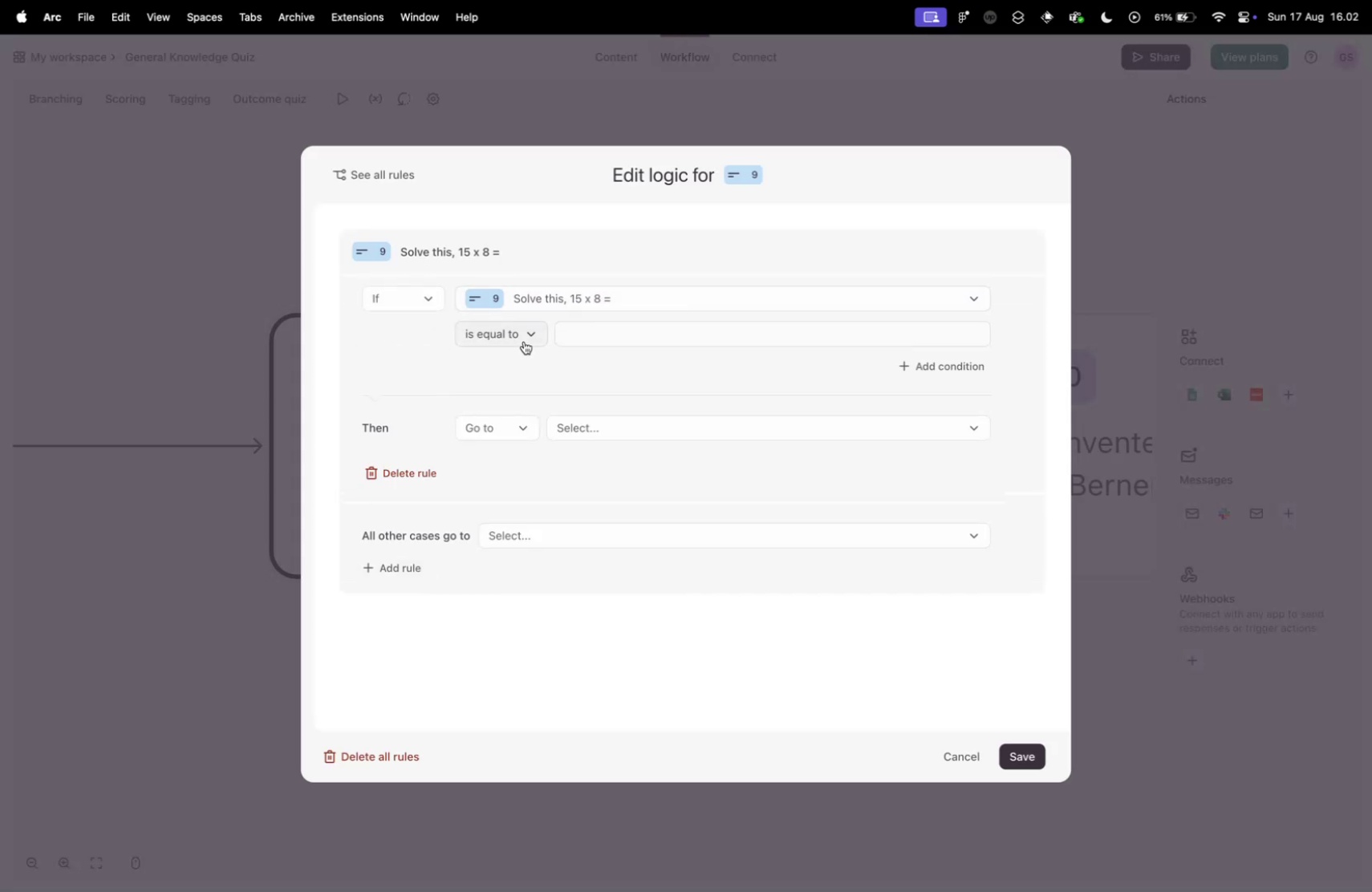 
left_click([603, 338])
 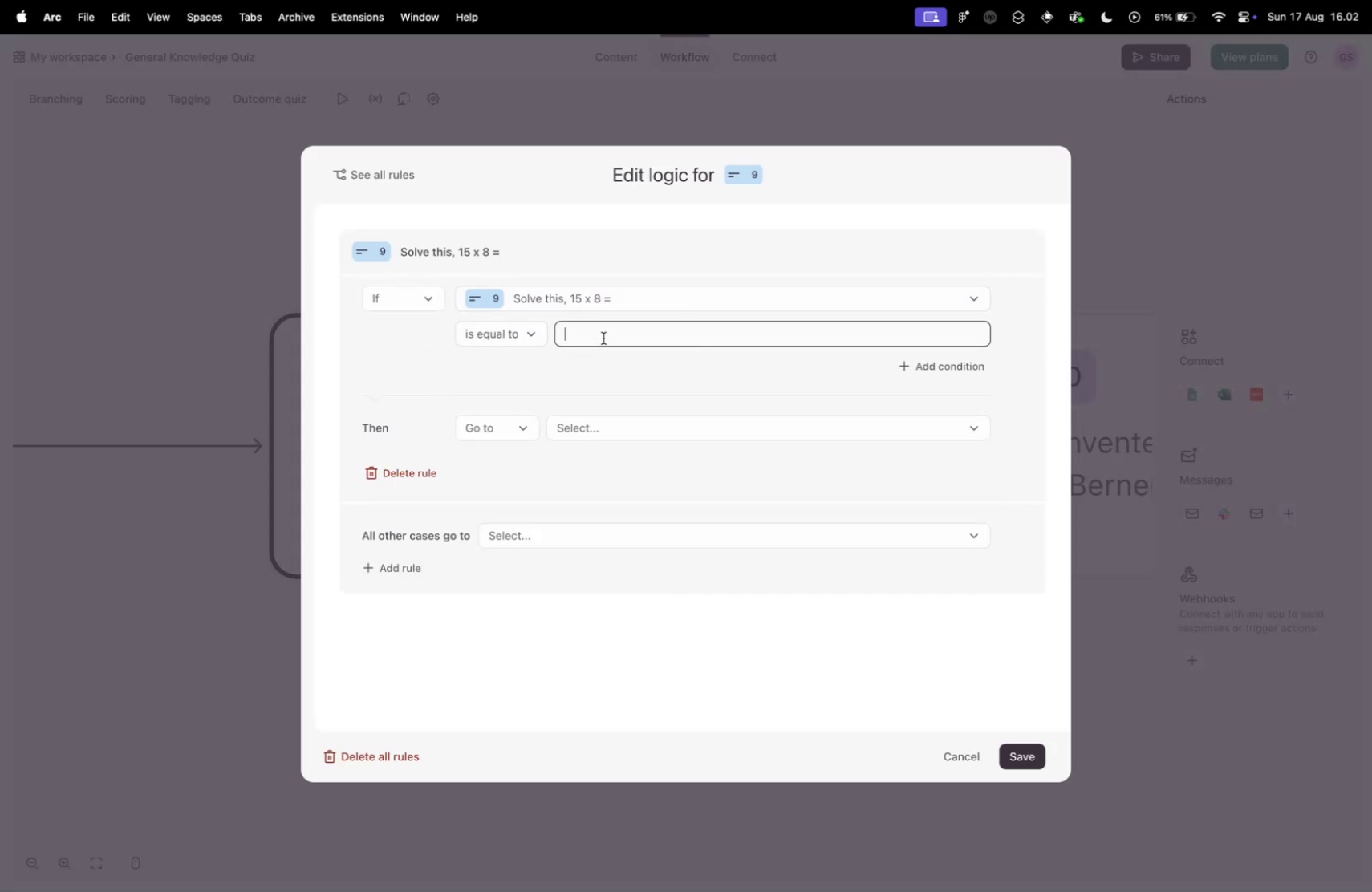 
type(120)
 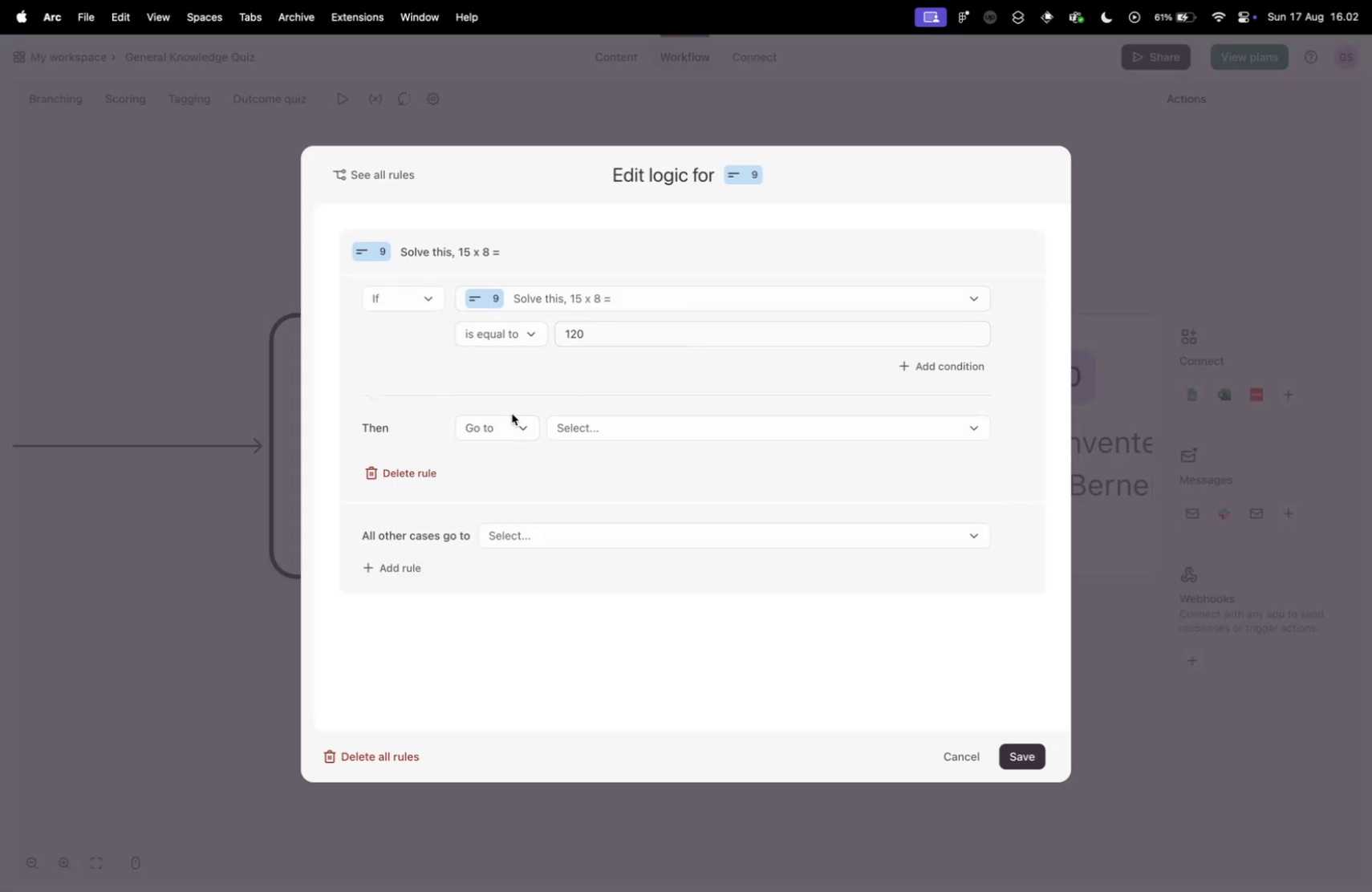 
double_click([513, 423])
 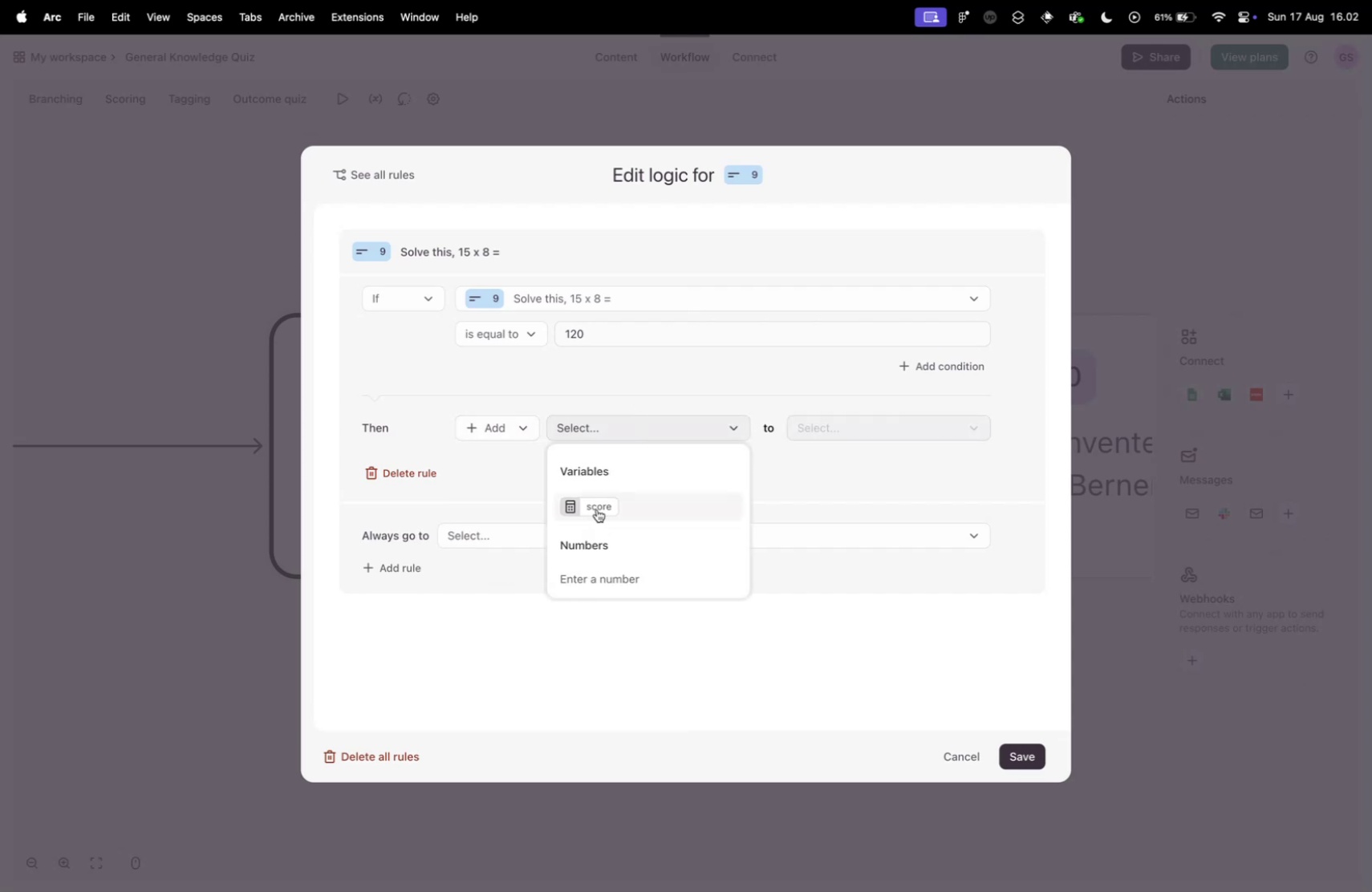 
double_click([840, 424])
 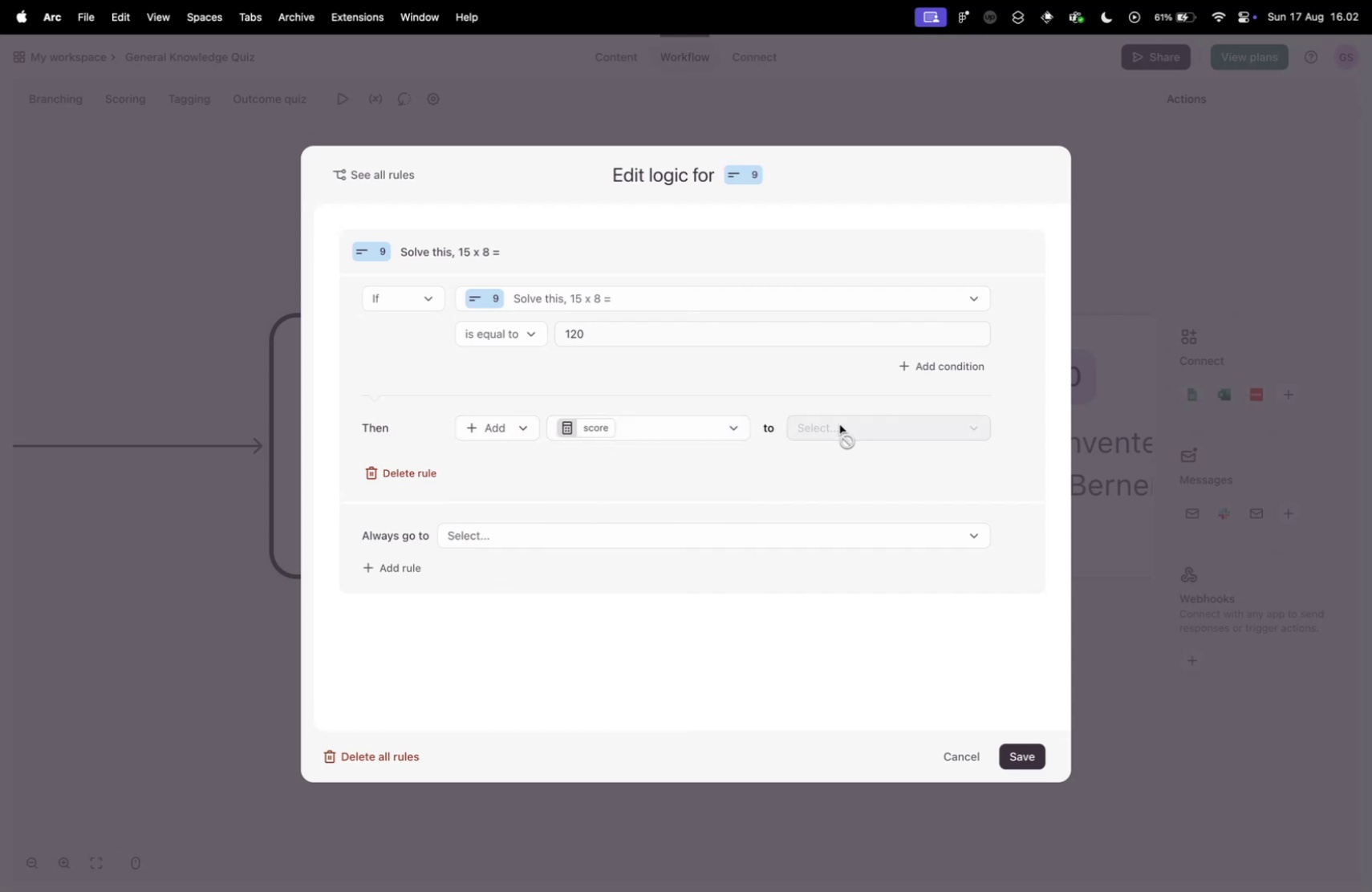 
left_click_drag(start_coordinate=[778, 419], to_coordinate=[773, 420])
 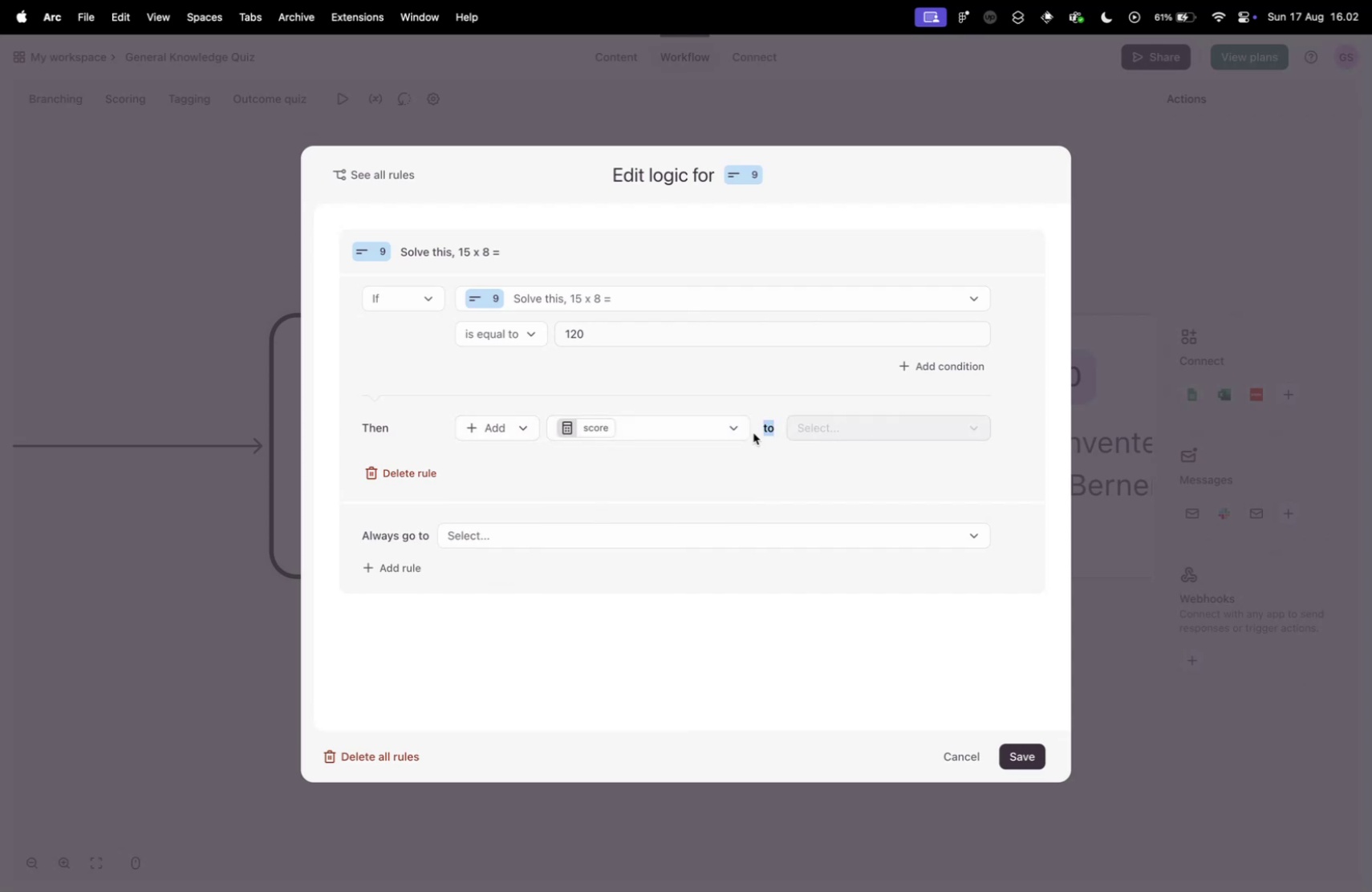 
triple_click([753, 432])
 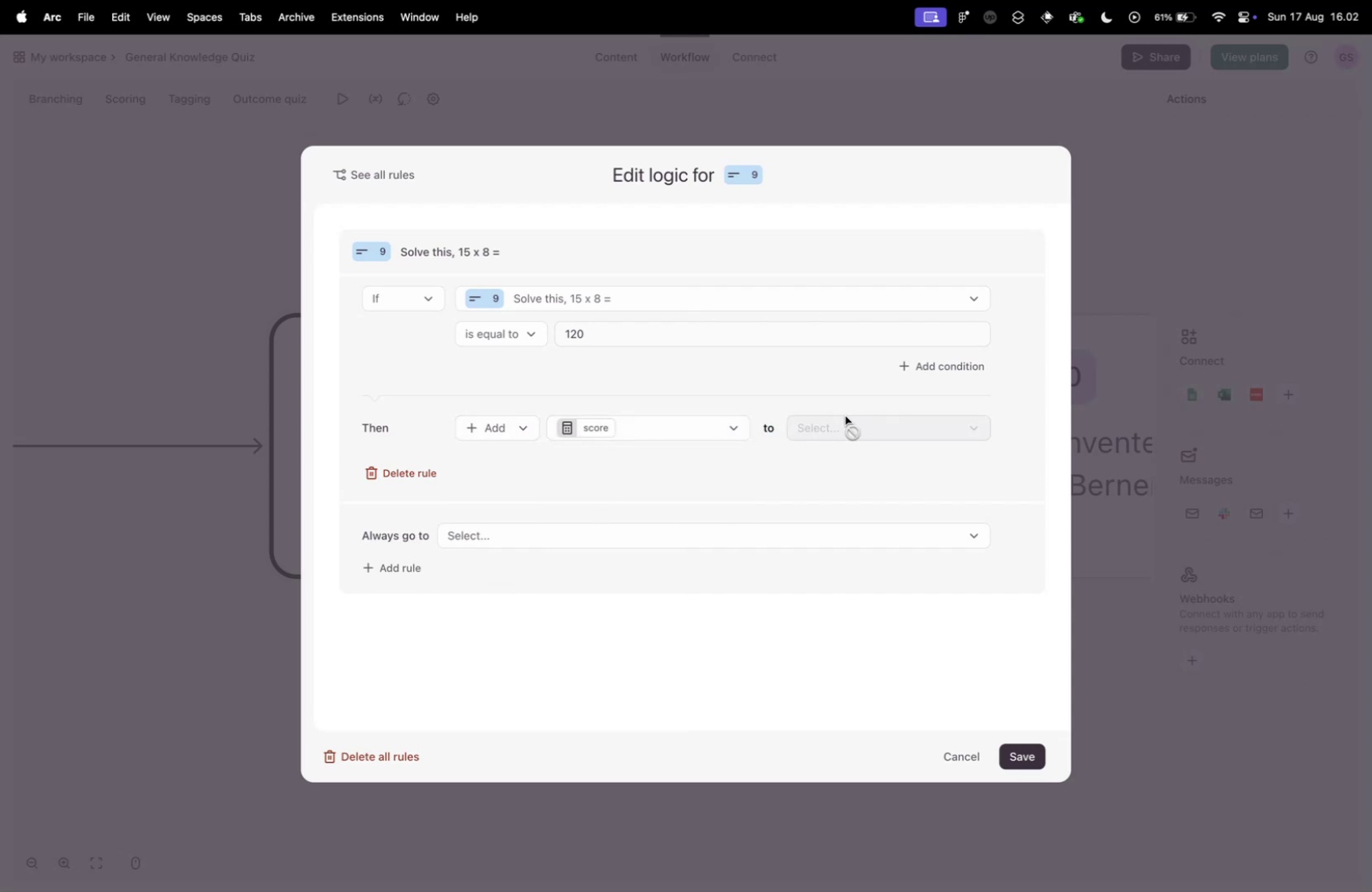 
triple_click([846, 415])
 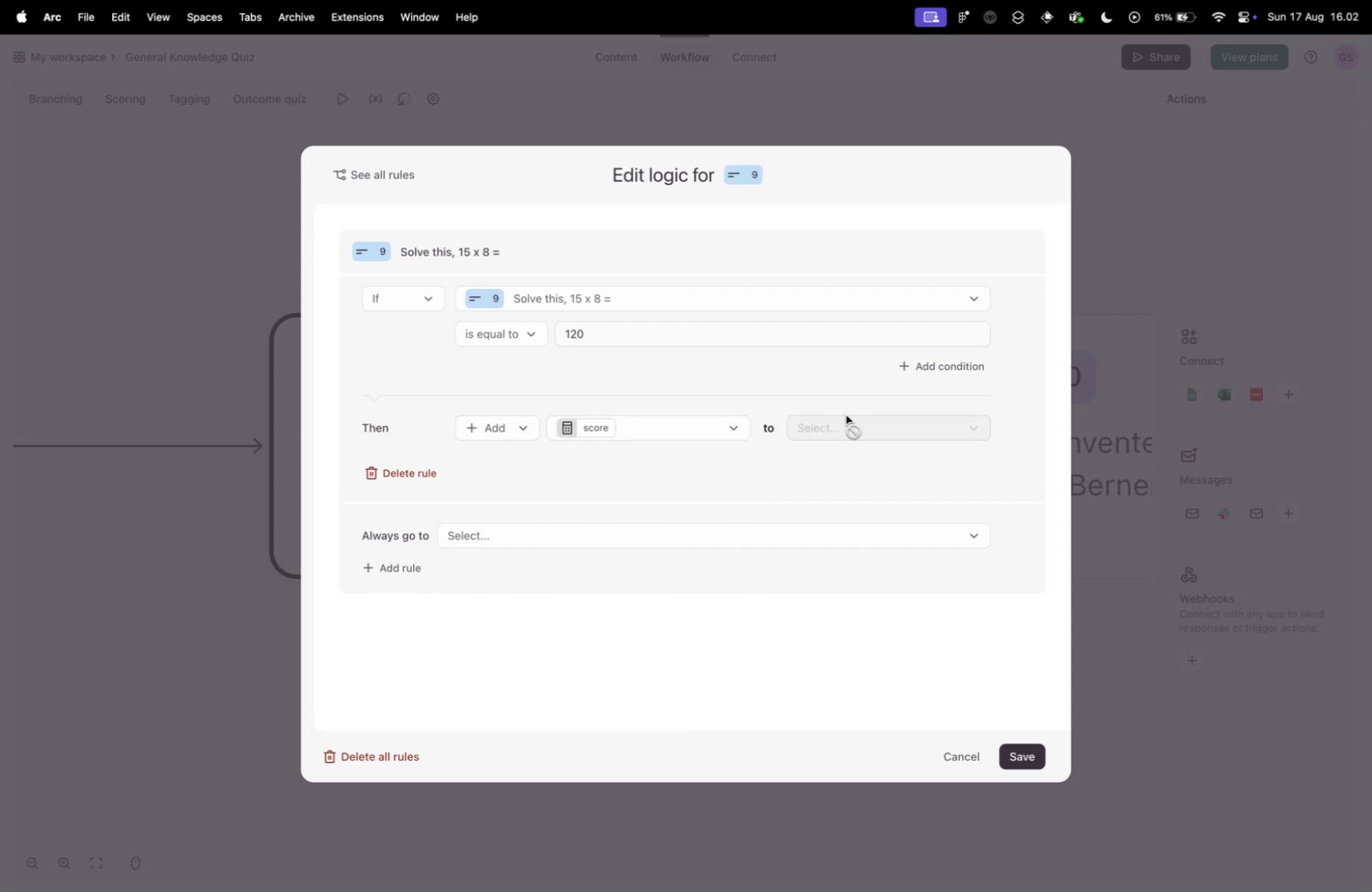 
triple_click([846, 415])
 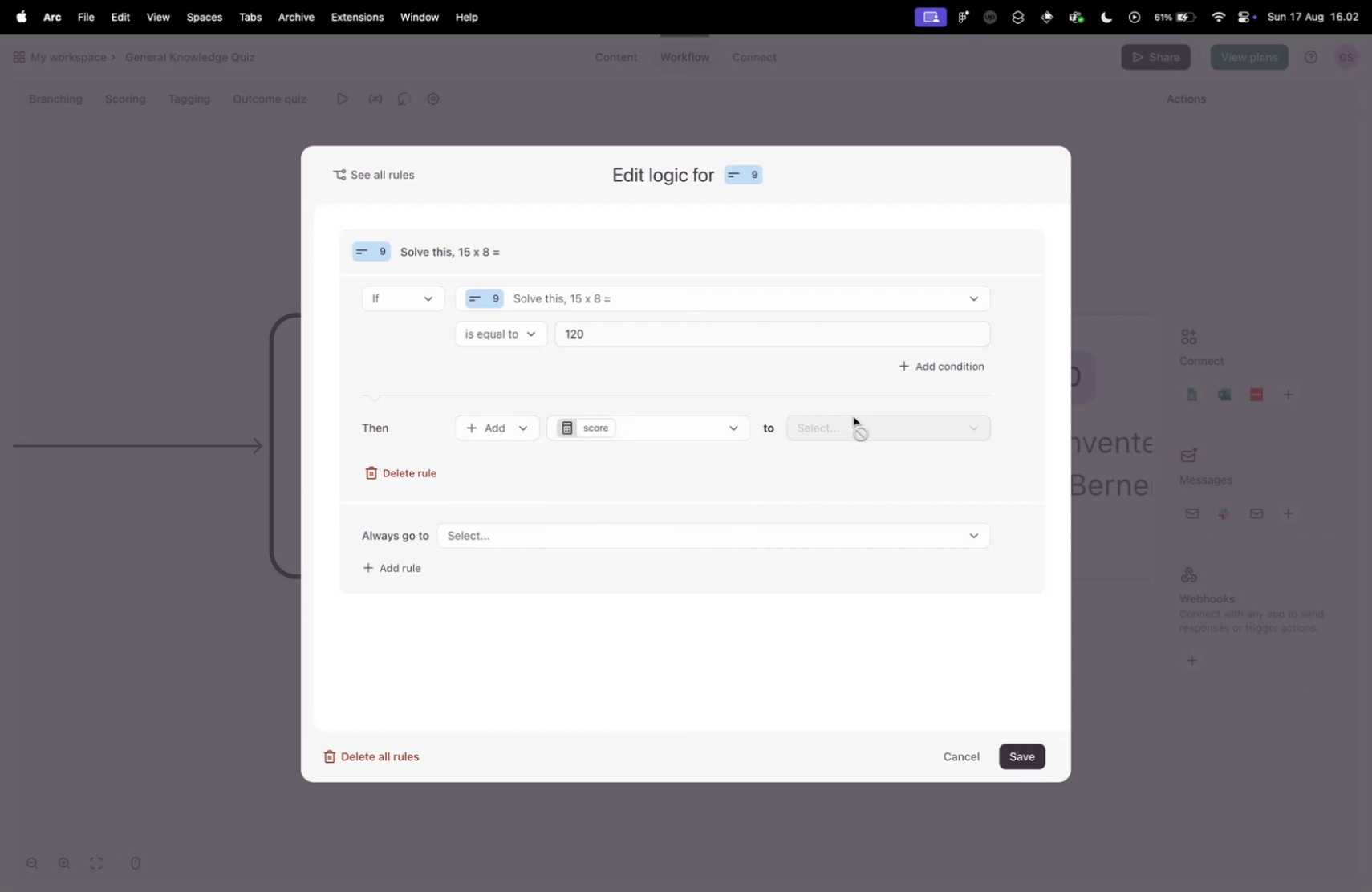 
triple_click([854, 416])
 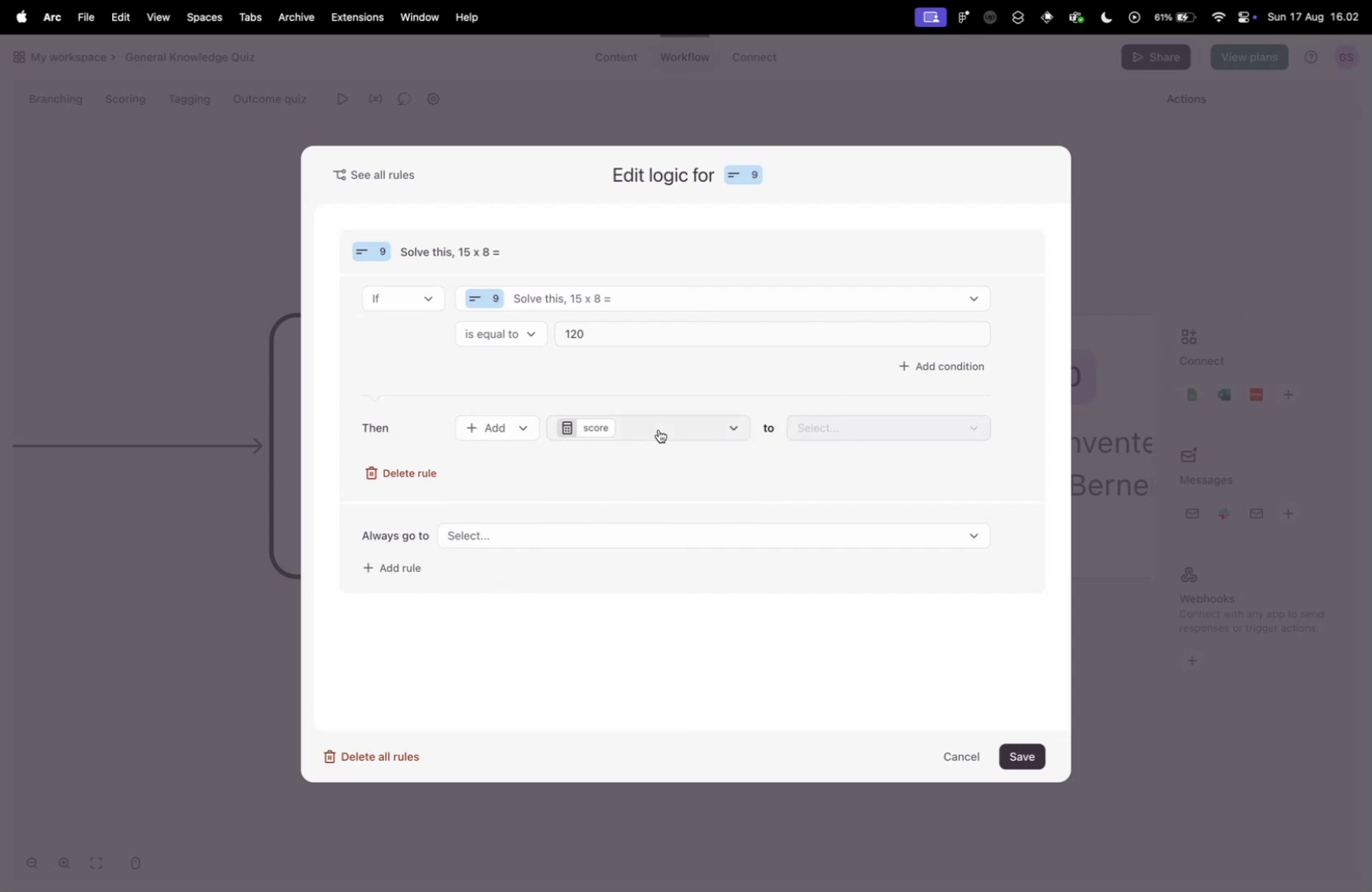 
left_click([659, 429])
 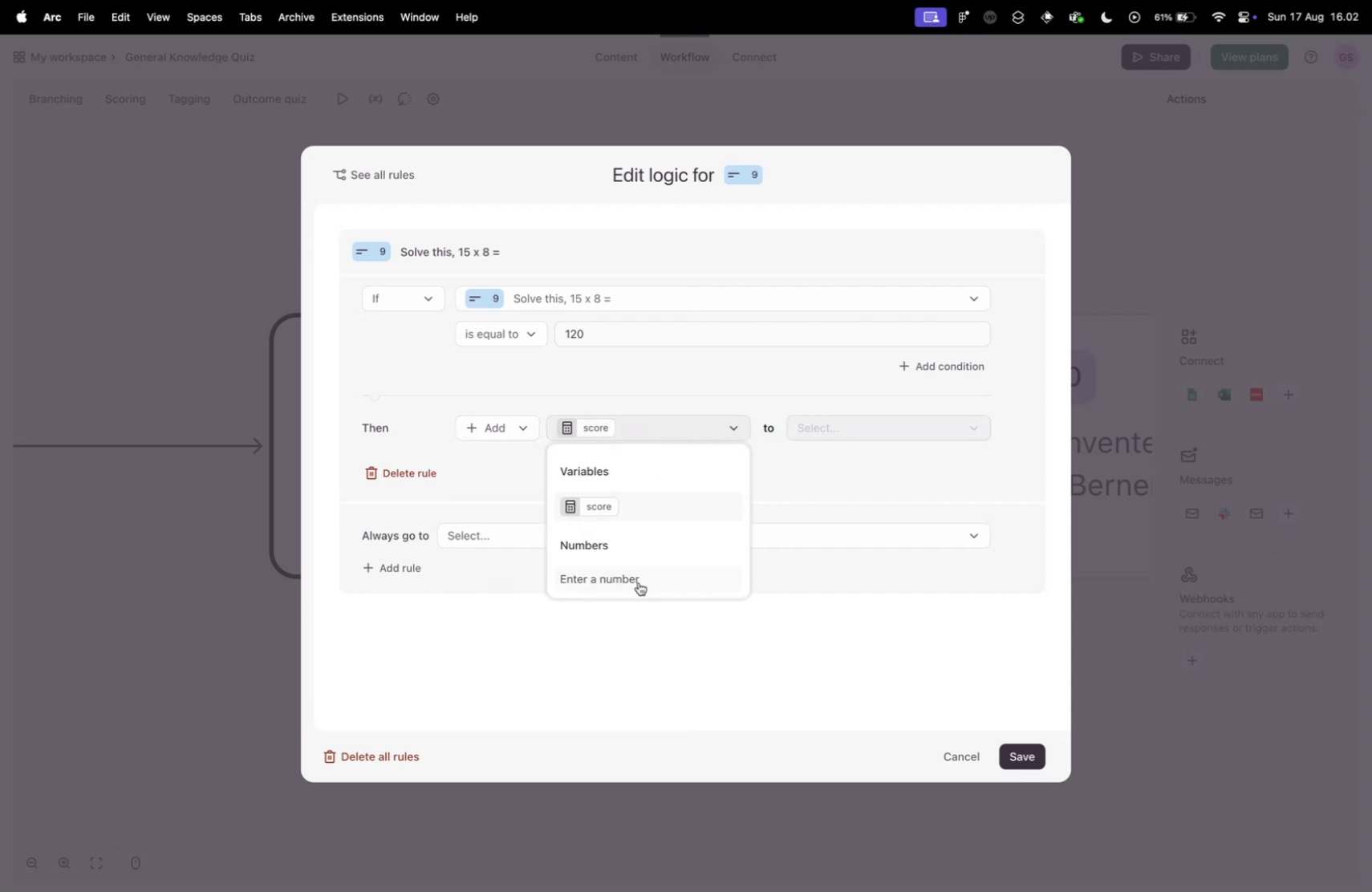 
left_click([639, 582])
 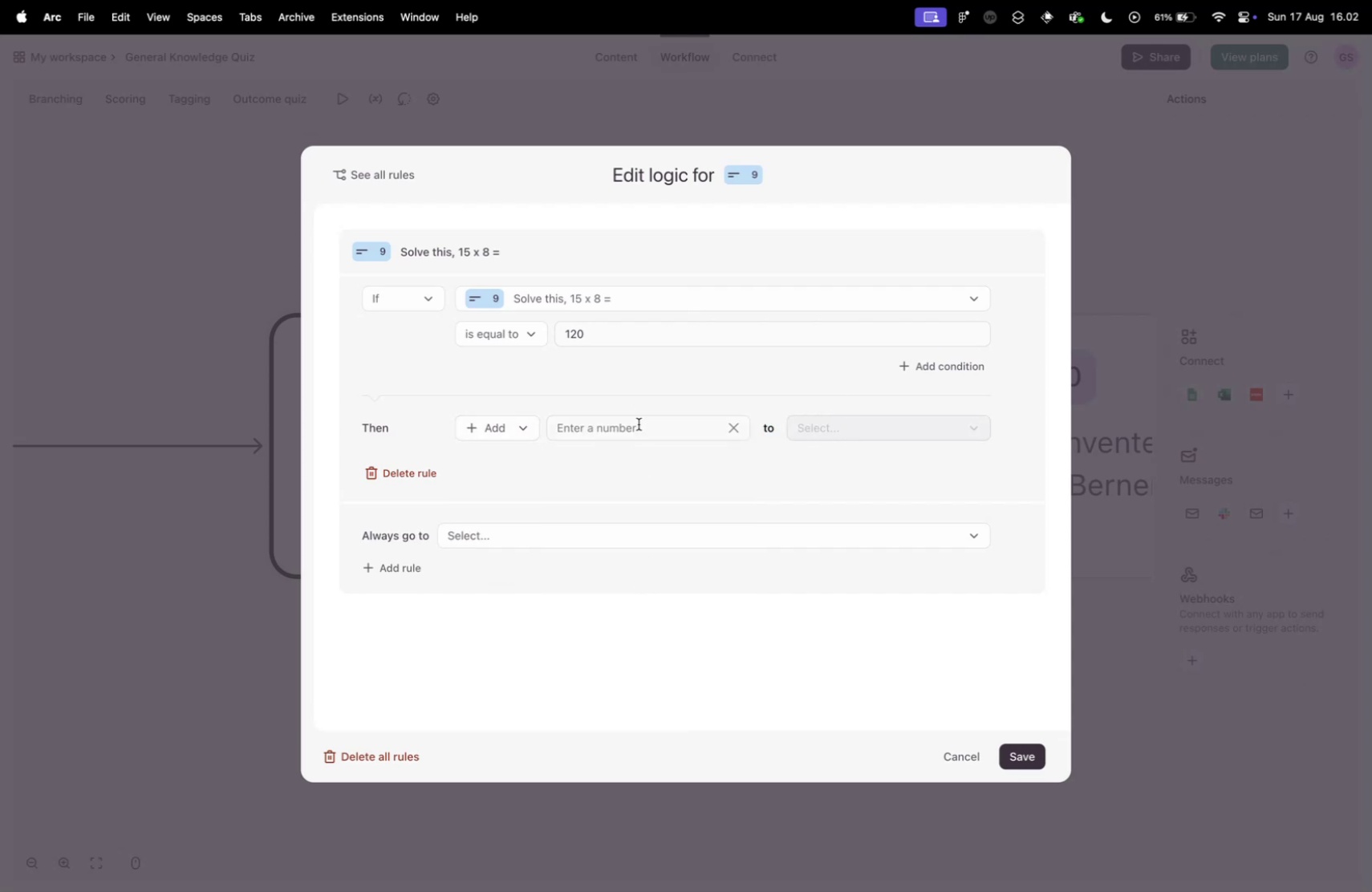 
left_click([637, 422])
 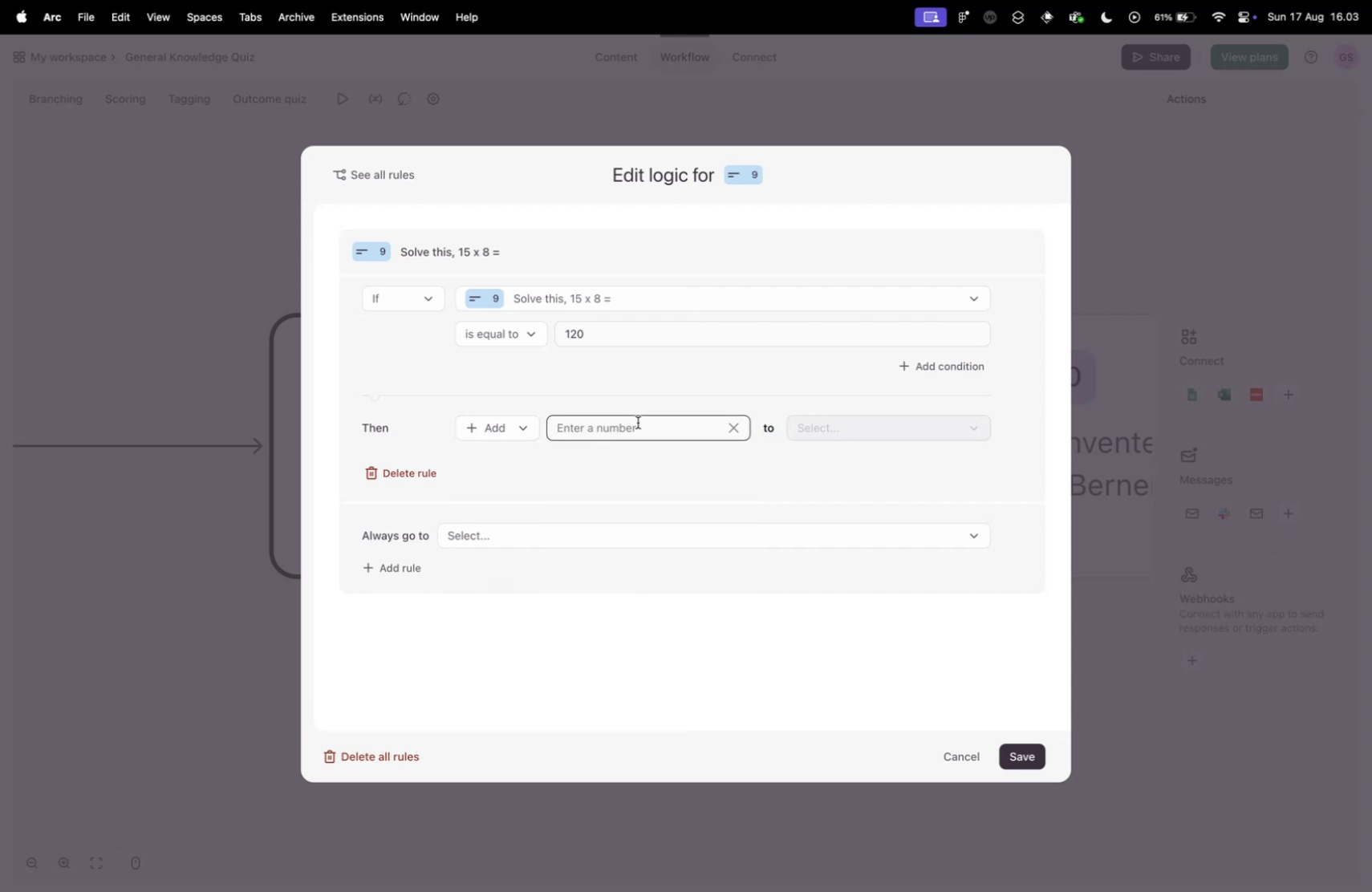 
key(1)
 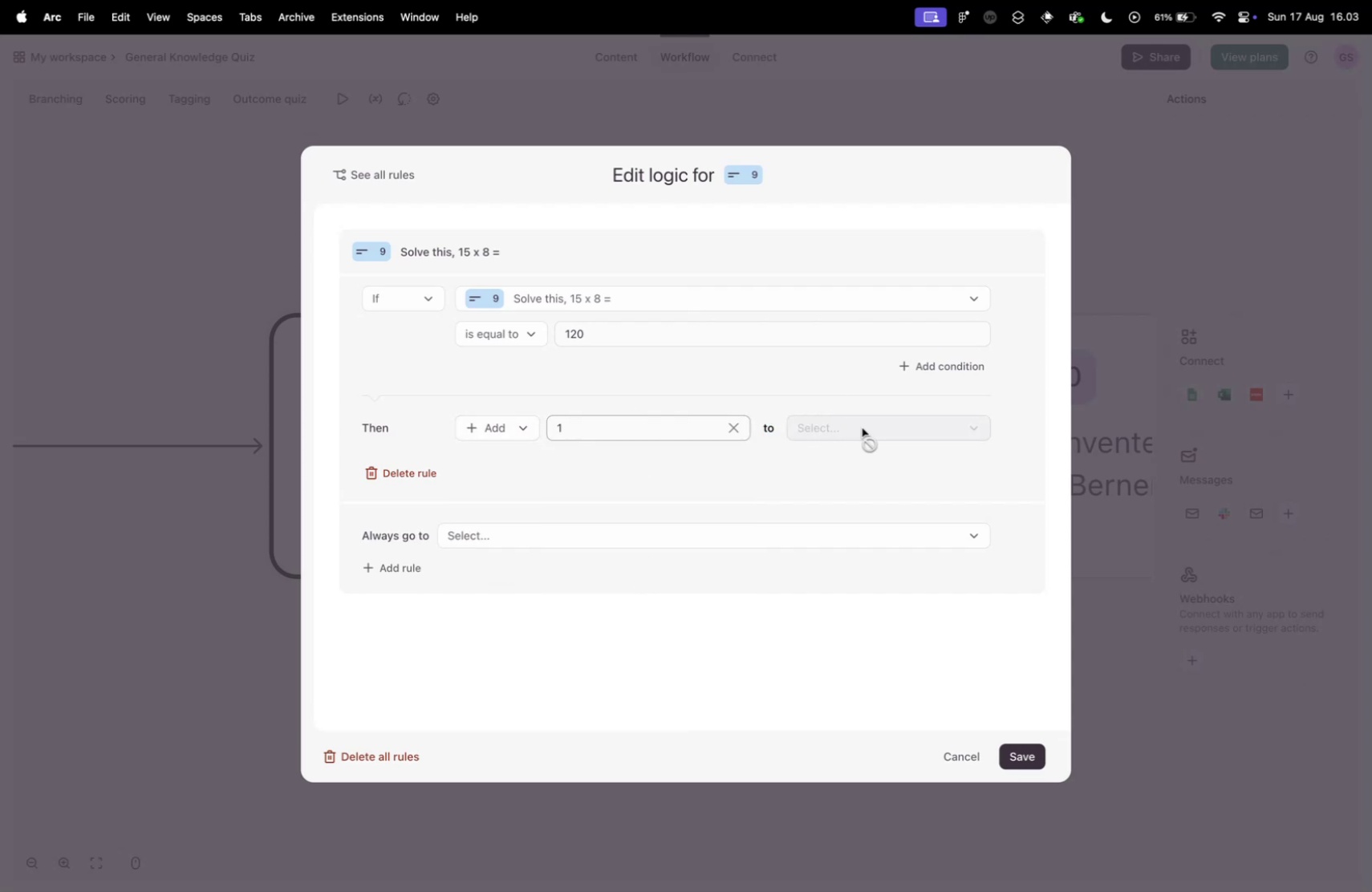 
double_click([834, 417])
 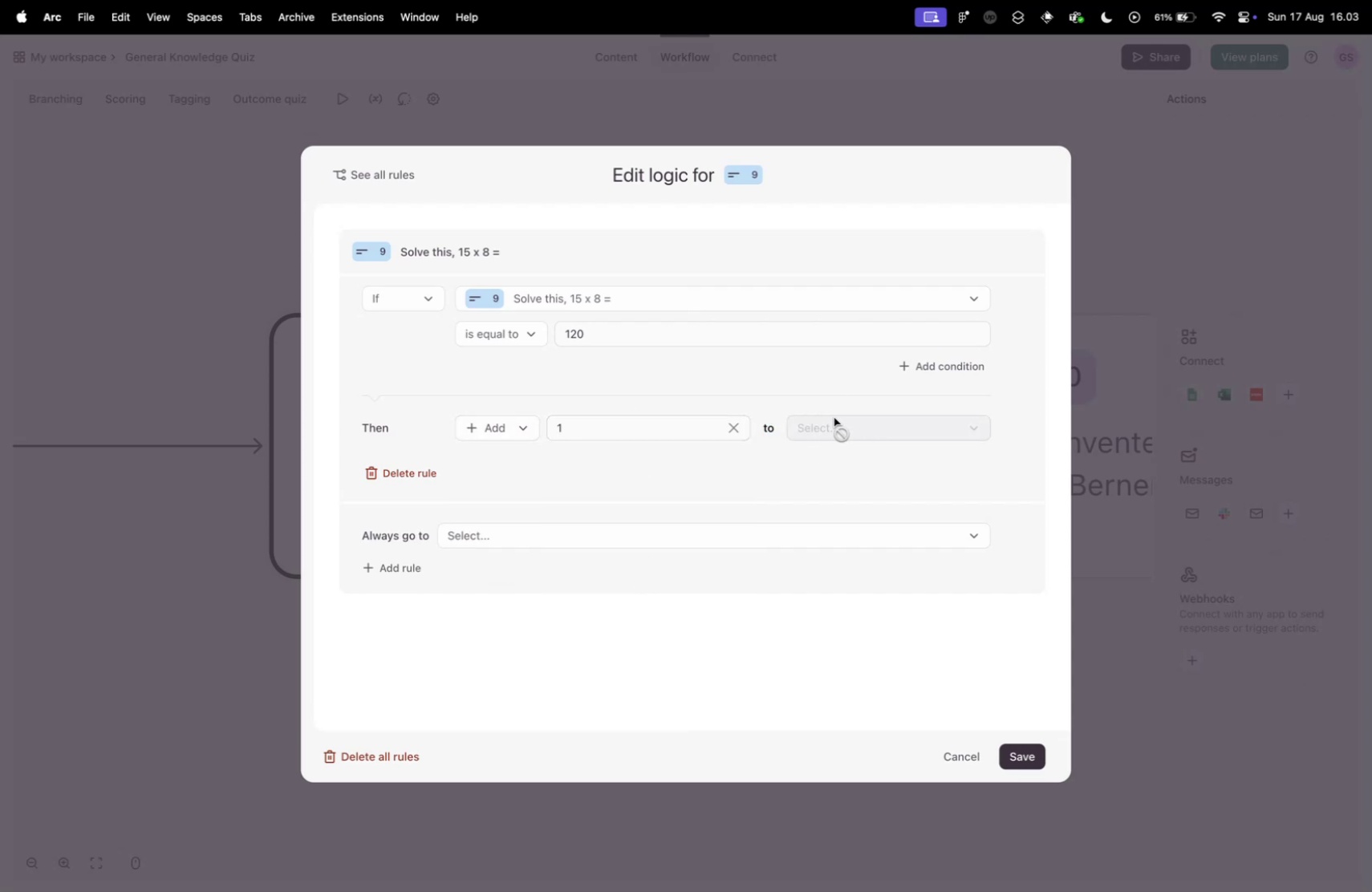 
triple_click([834, 417])
 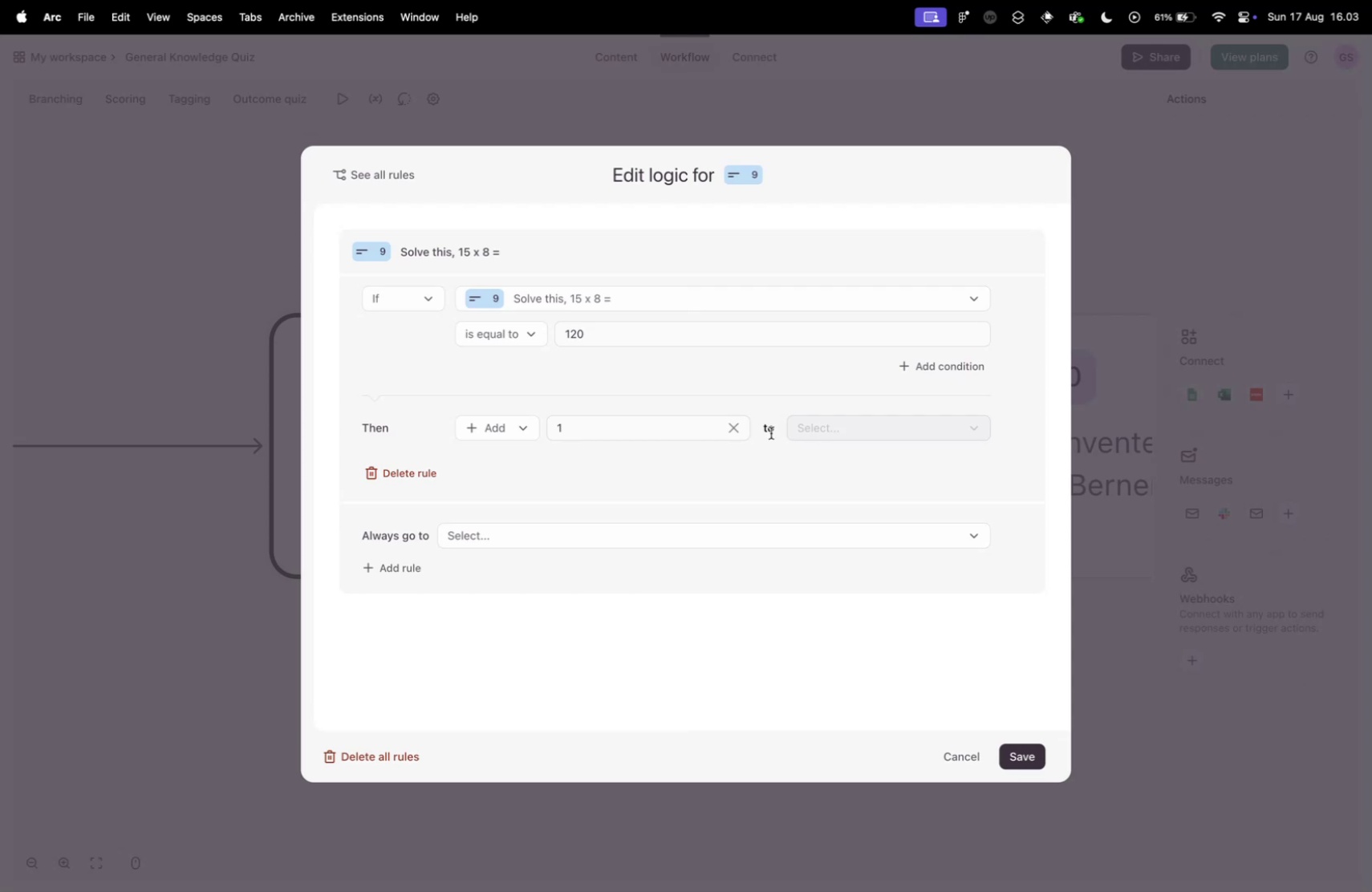 
left_click([771, 432])
 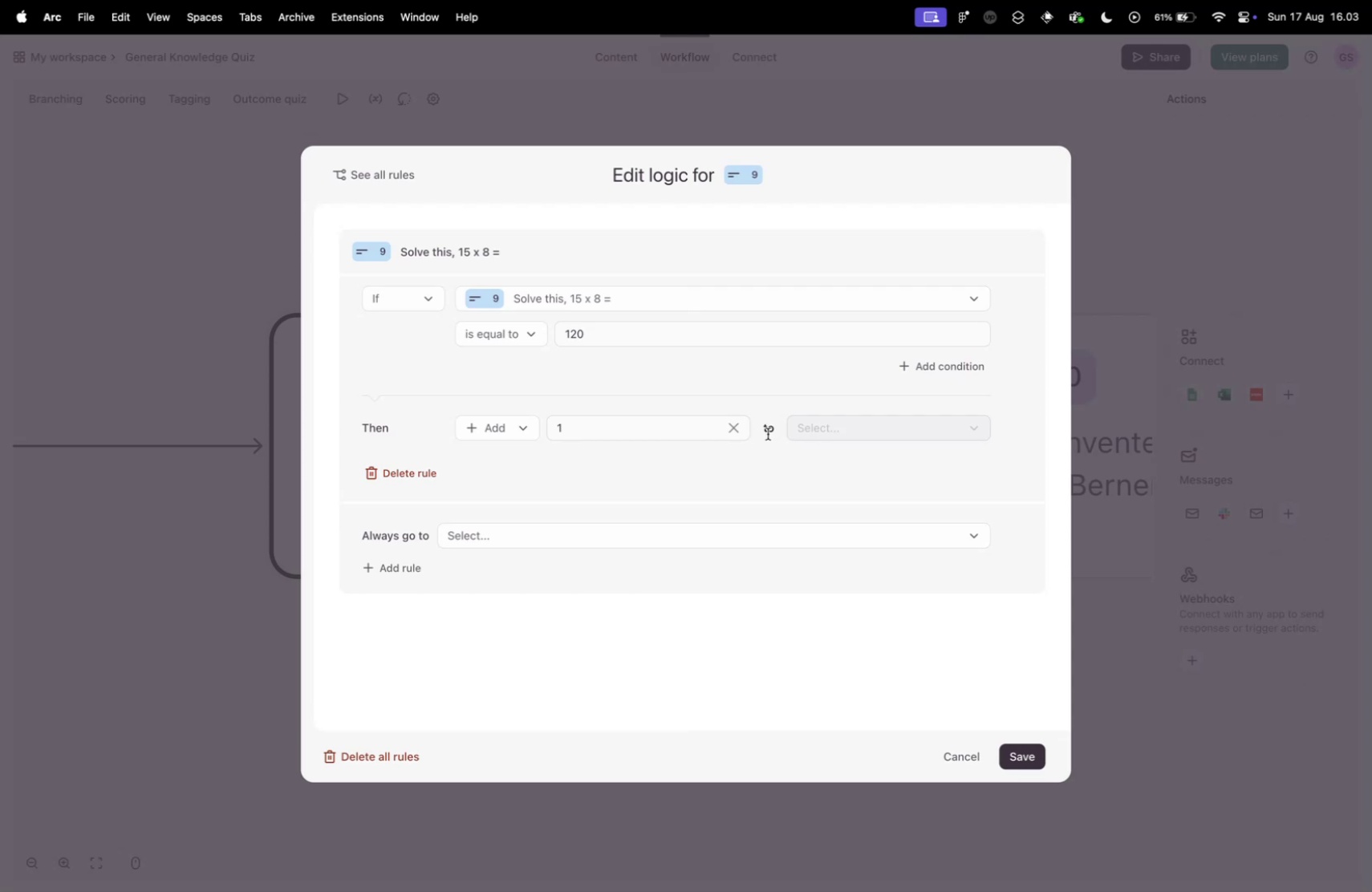 
left_click_drag(start_coordinate=[765, 432], to_coordinate=[803, 431])
 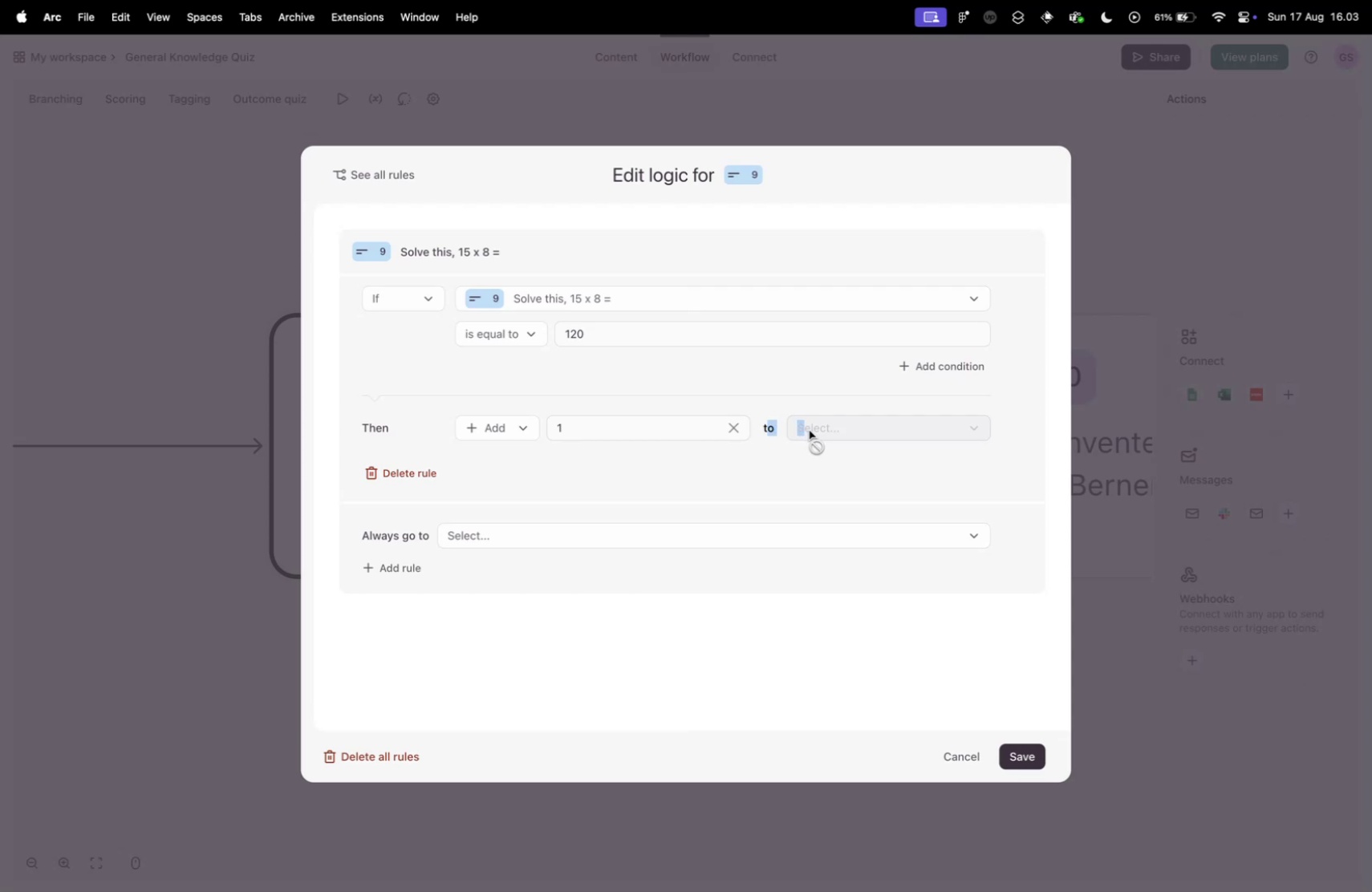 
double_click([810, 430])
 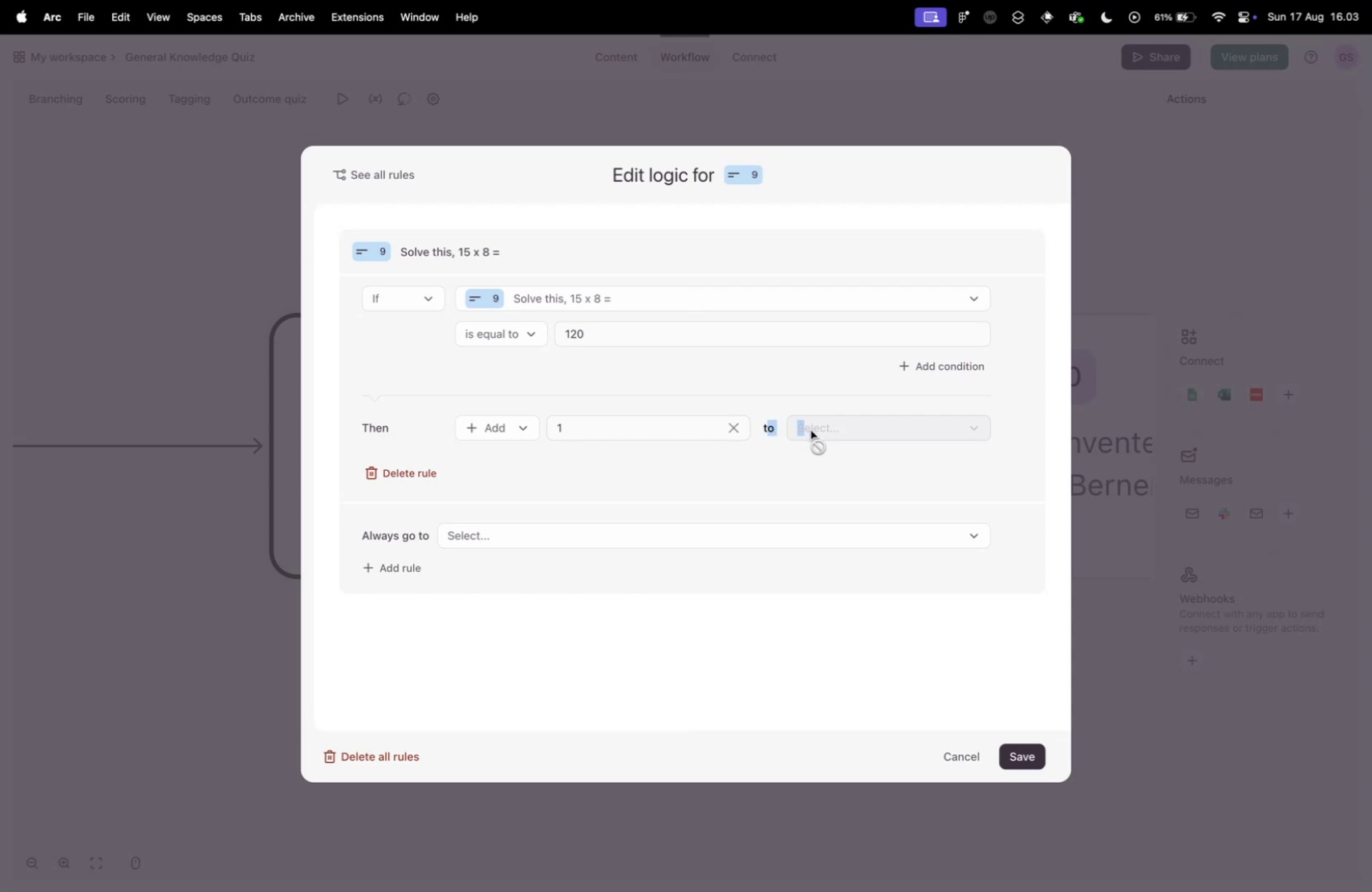 
triple_click([811, 430])
 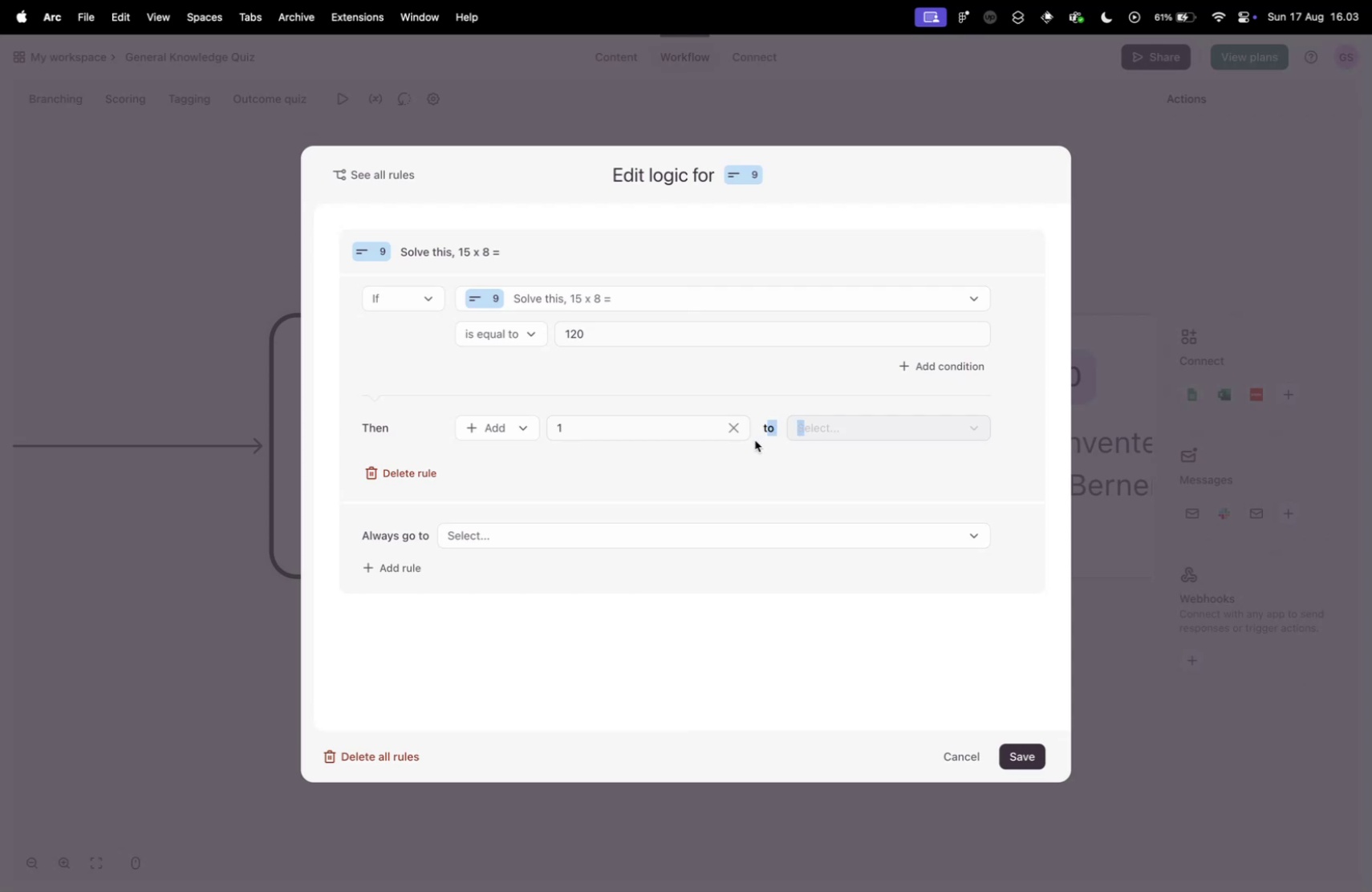 
triple_click([755, 440])
 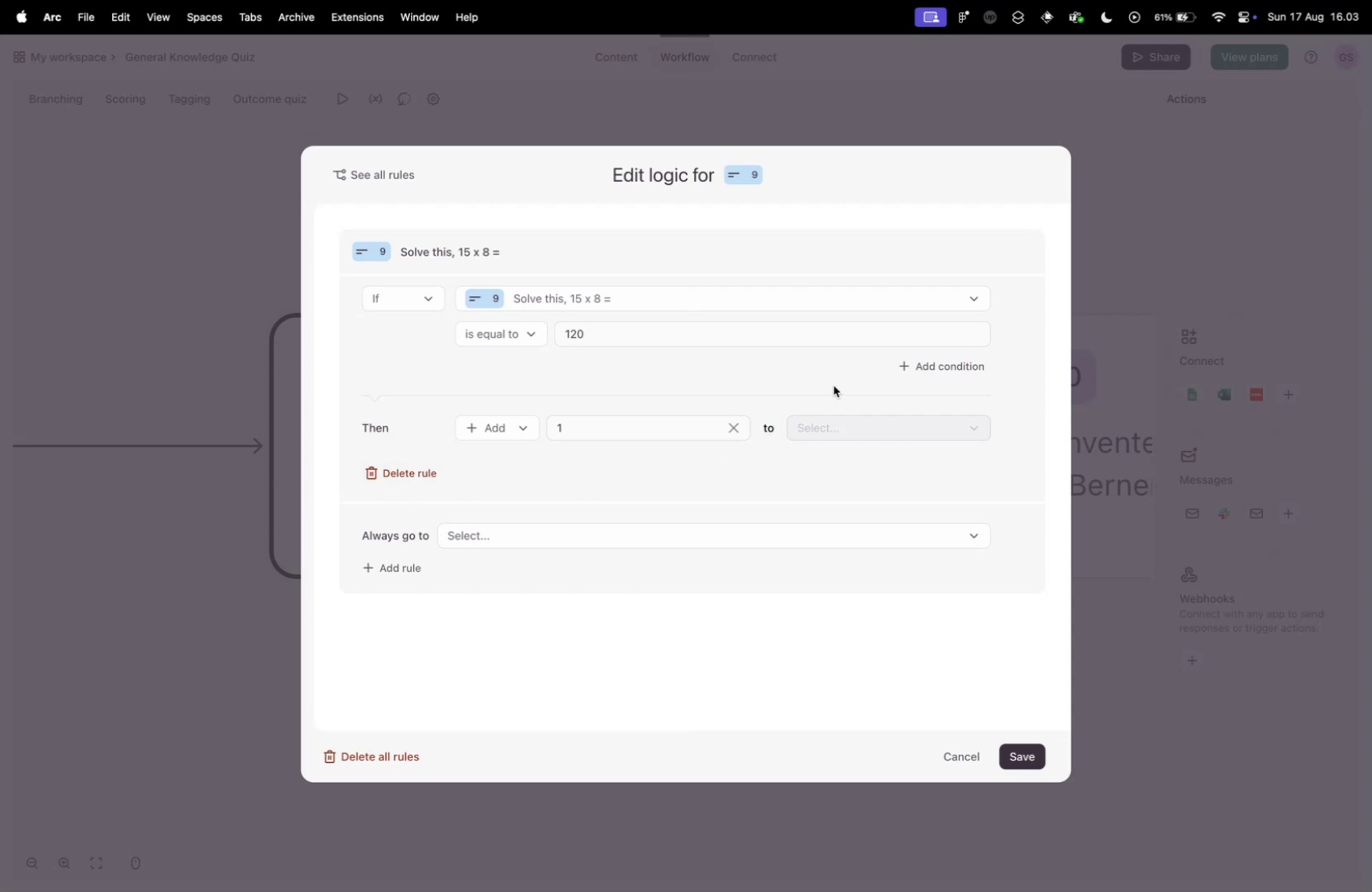 
left_click([916, 364])
 